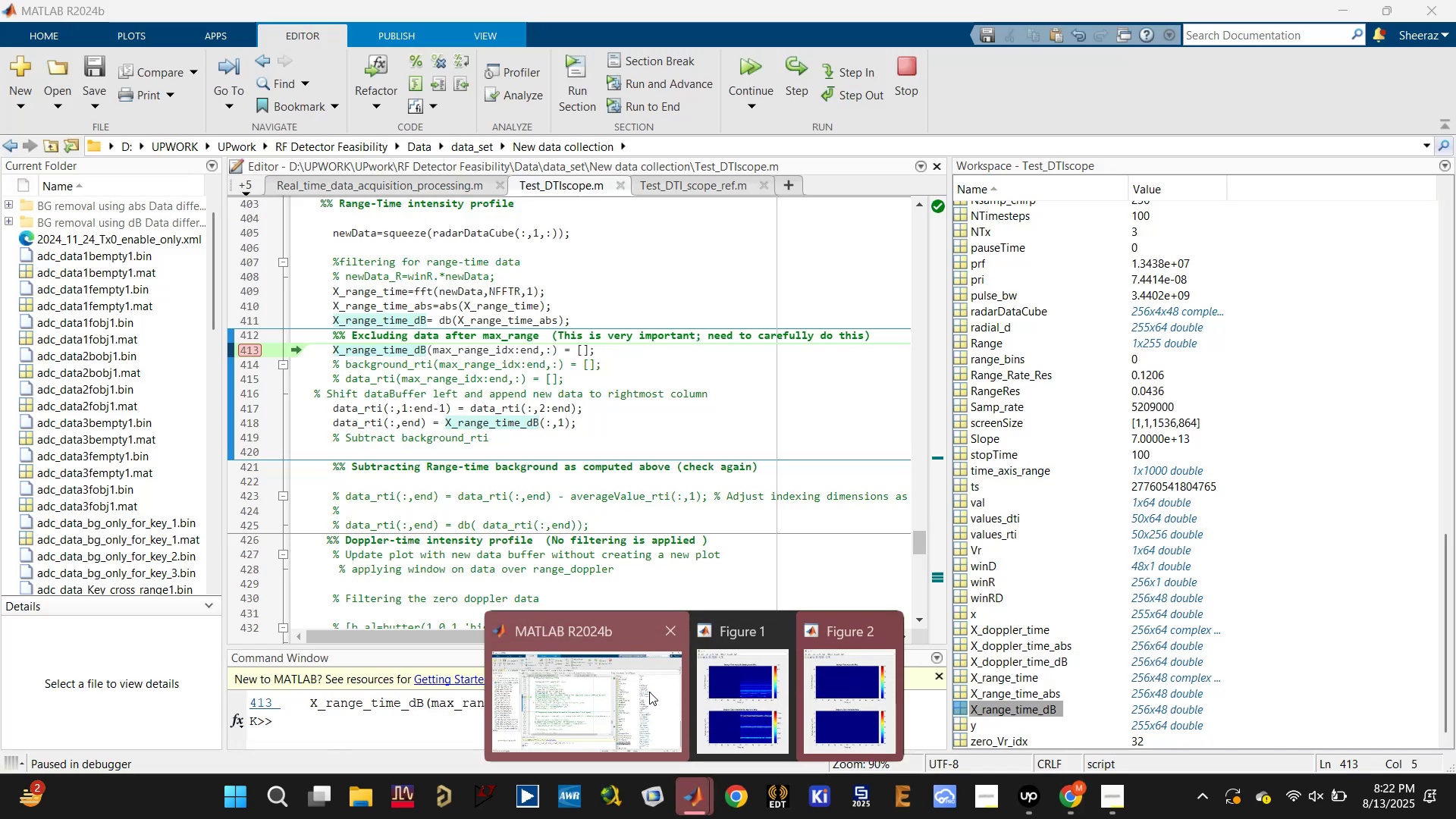 
left_click([649, 692])
 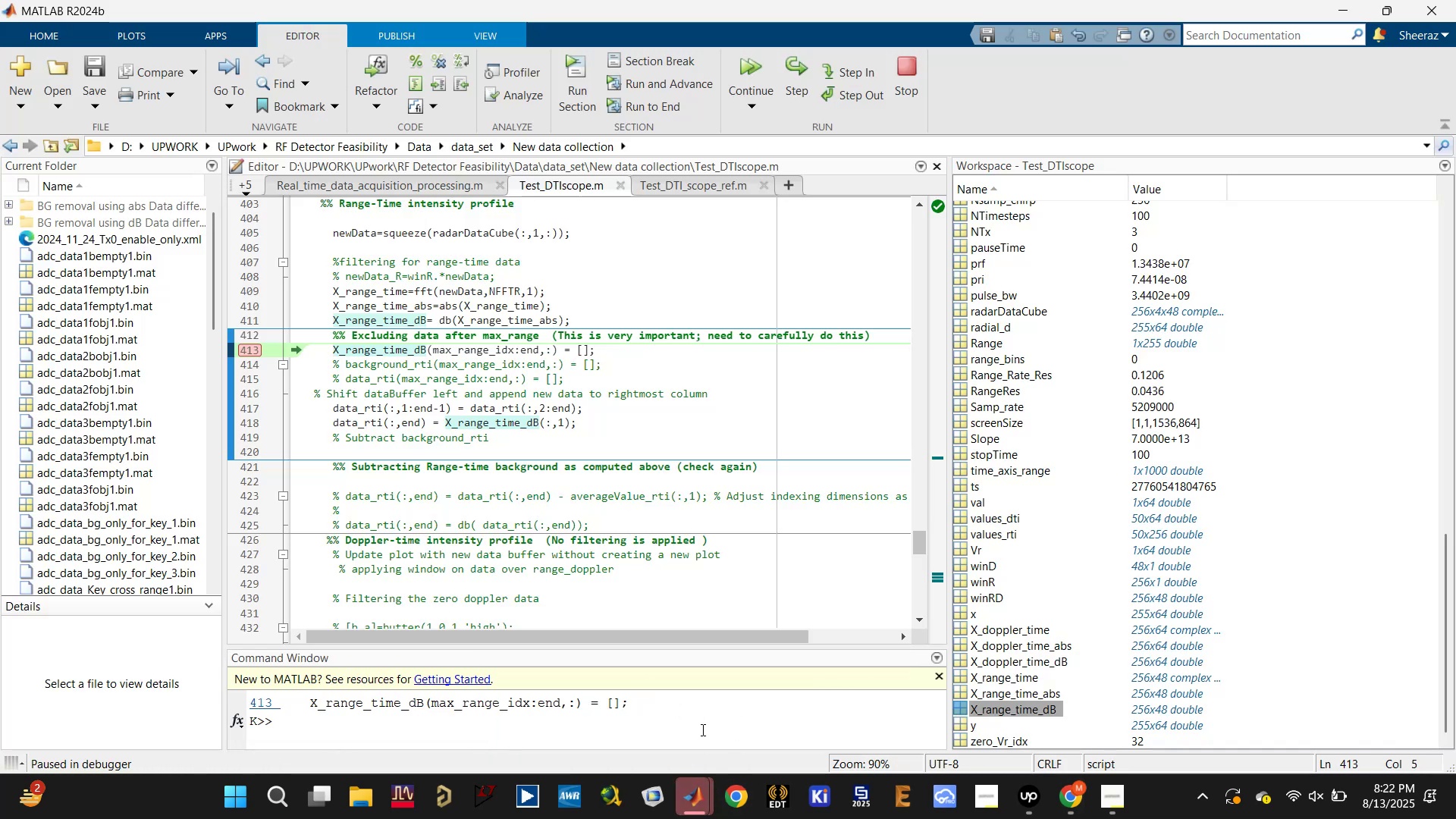 
left_click([698, 808])
 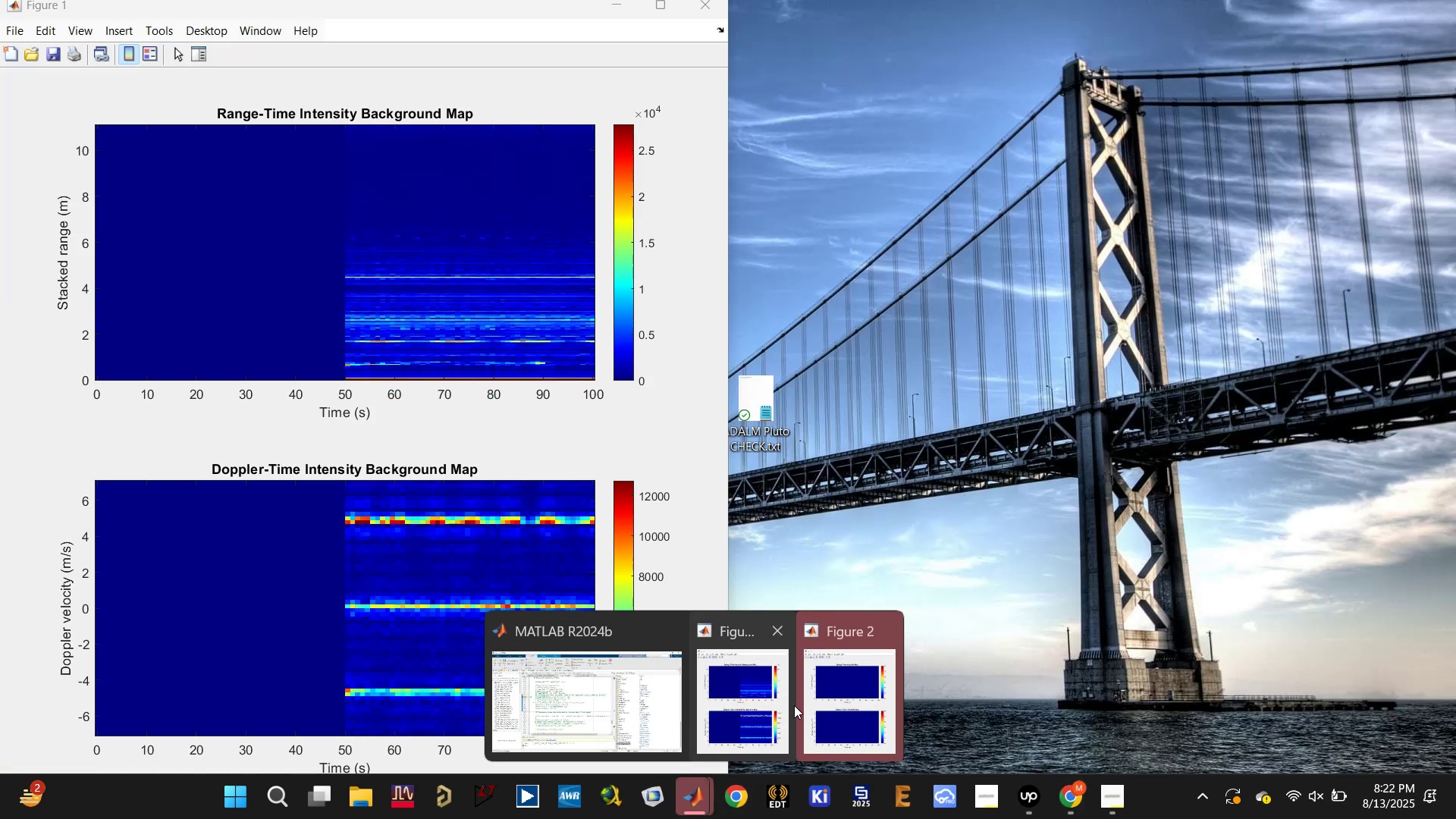 
left_click([823, 692])
 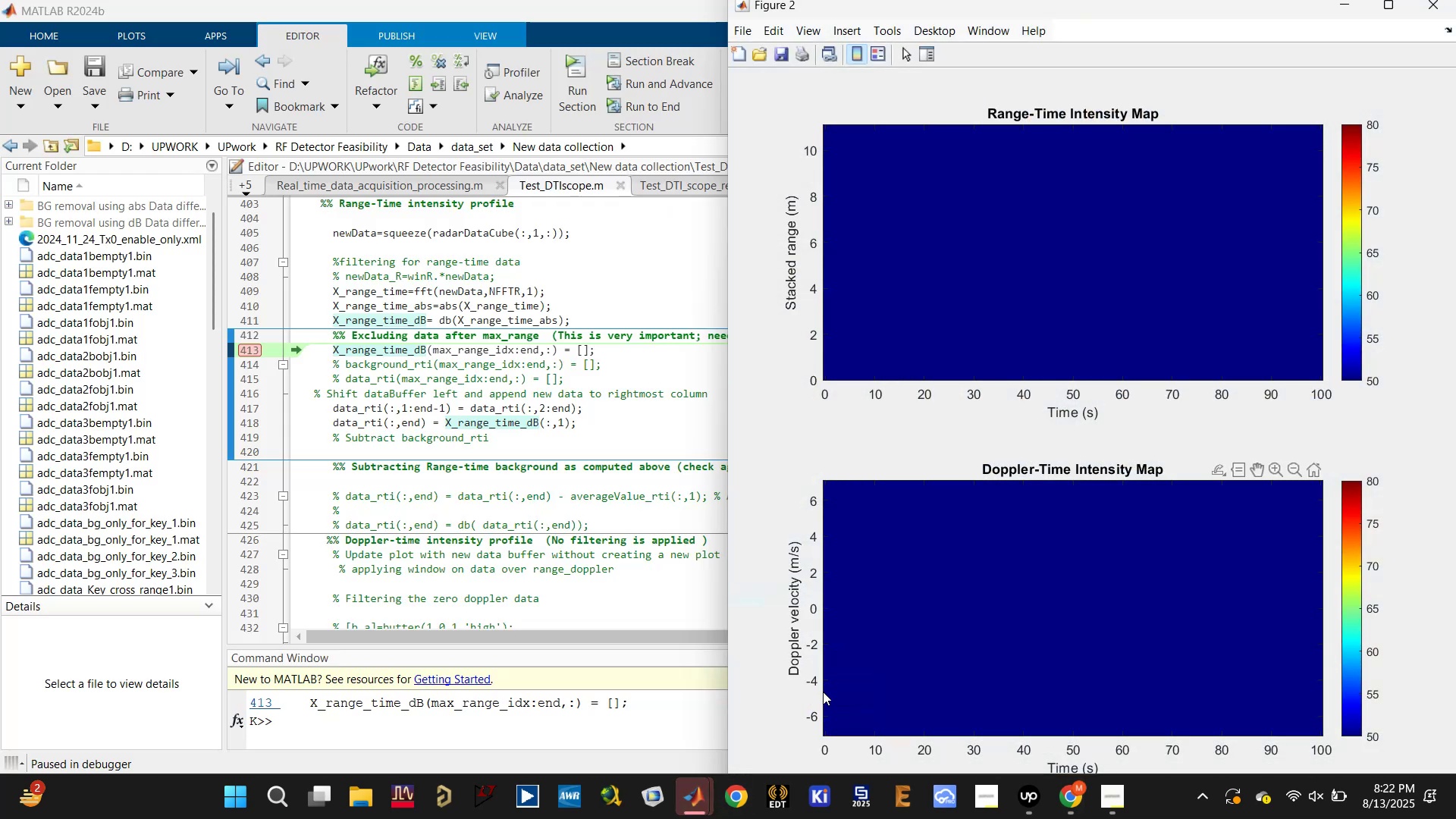 
key(Meta+ArrowRight)
 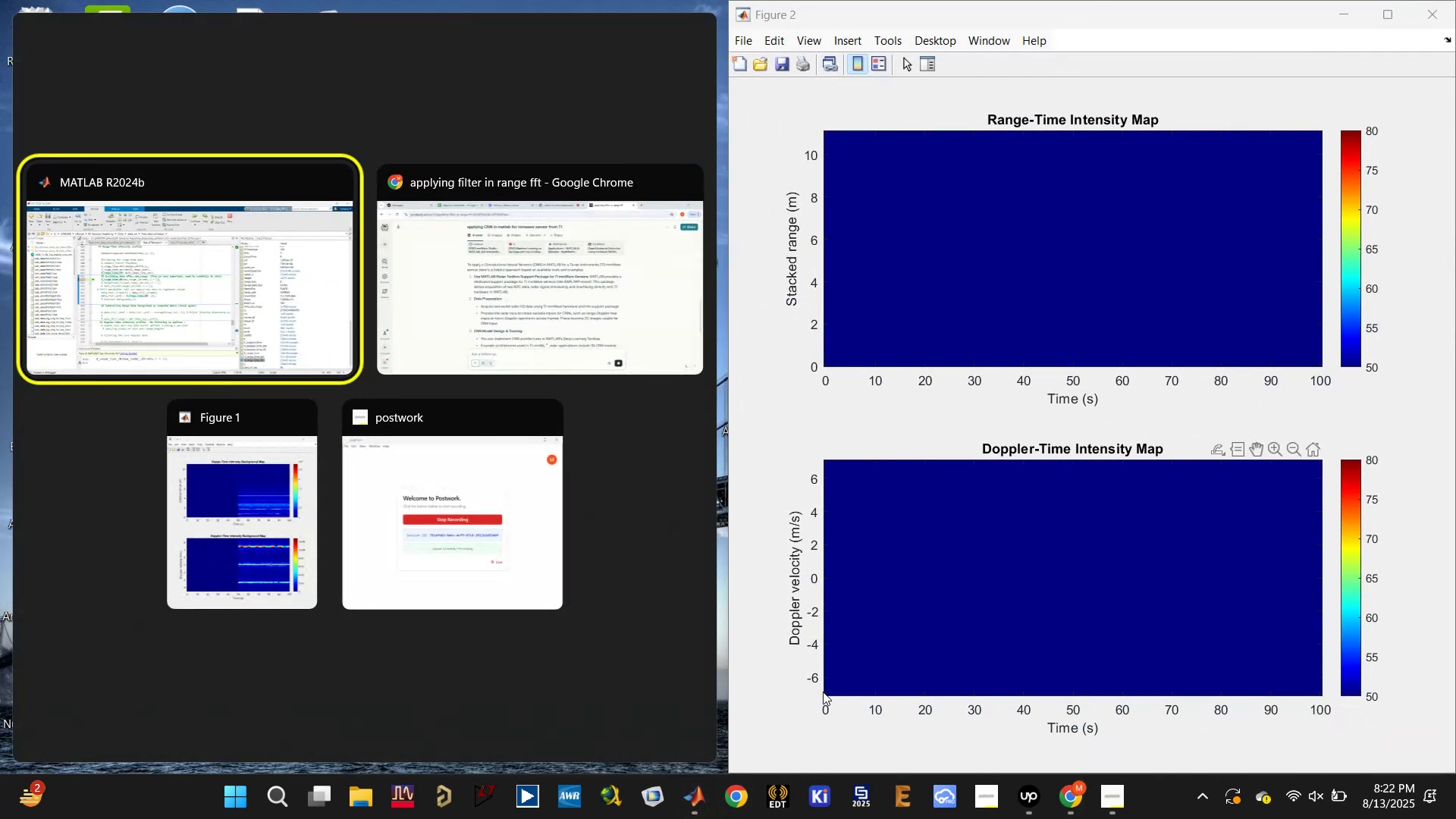 
left_click([242, 306])
 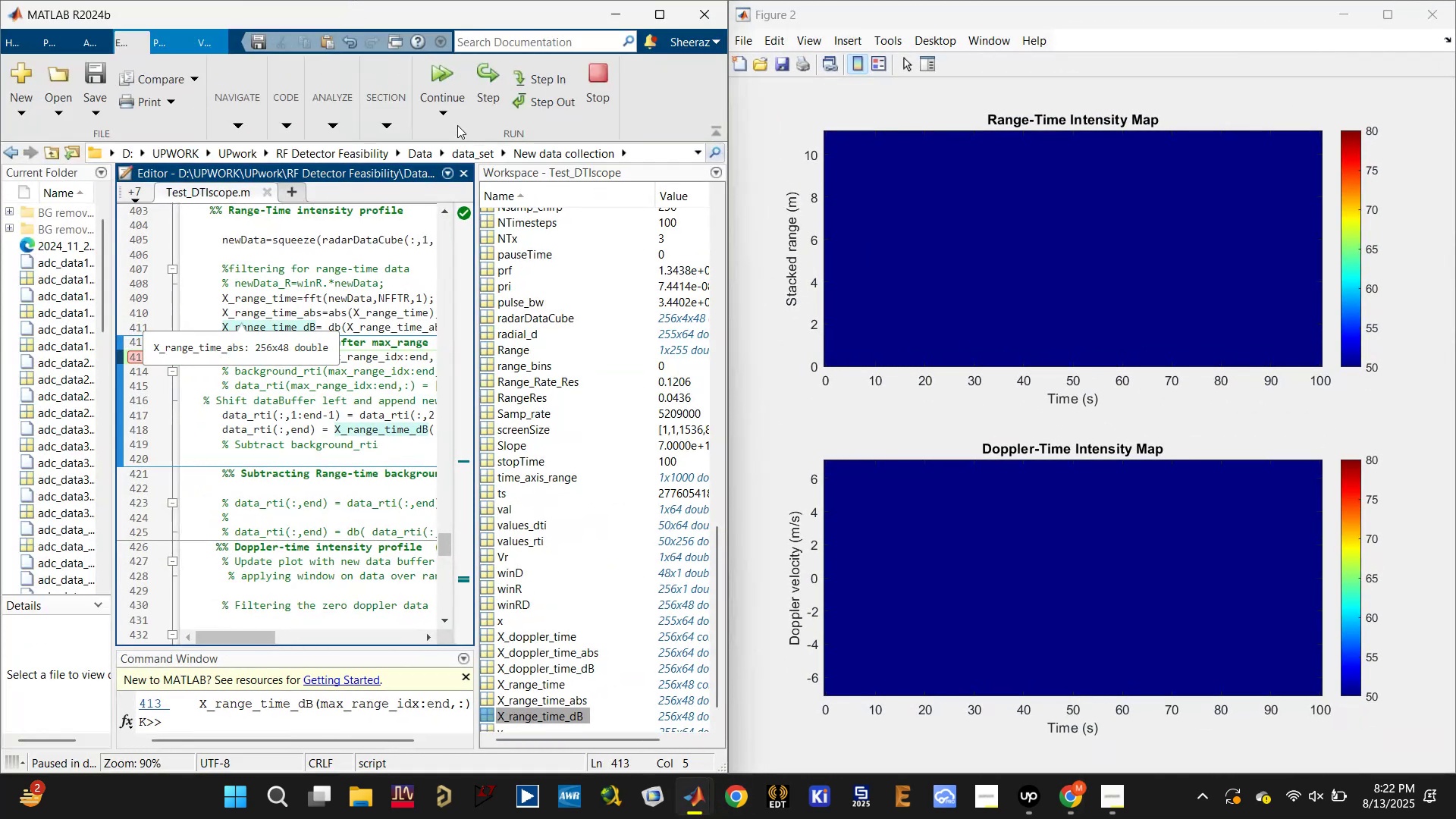 
left_click([476, 79])
 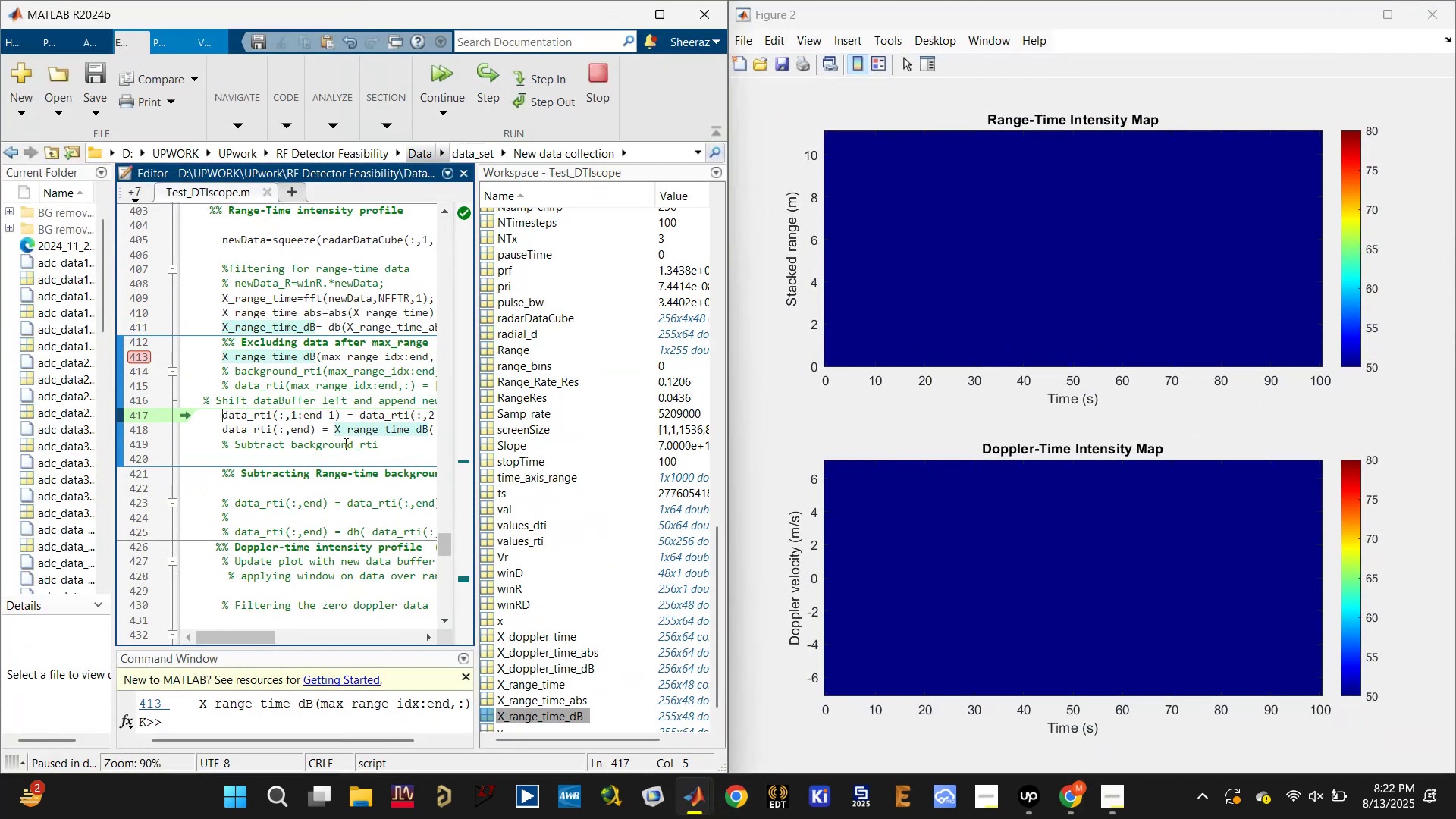 
scroll: coordinate [544, 684], scroll_direction: down, amount: 4.0
 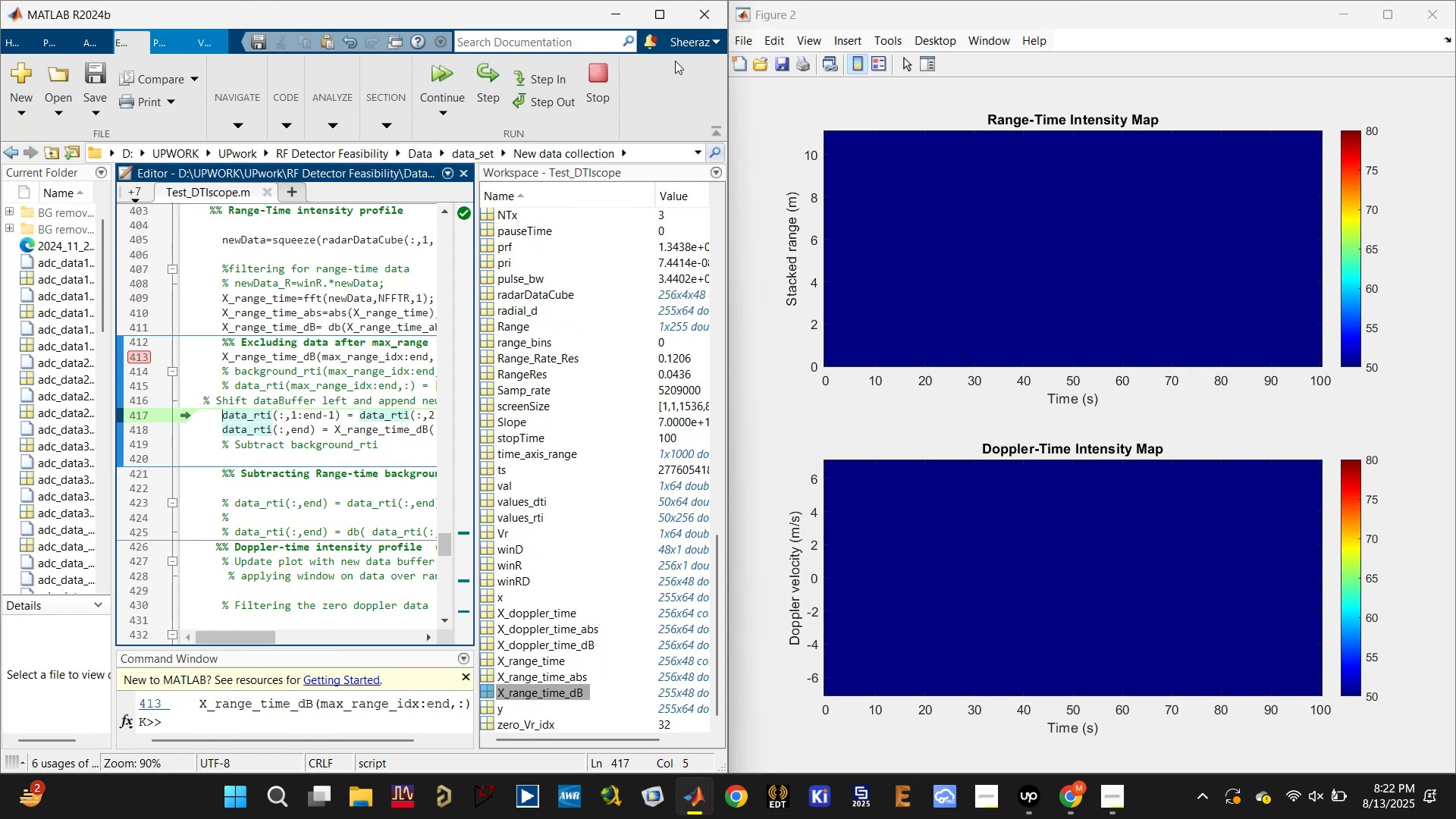 
left_click([664, 20])
 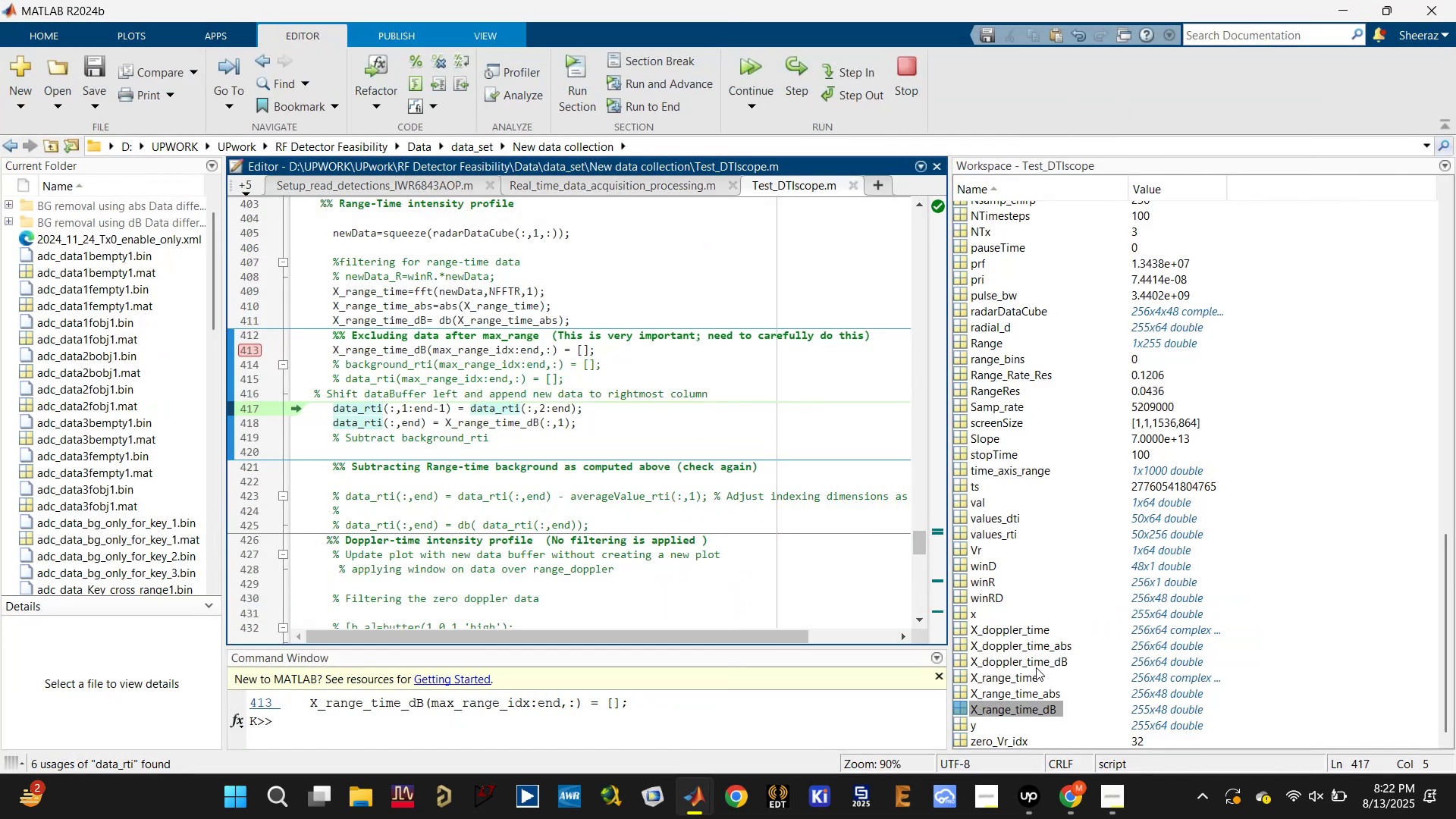 
scroll: coordinate [1089, 714], scroll_direction: down, amount: 1.0
 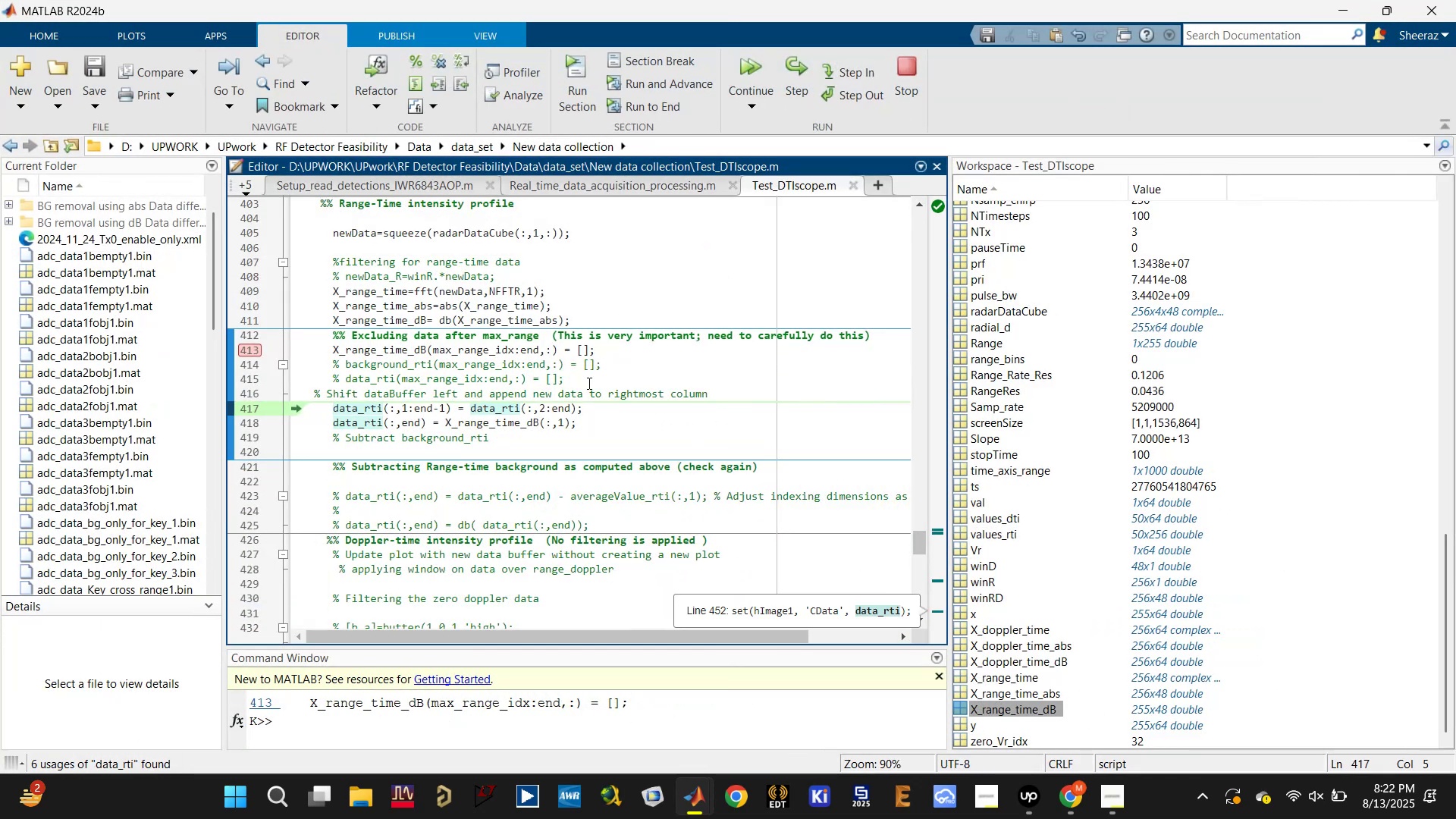 
left_click([477, 347])
 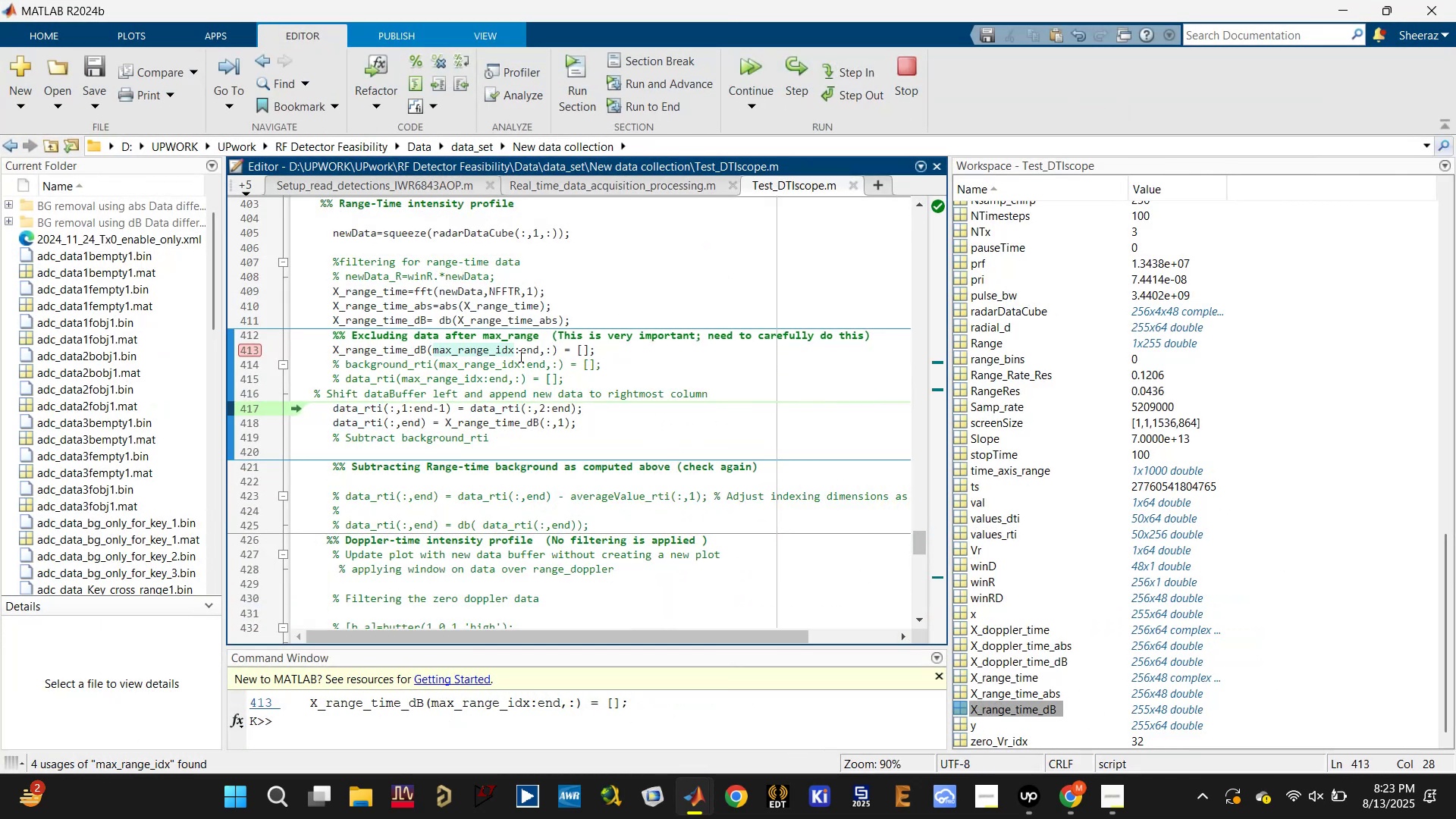 
double_click([507, 349])
 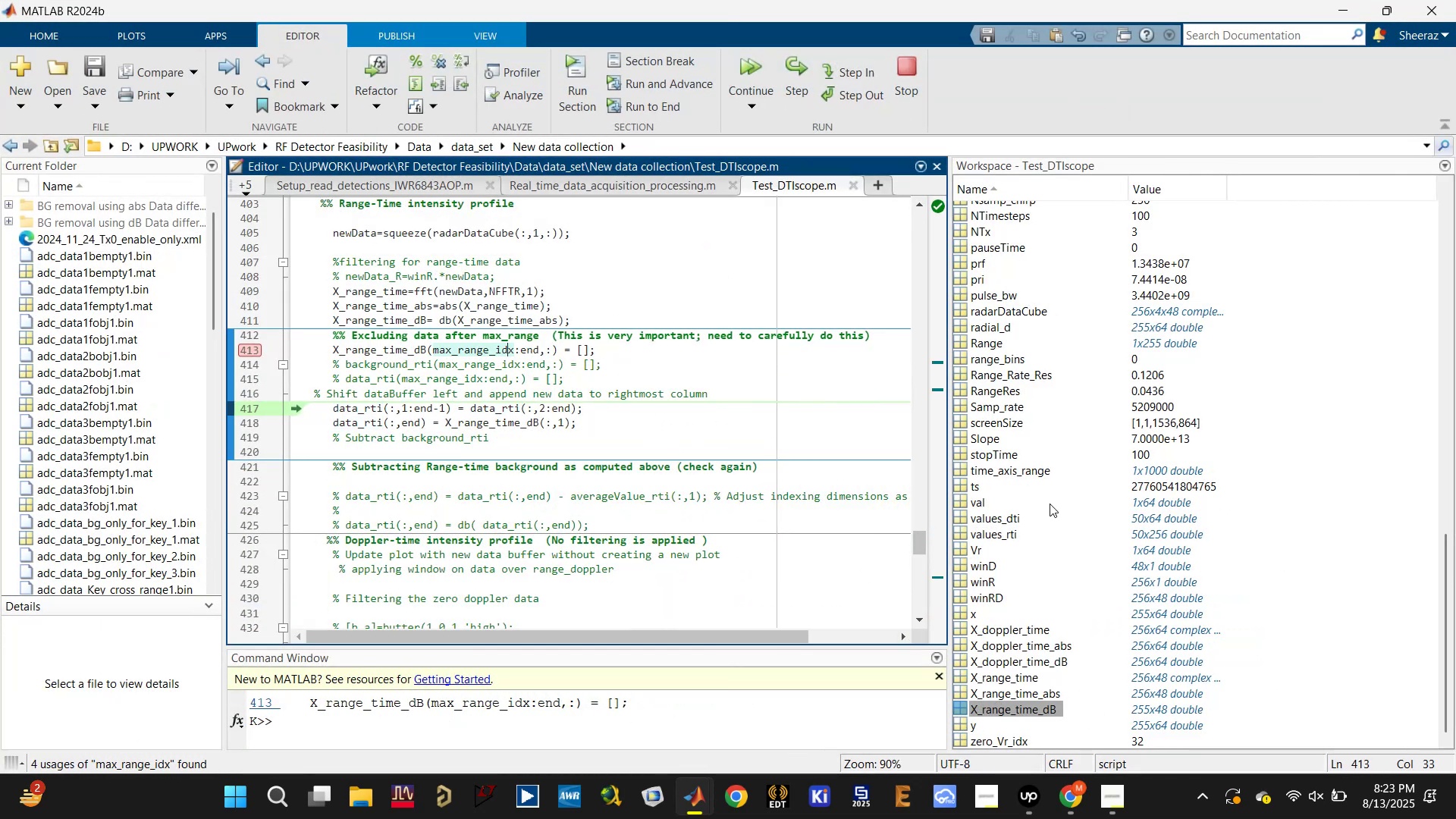 
scroll: coordinate [1056, 522], scroll_direction: up, amount: 2.0
 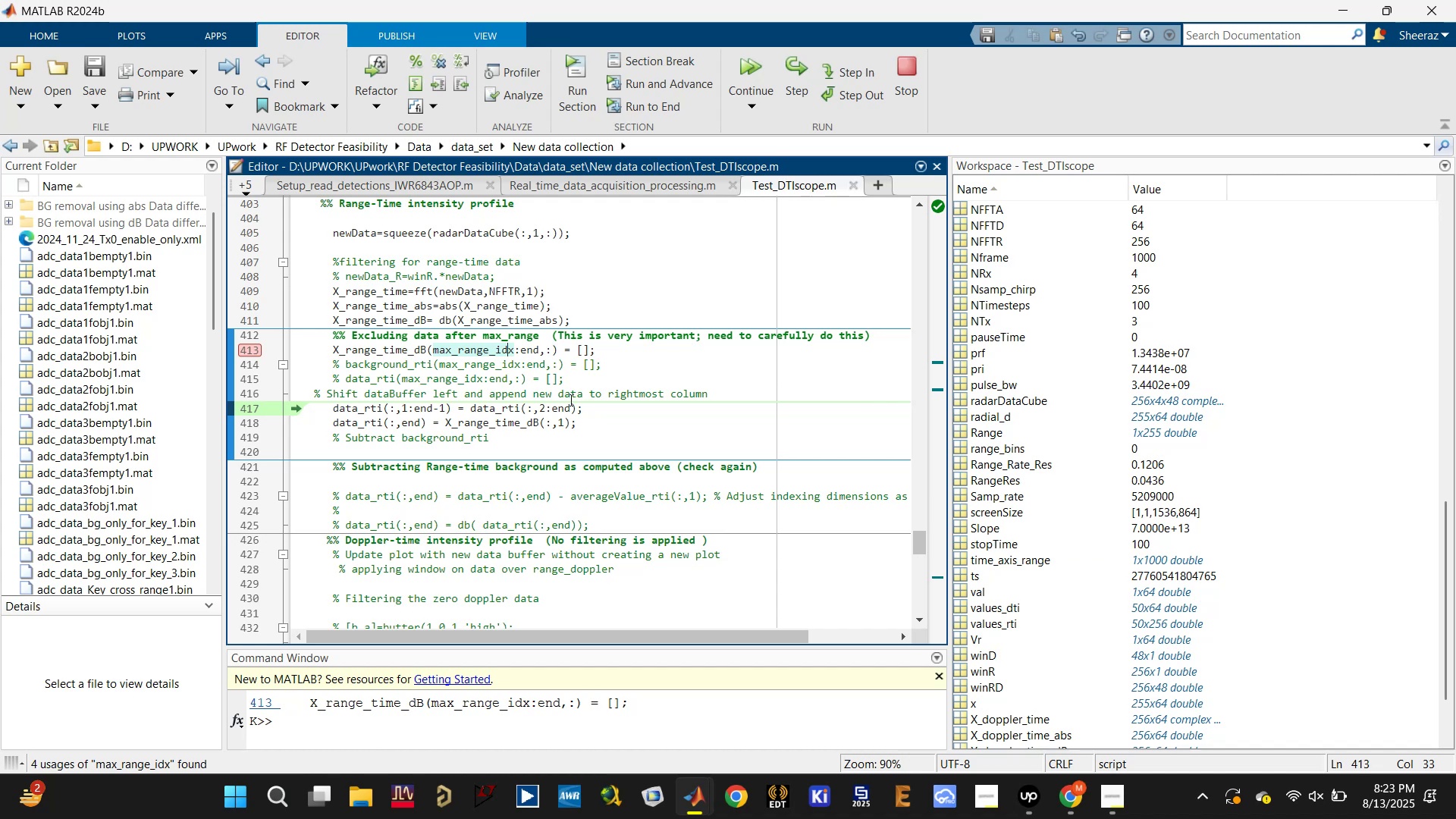 
left_click([541, 351])
 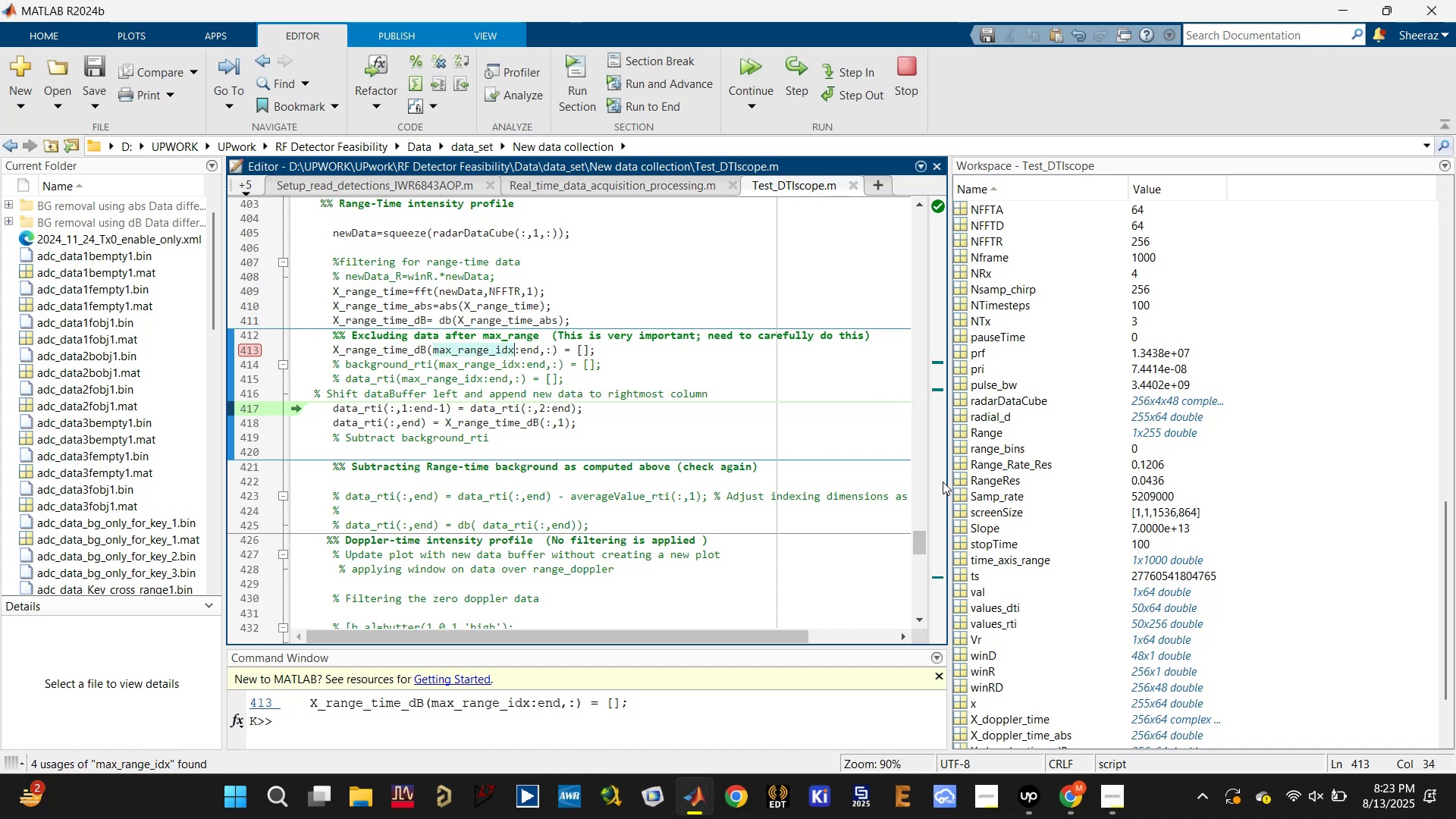 
wait(7.9)
 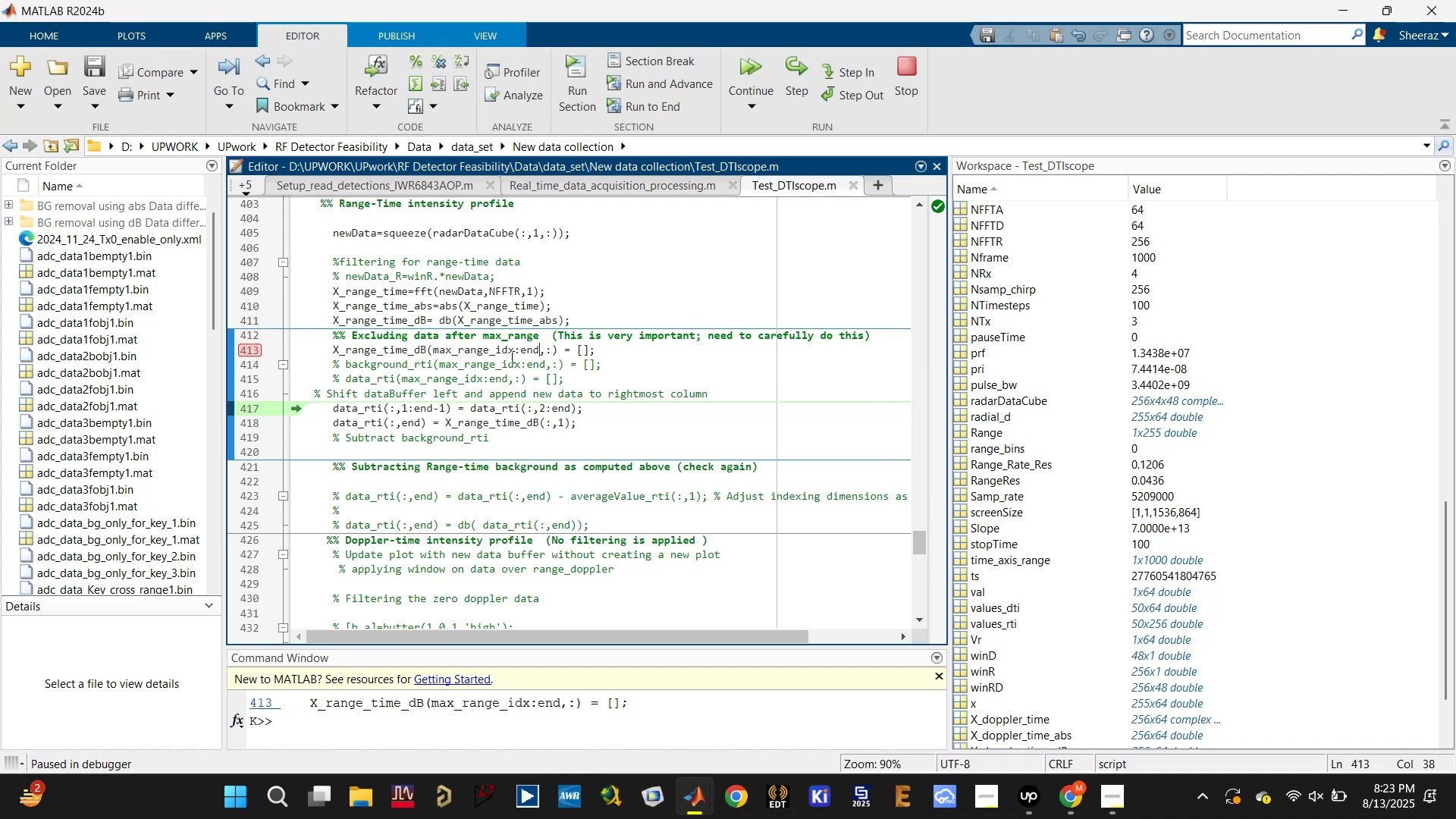 
key(Minus)
 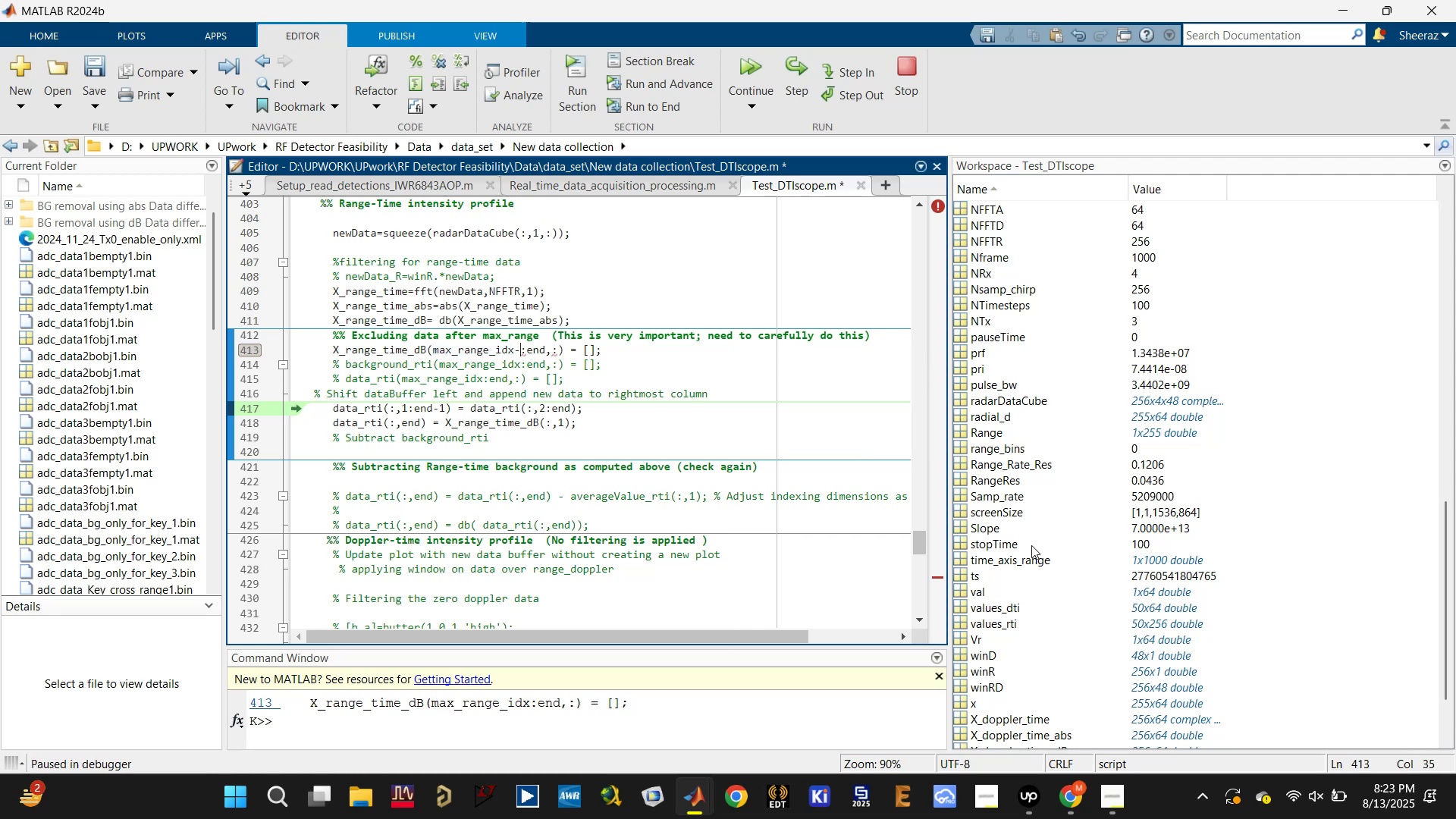 
key(1)
 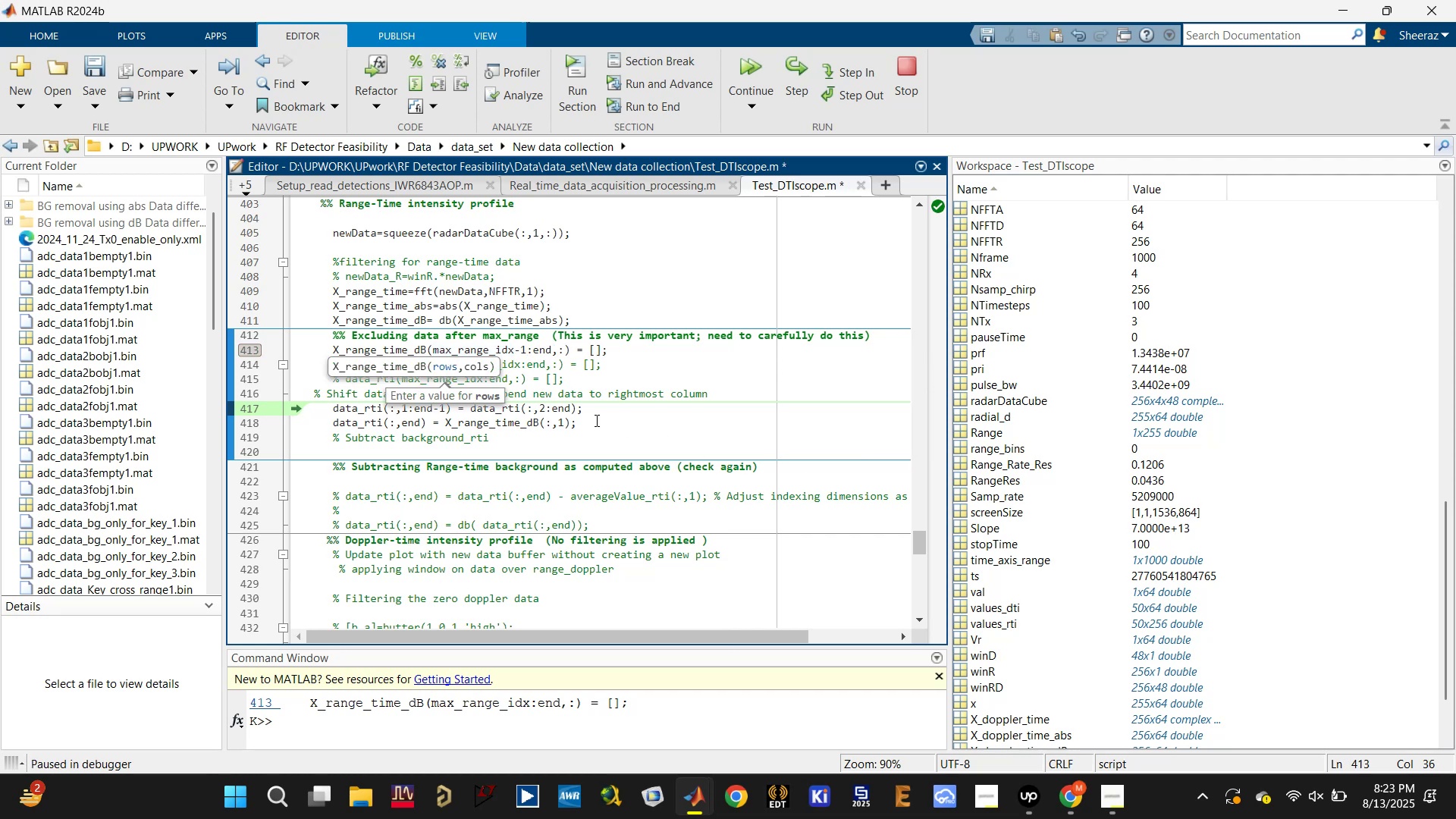 
key(Control+S)
 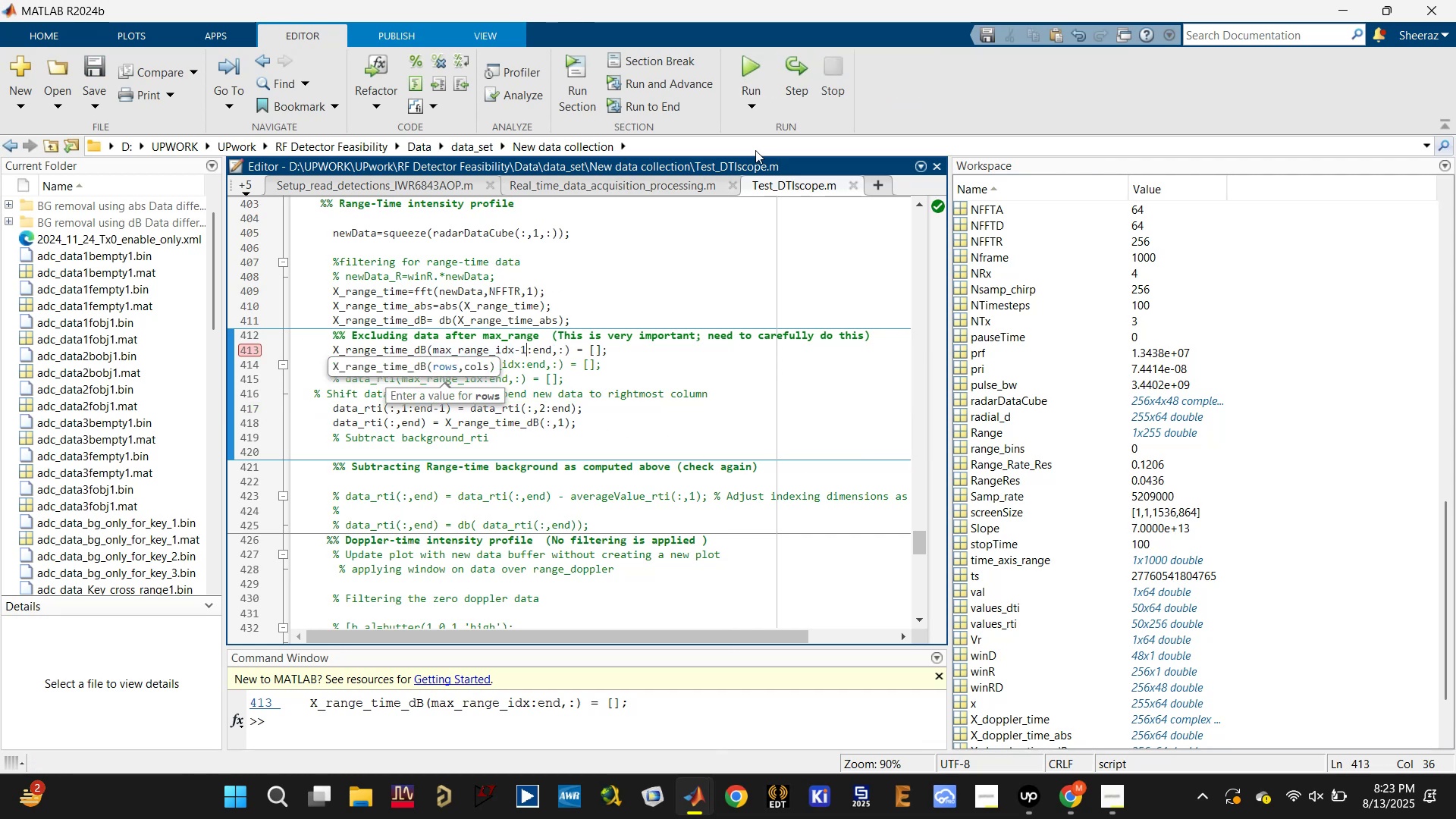 
scroll: coordinate [997, 444], scroll_direction: up, amount: 7.0
 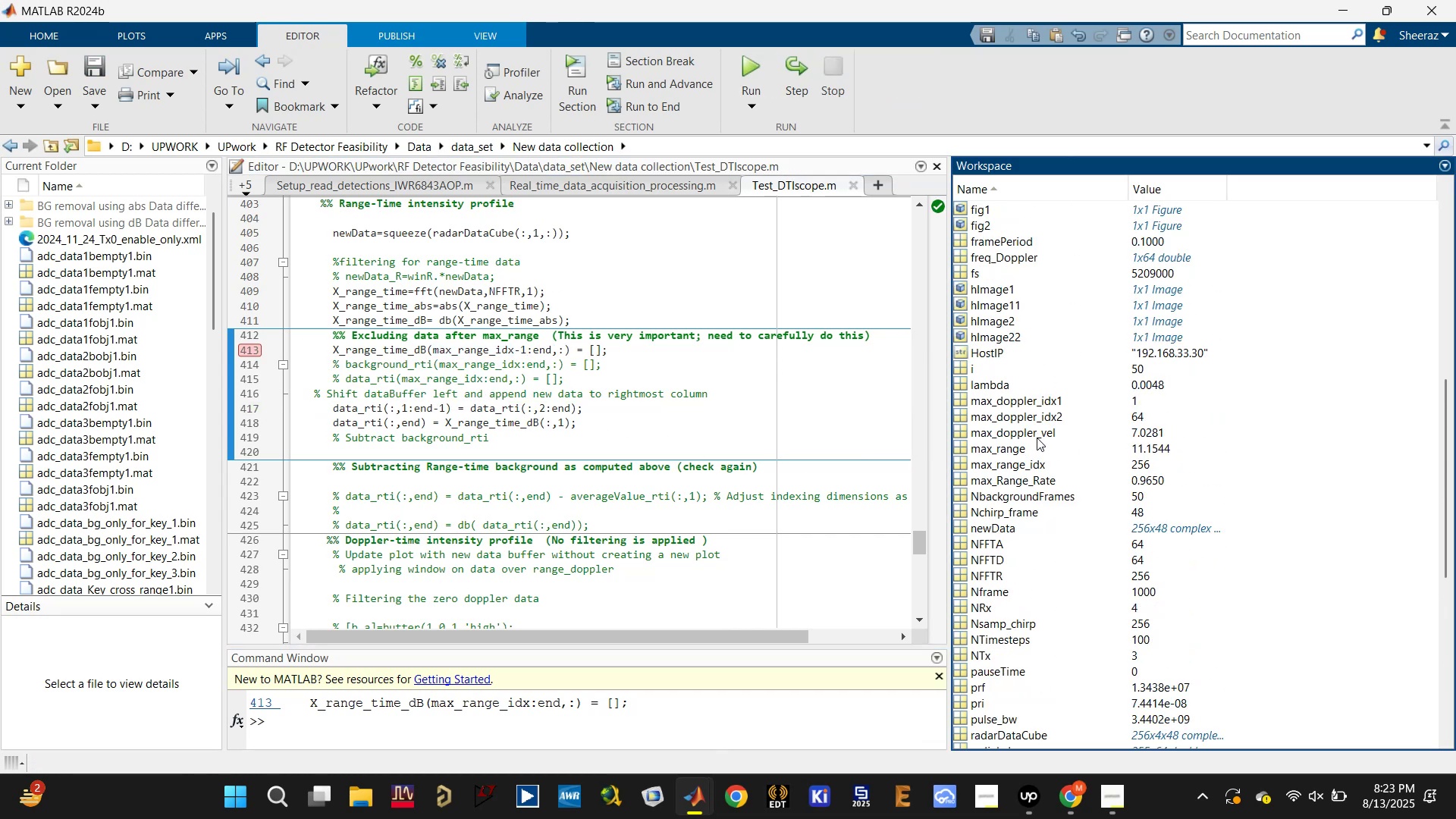 
left_click([1028, 463])
 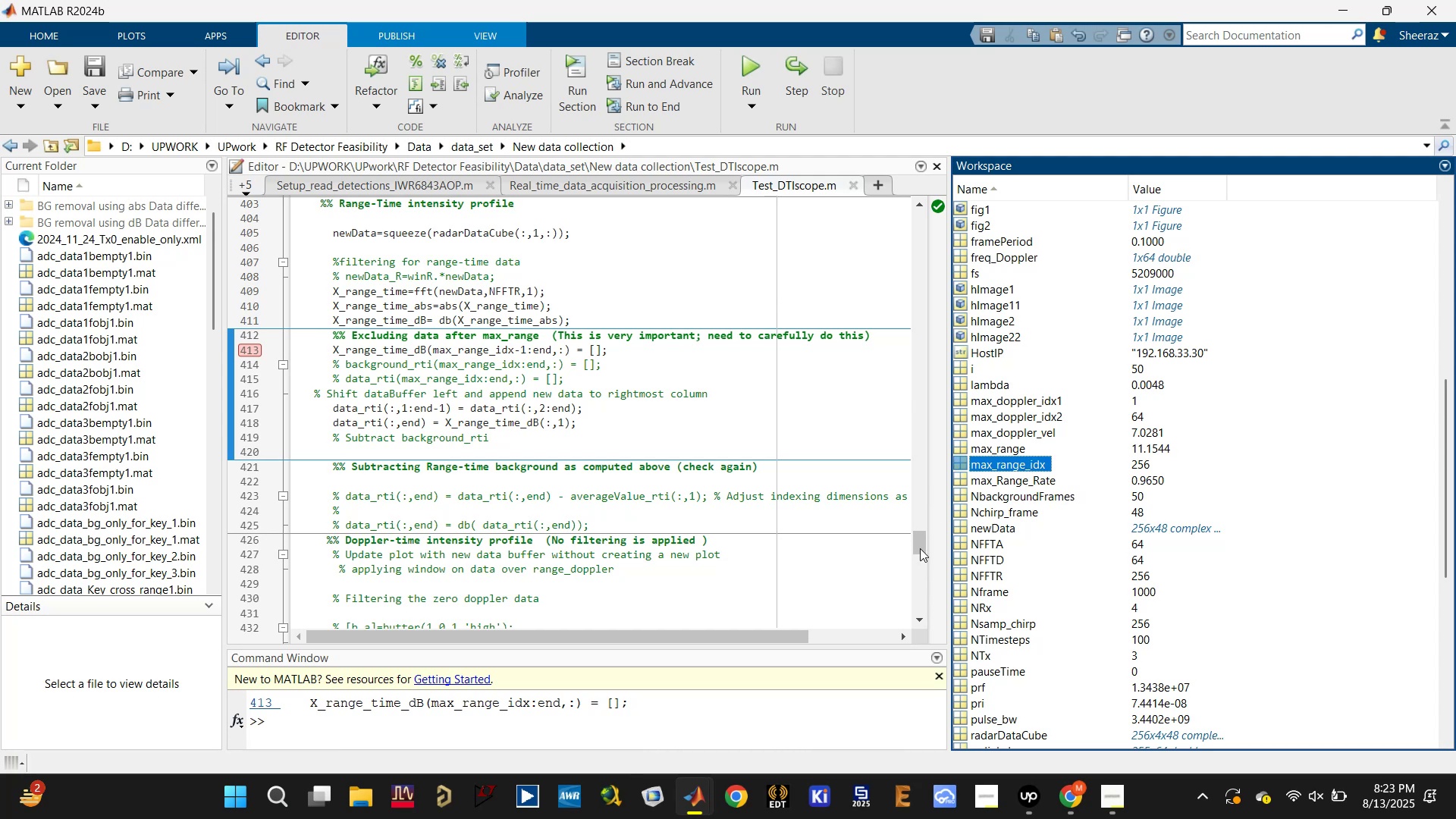 
wait(7.39)
 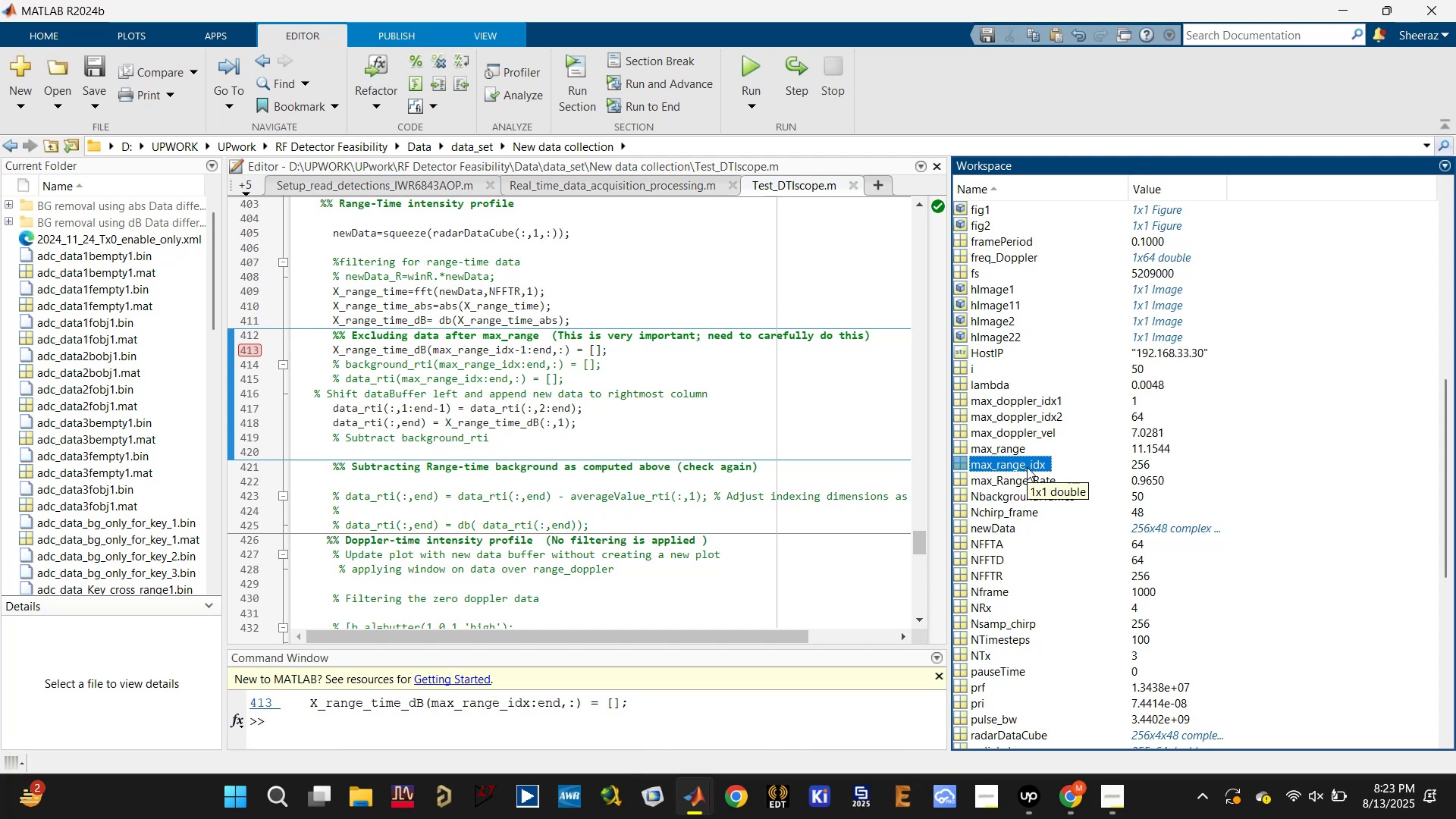 
left_click([920, 548])
 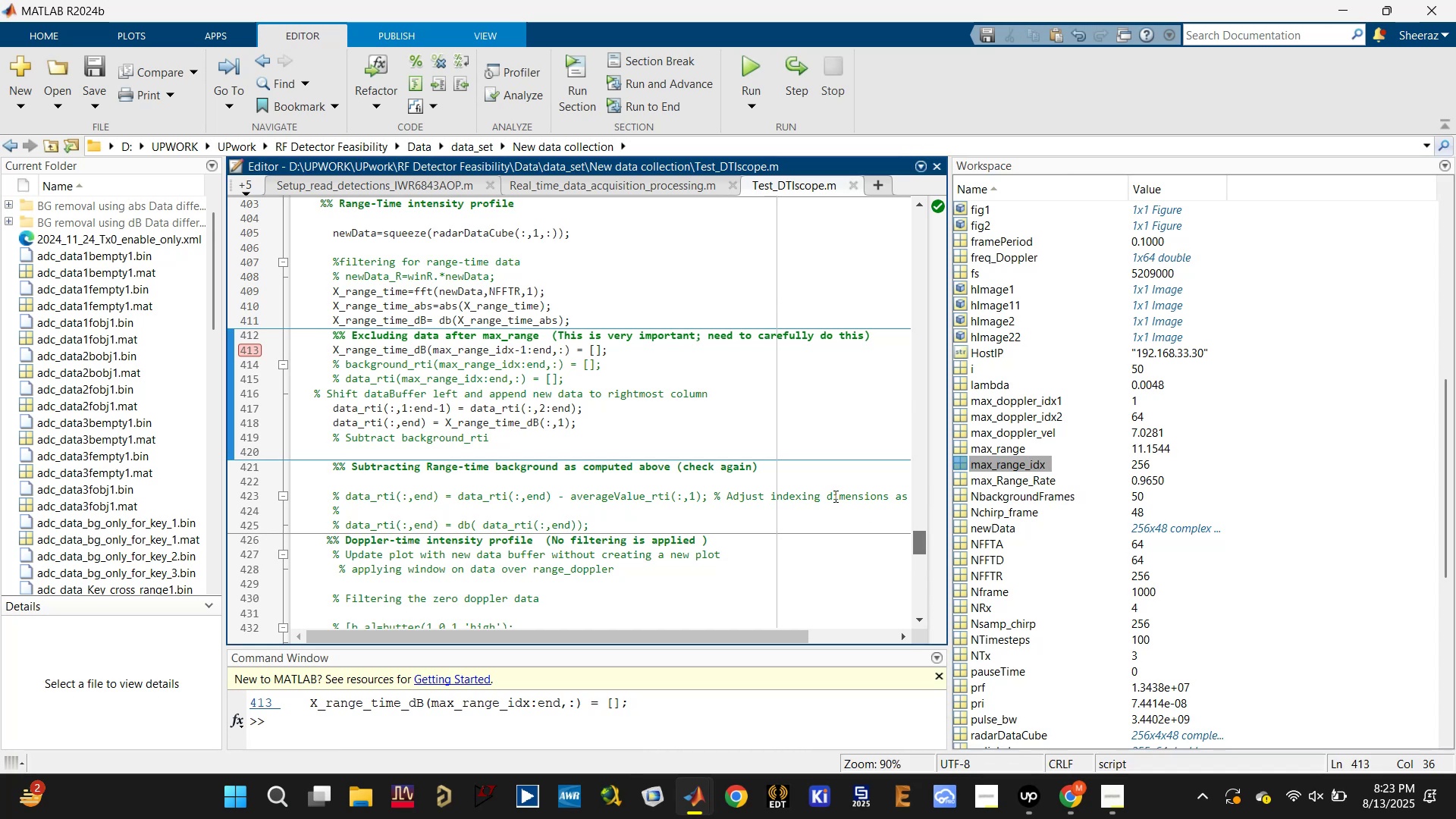 
key(Control+Z)
 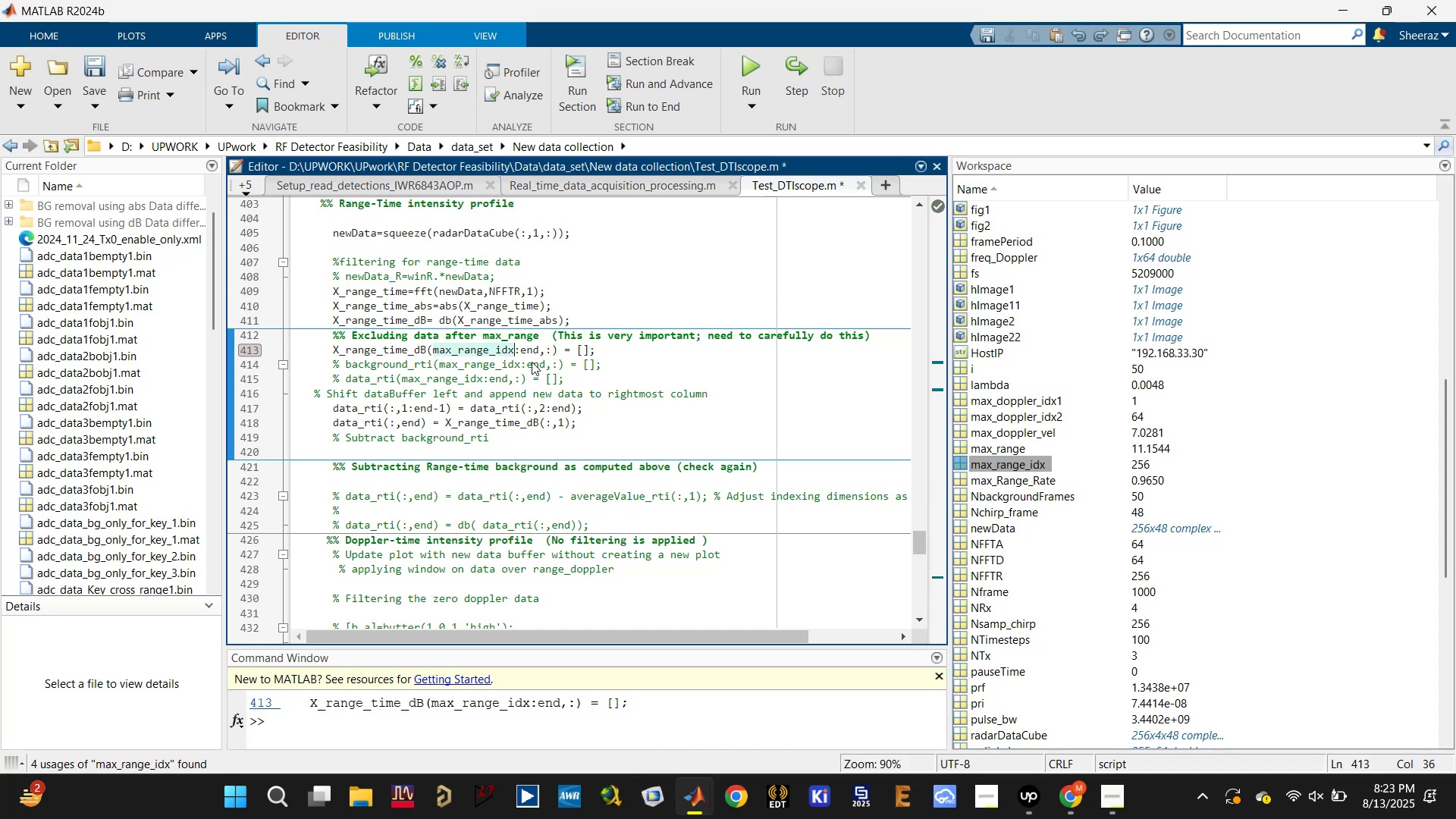 
key(Control+S)
 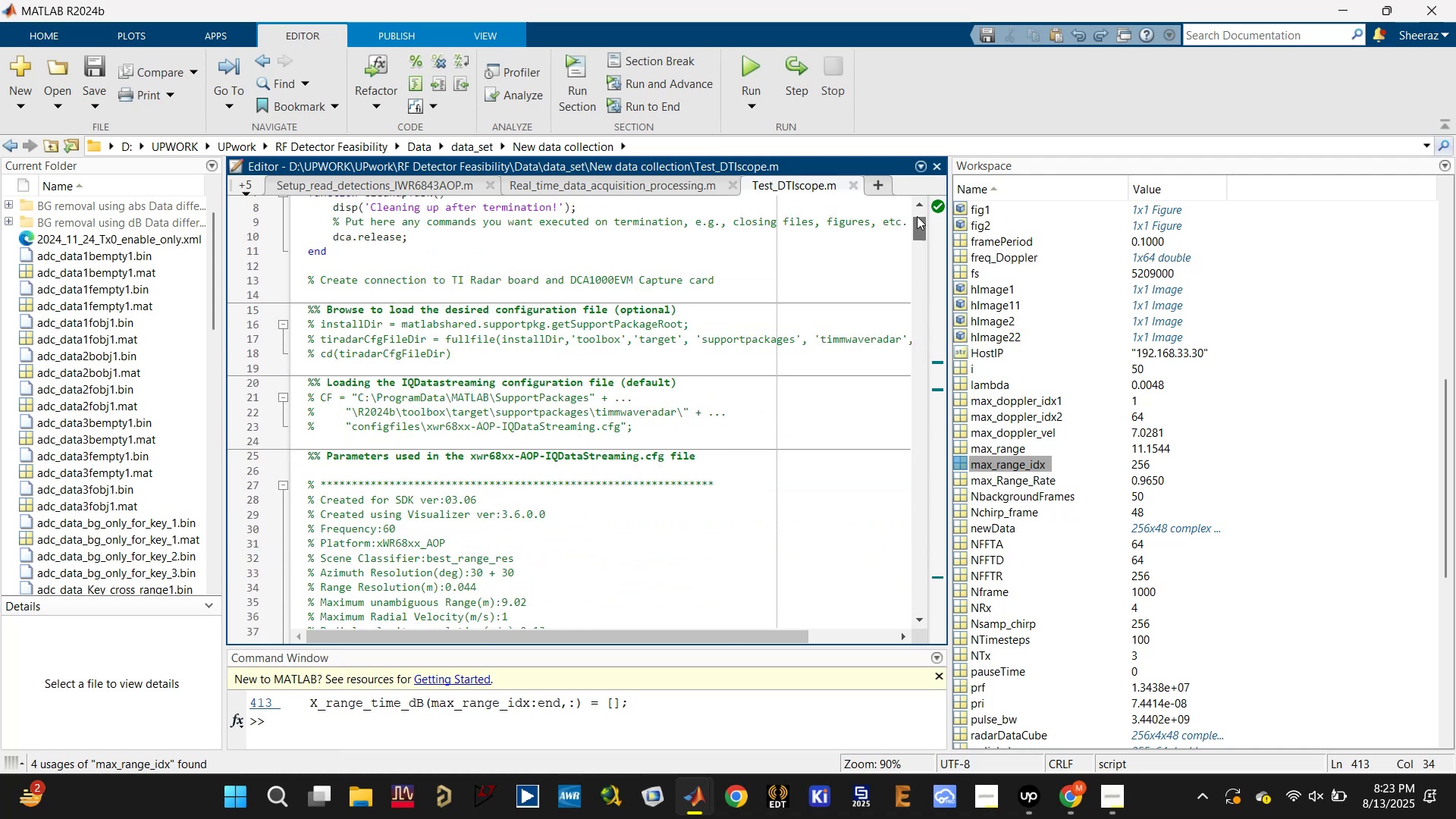 
scroll: coordinate [393, 503], scroll_direction: down, amount: 22.0
 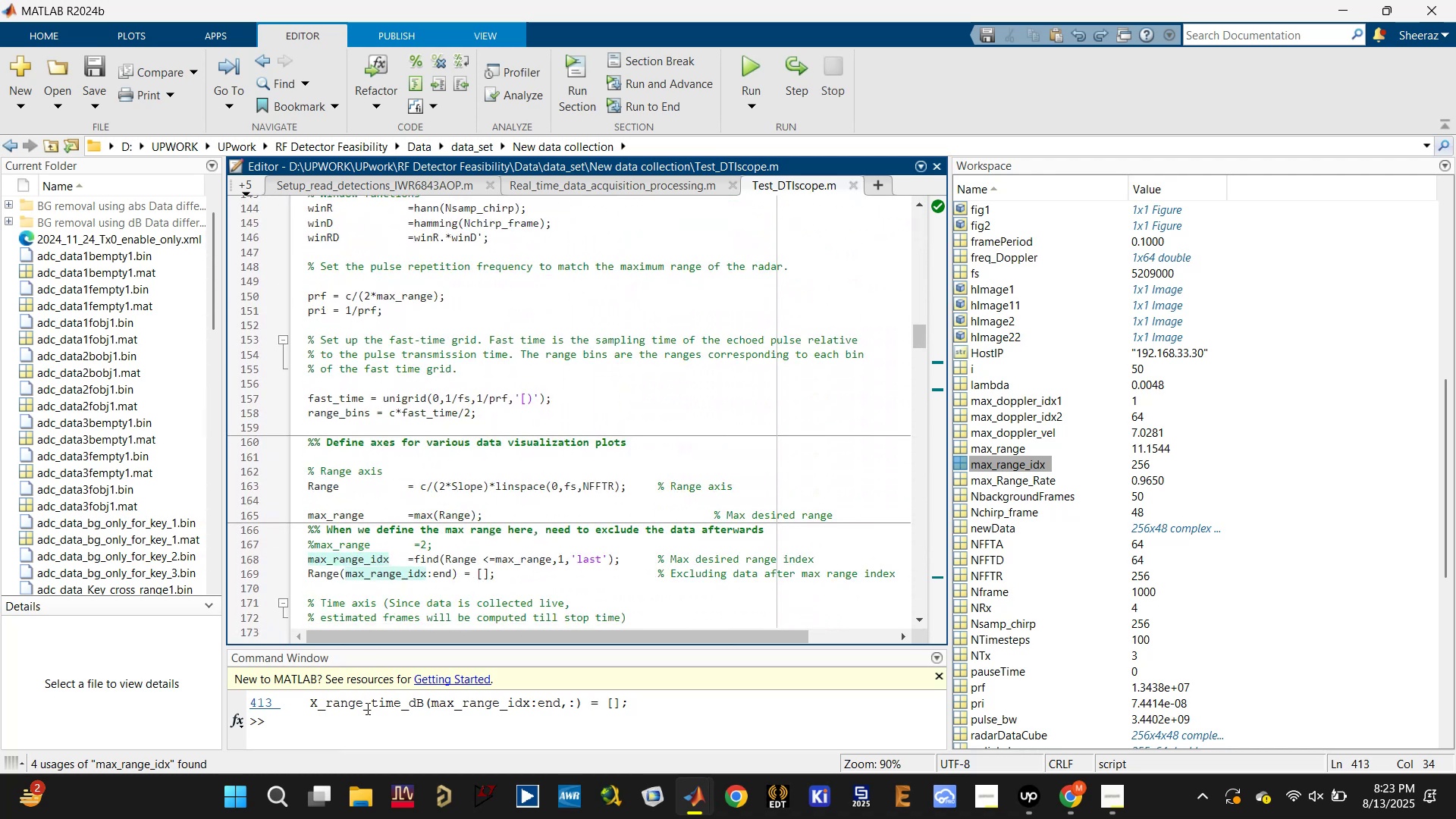 
left_click([356, 726])
 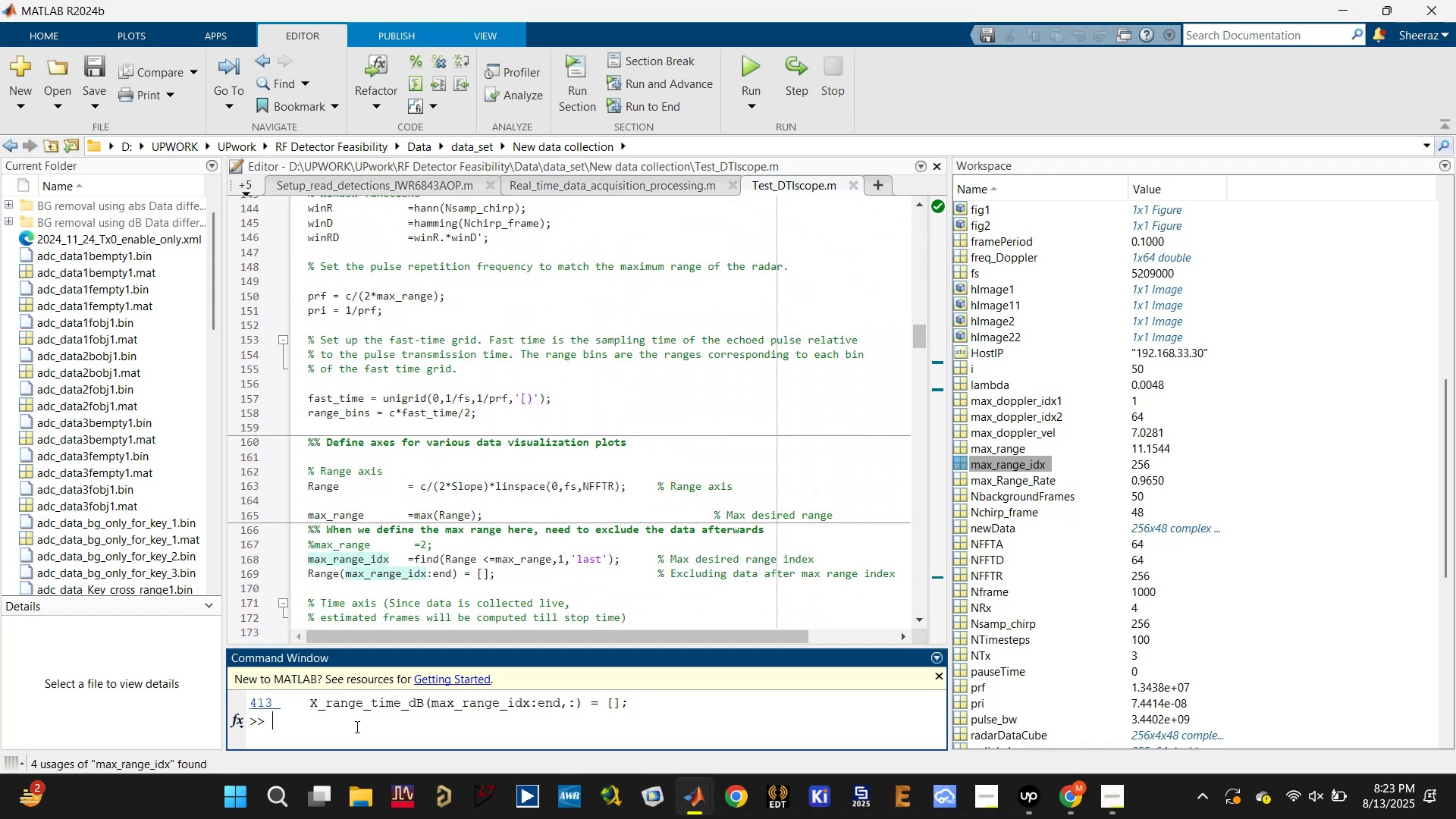 
type(dca.rea)
key(Backspace)
type(lease;)
 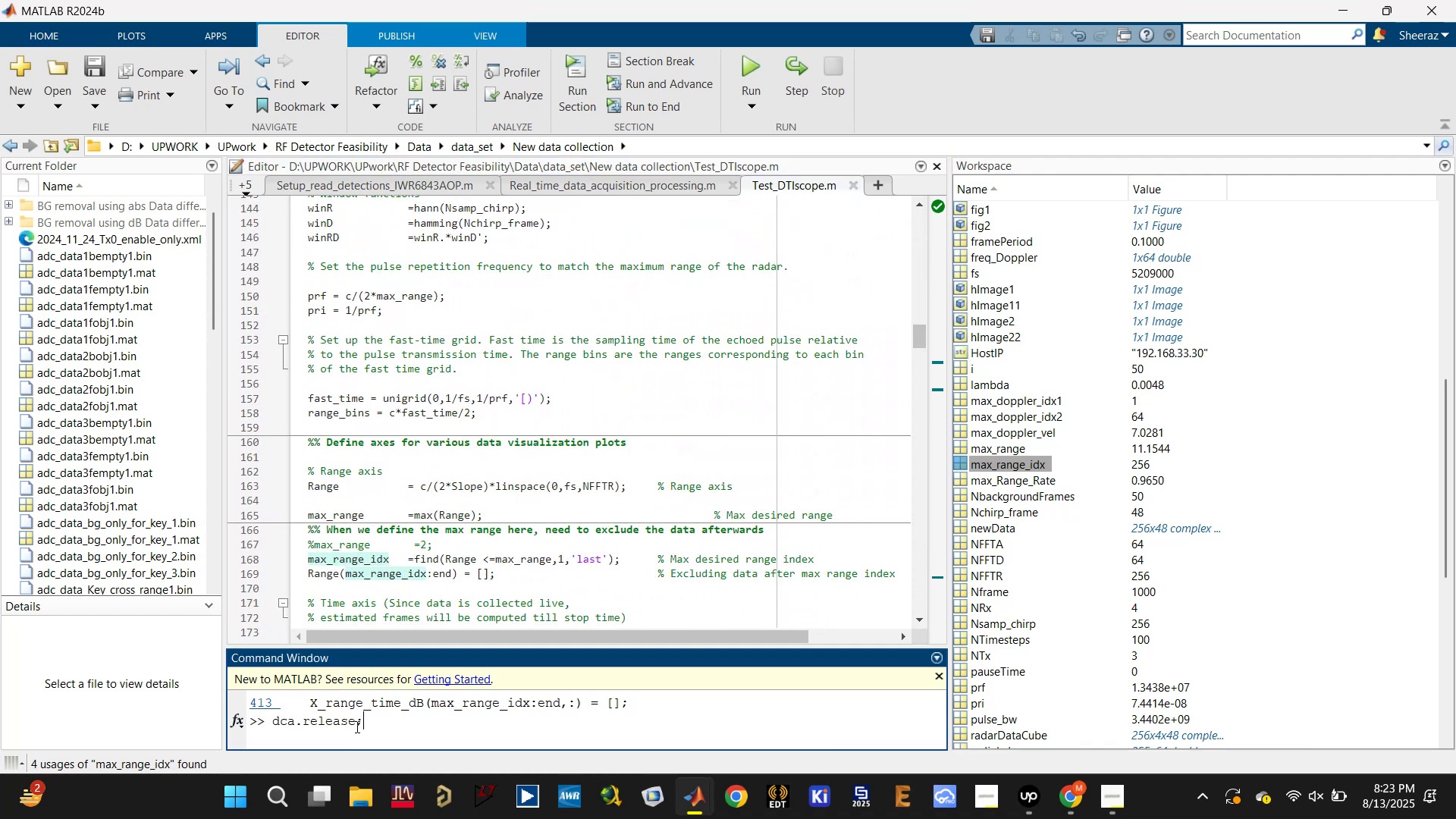 
key(Enter)
 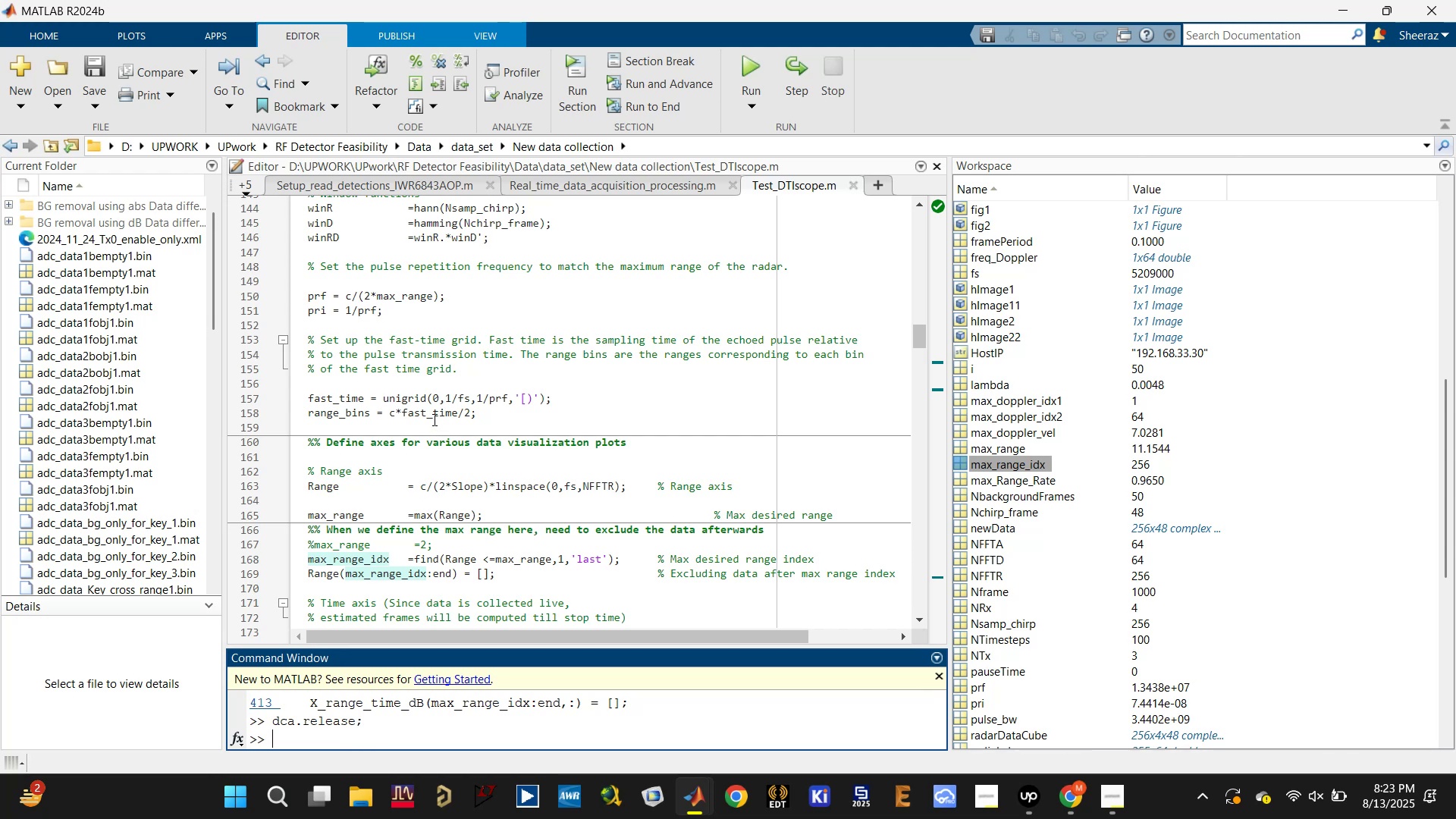 
scroll: coordinate [359, 508], scroll_direction: down, amount: 1.0
 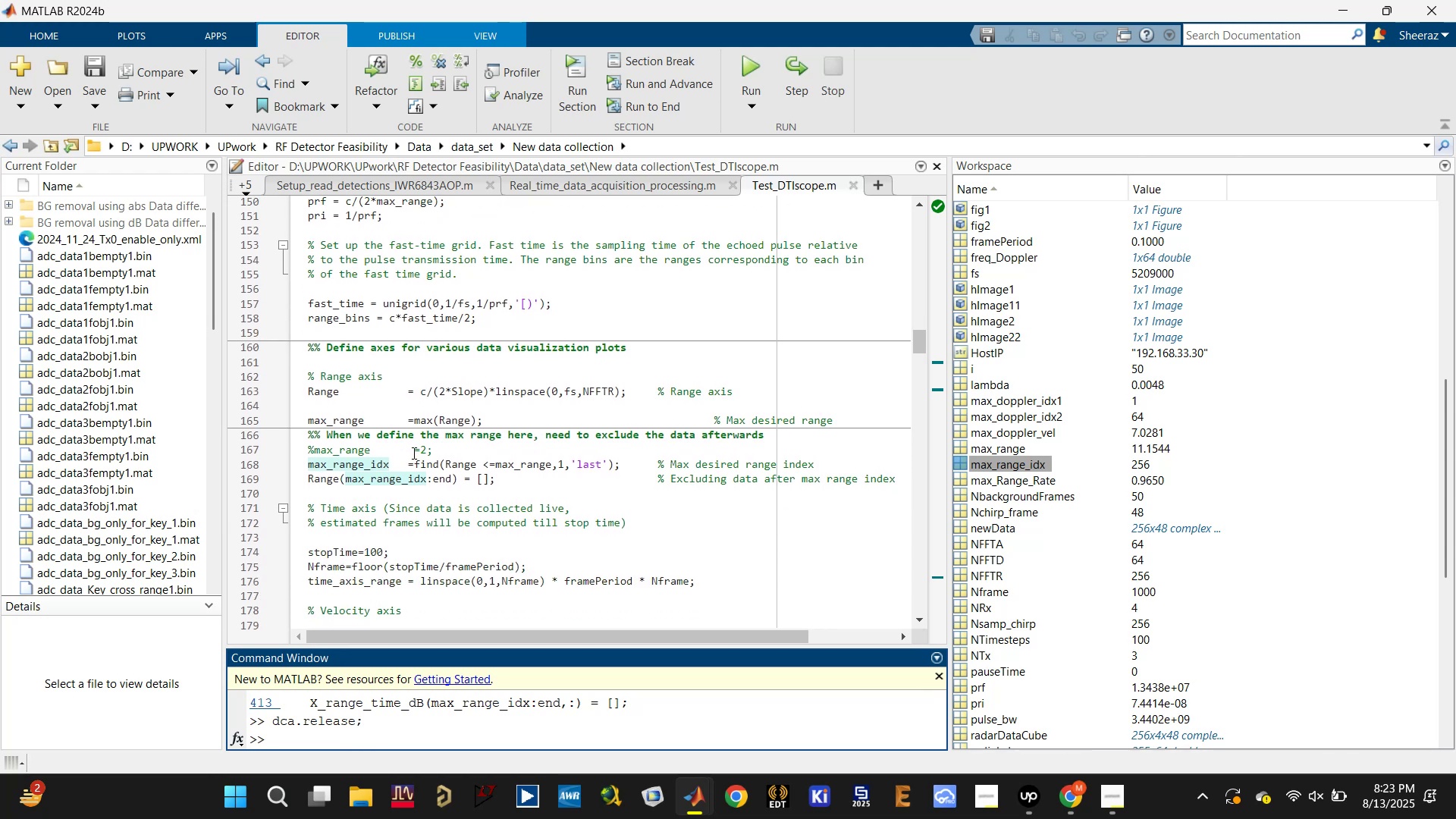 
left_click([348, 451])
 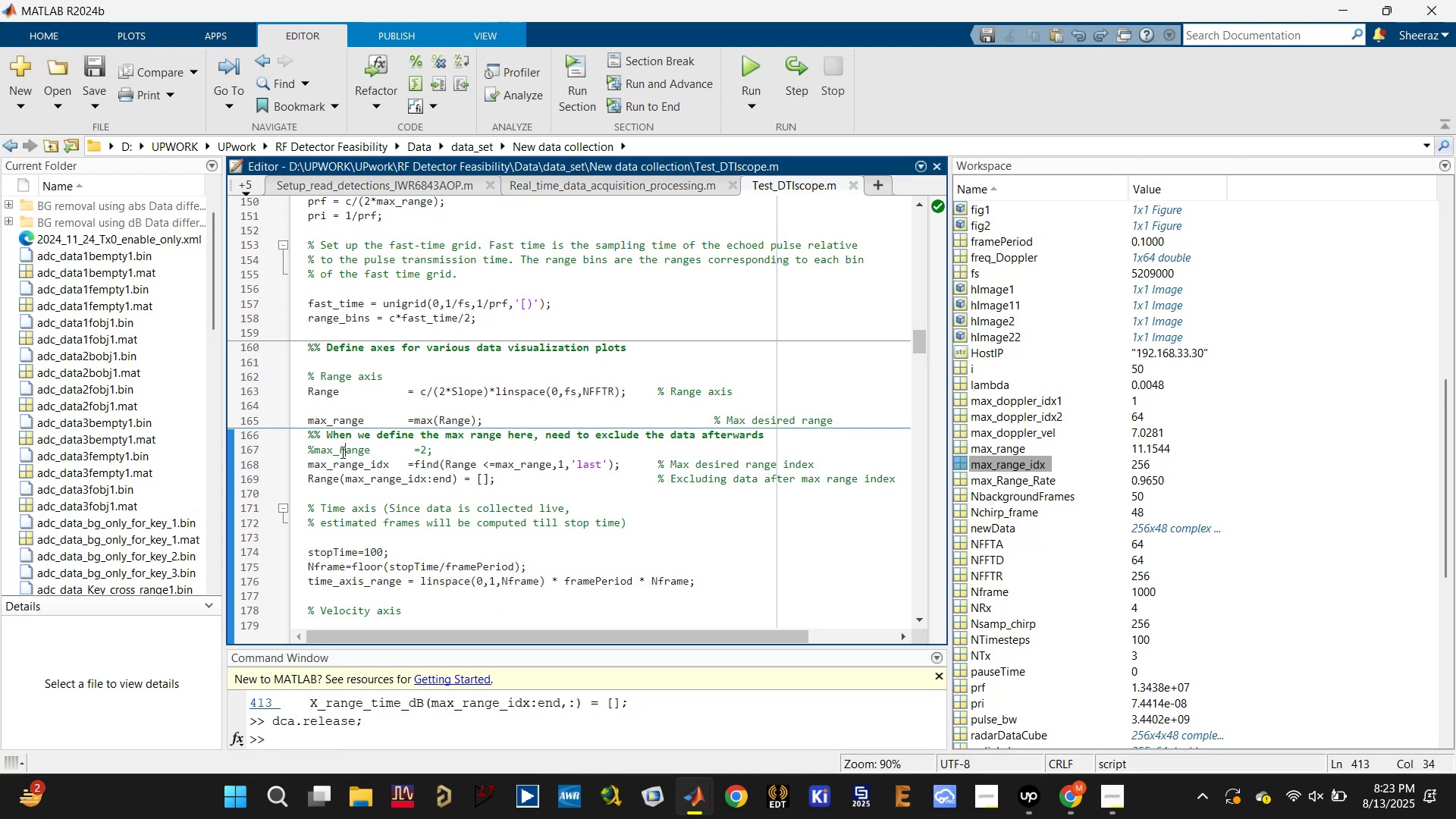 
key(Control+T)
 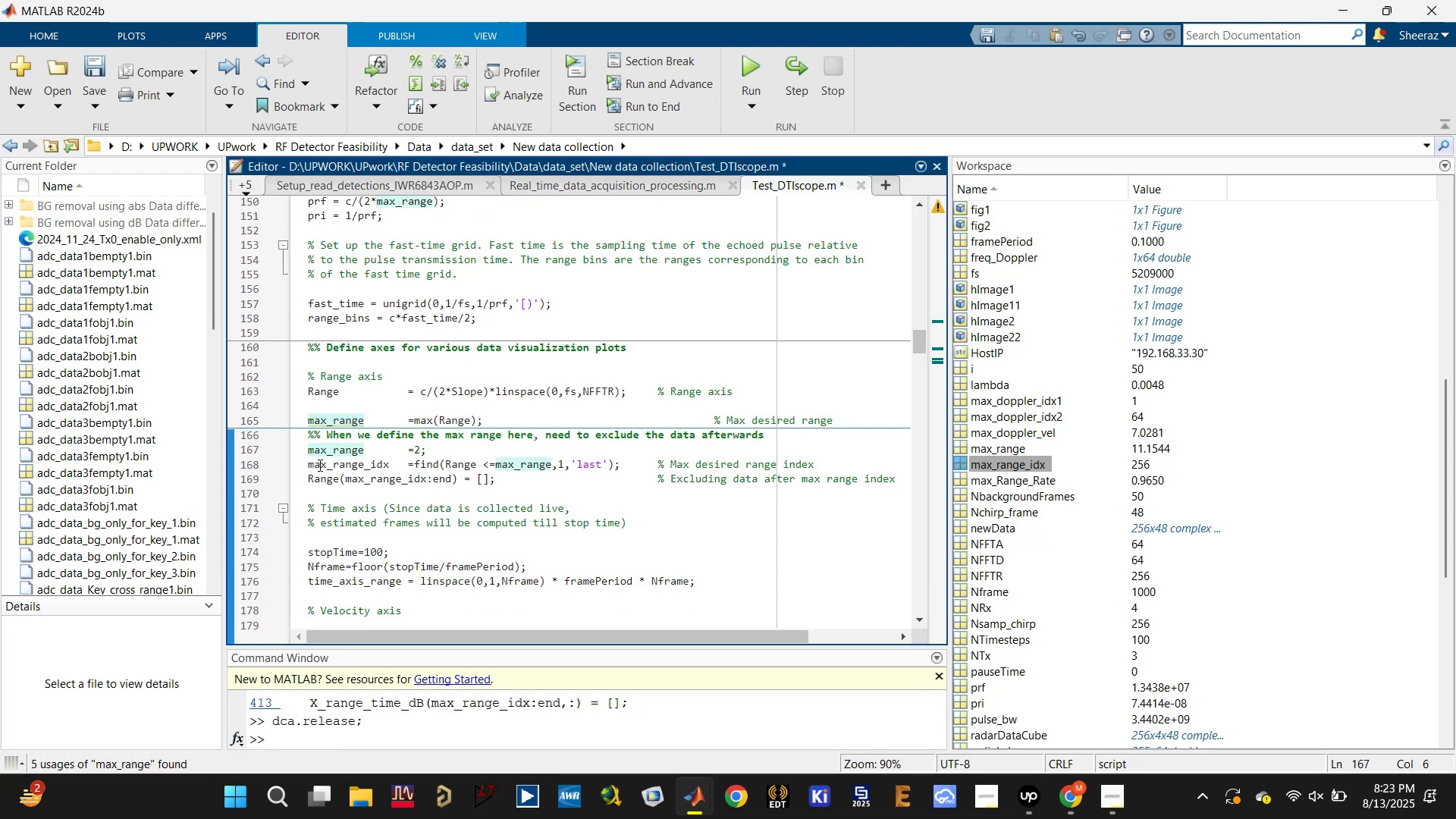 
key(Control+S)
 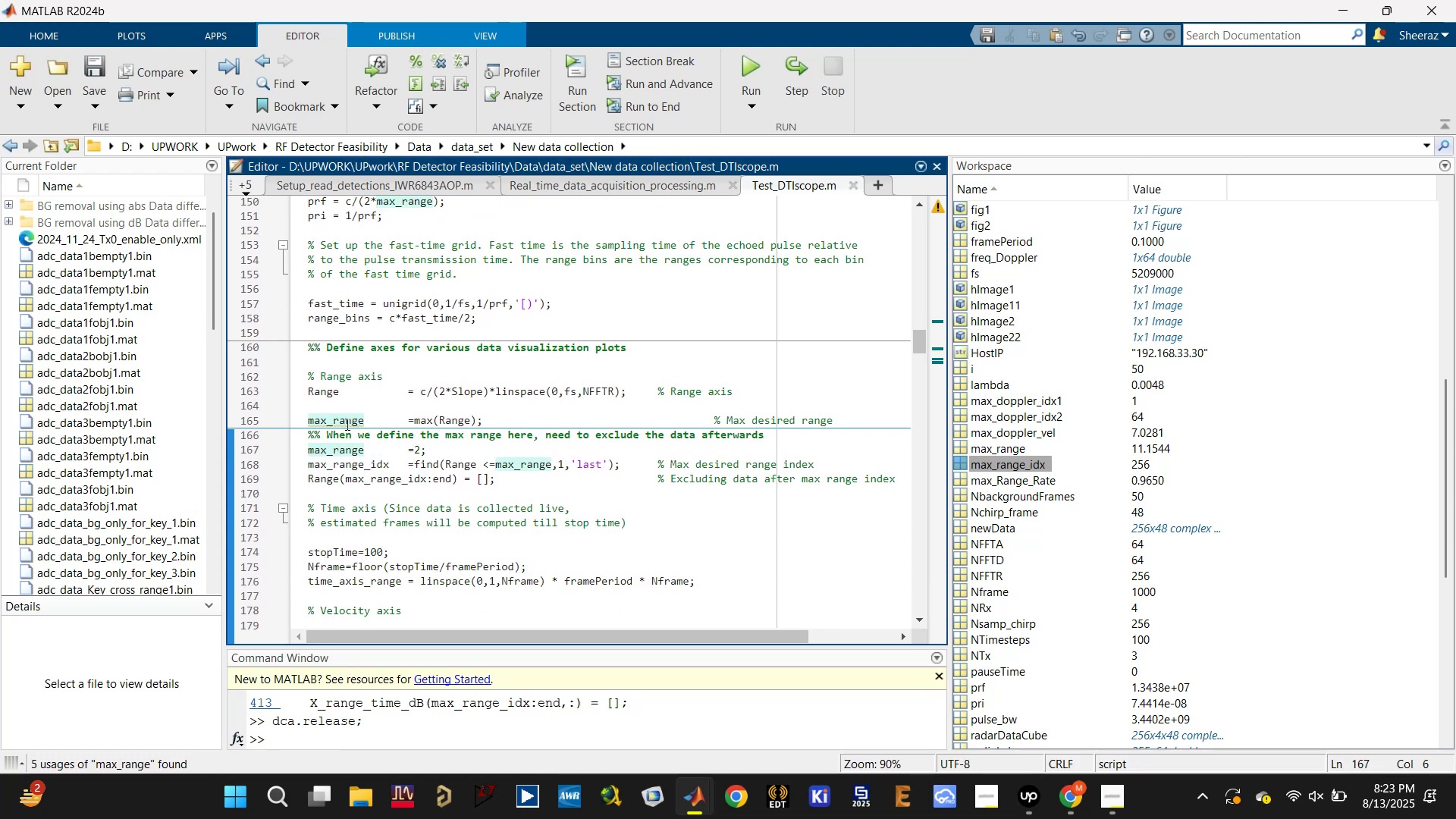 
left_click([344, 416])
 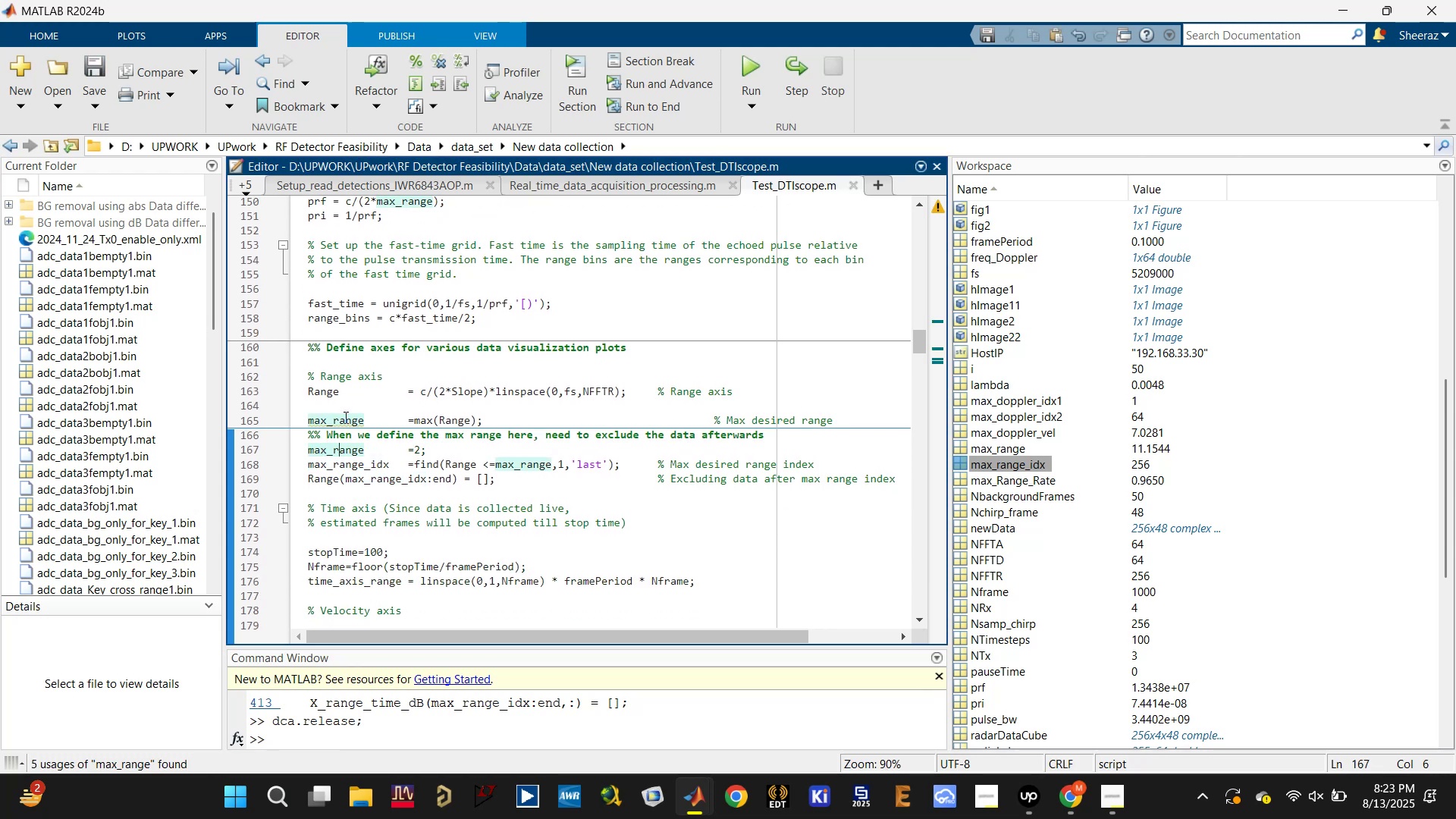 
key(Control+R)
 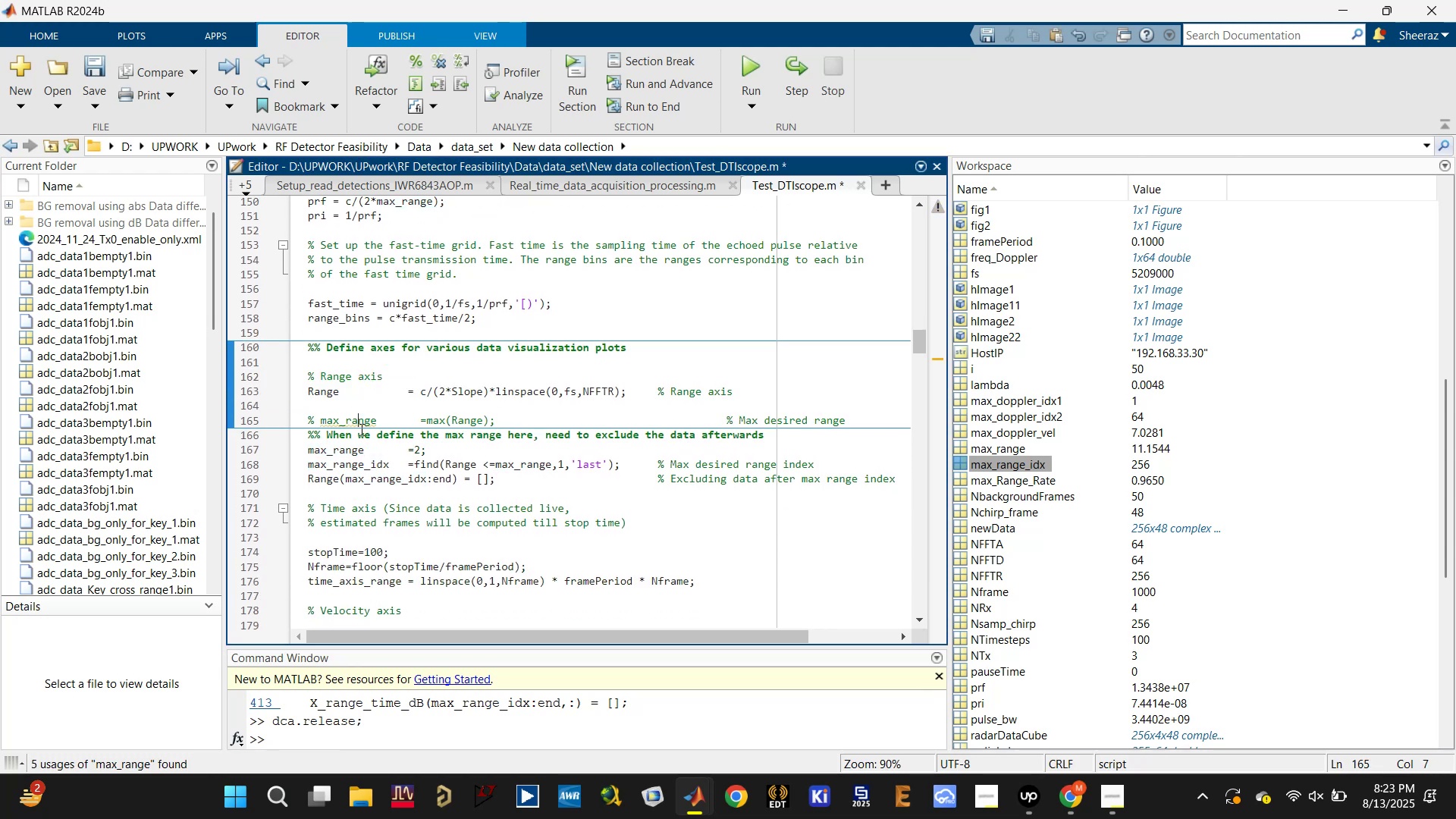 
key(Control+S)
 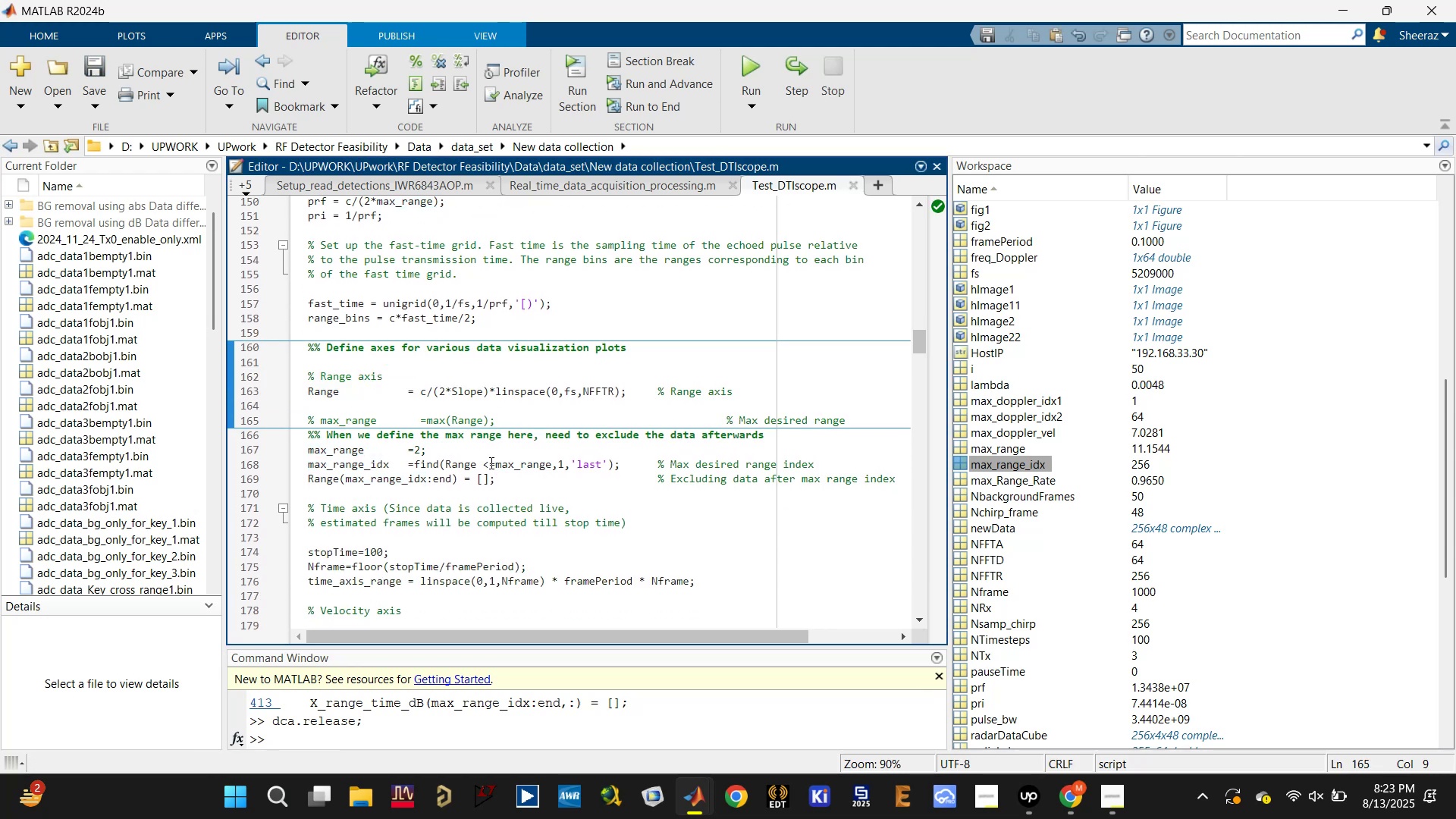 
key(Control+S)
 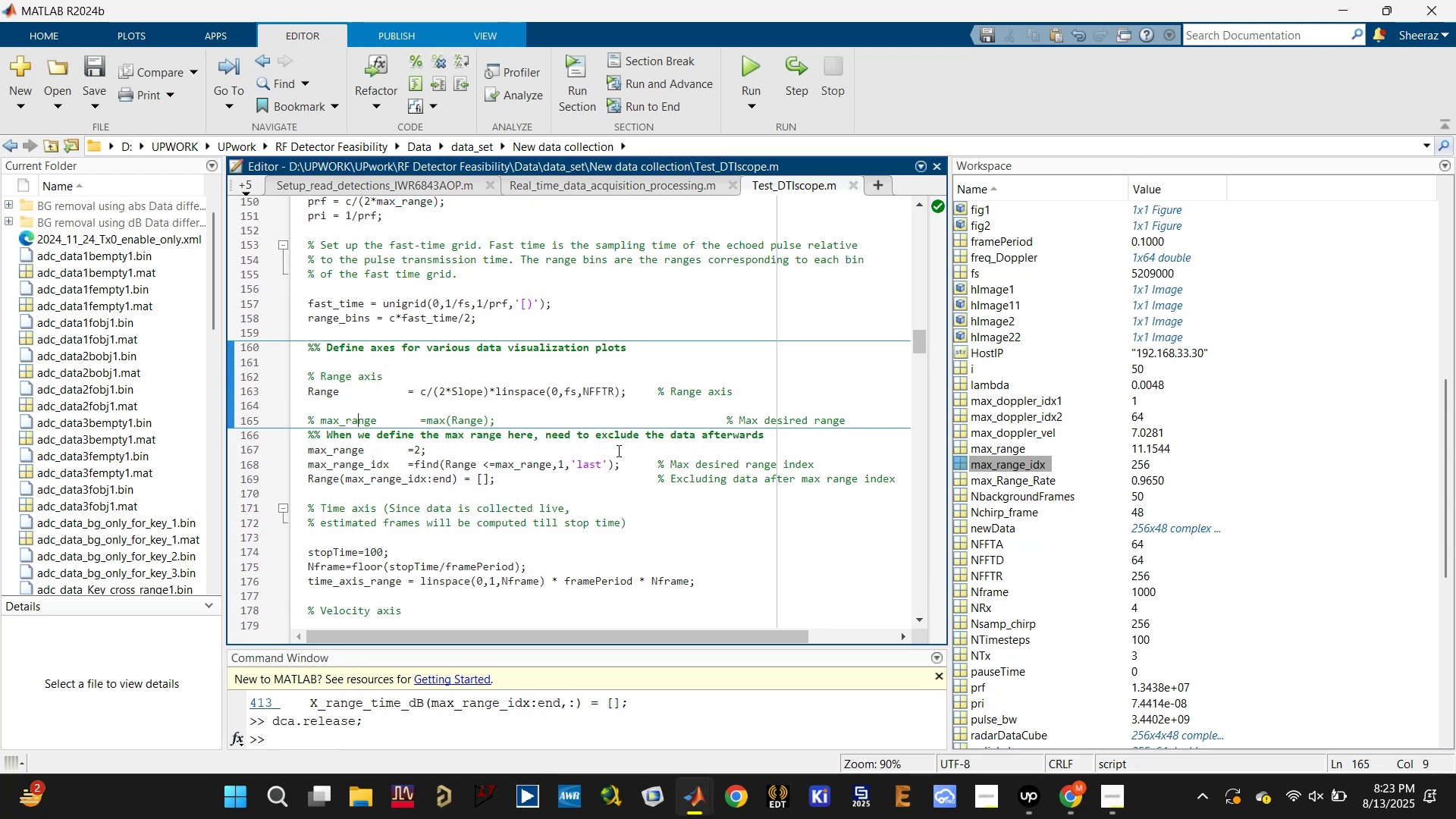 
left_click([685, 434])
 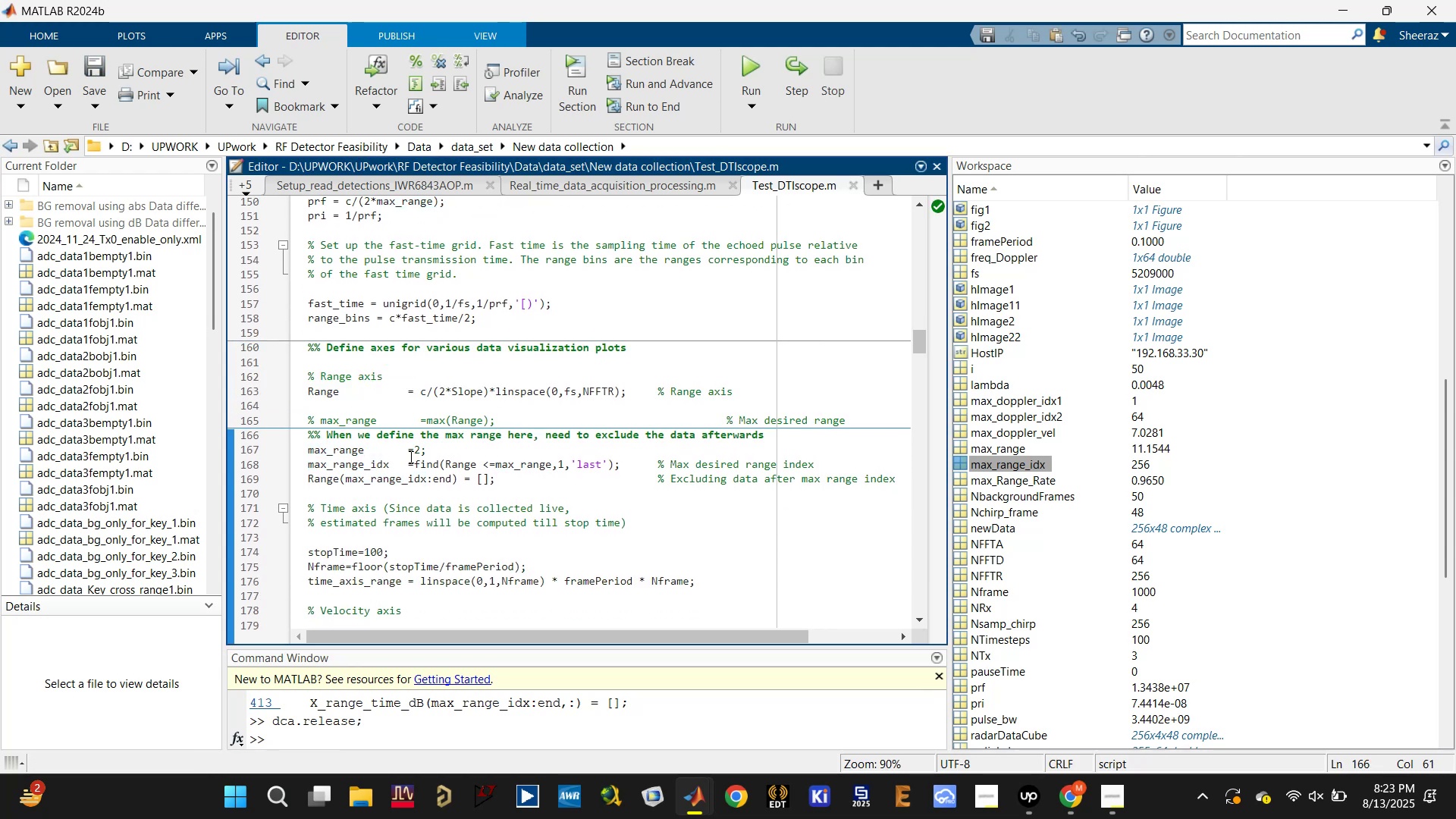 
left_click([366, 456])
 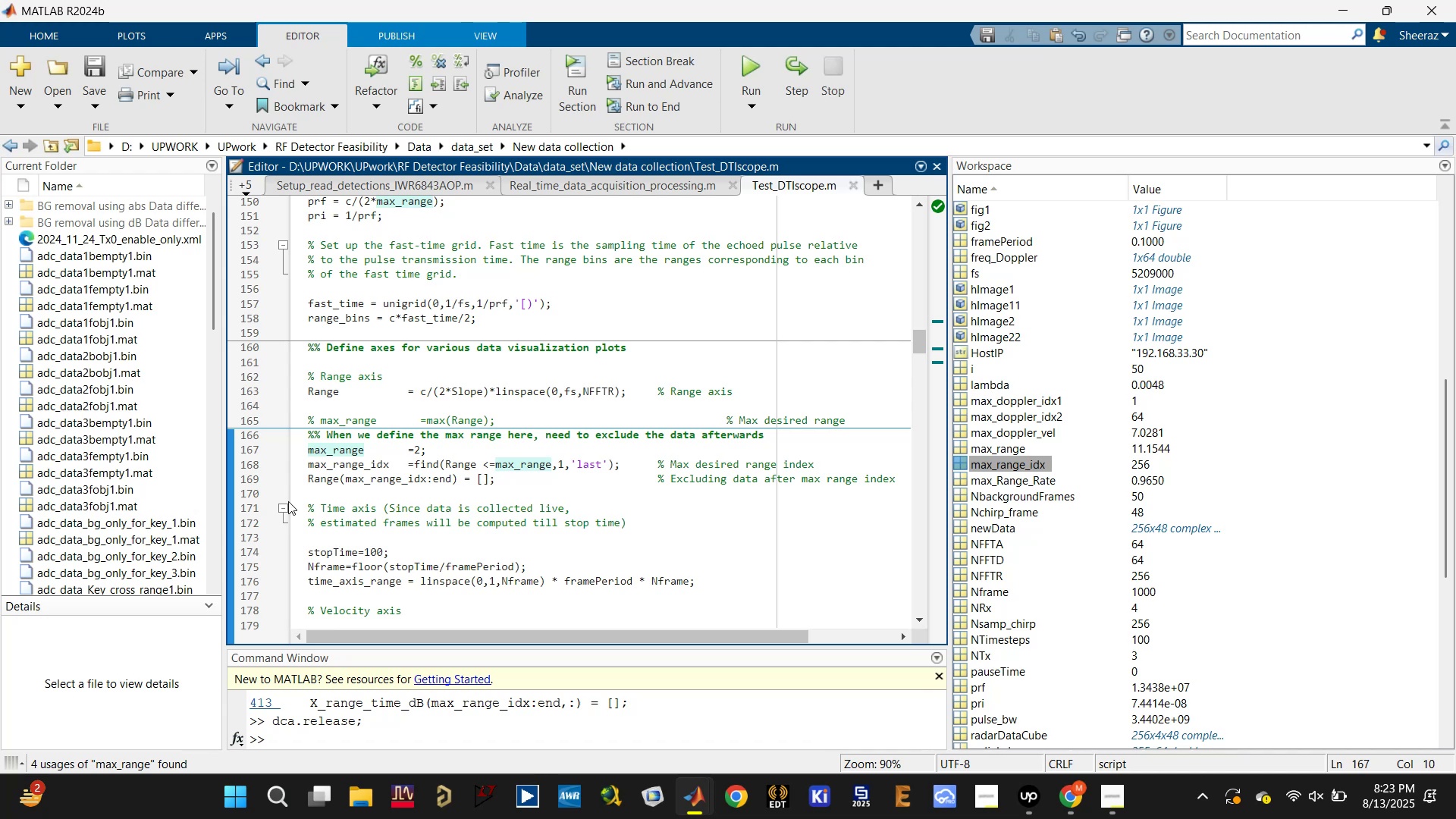 
left_click([258, 479])
 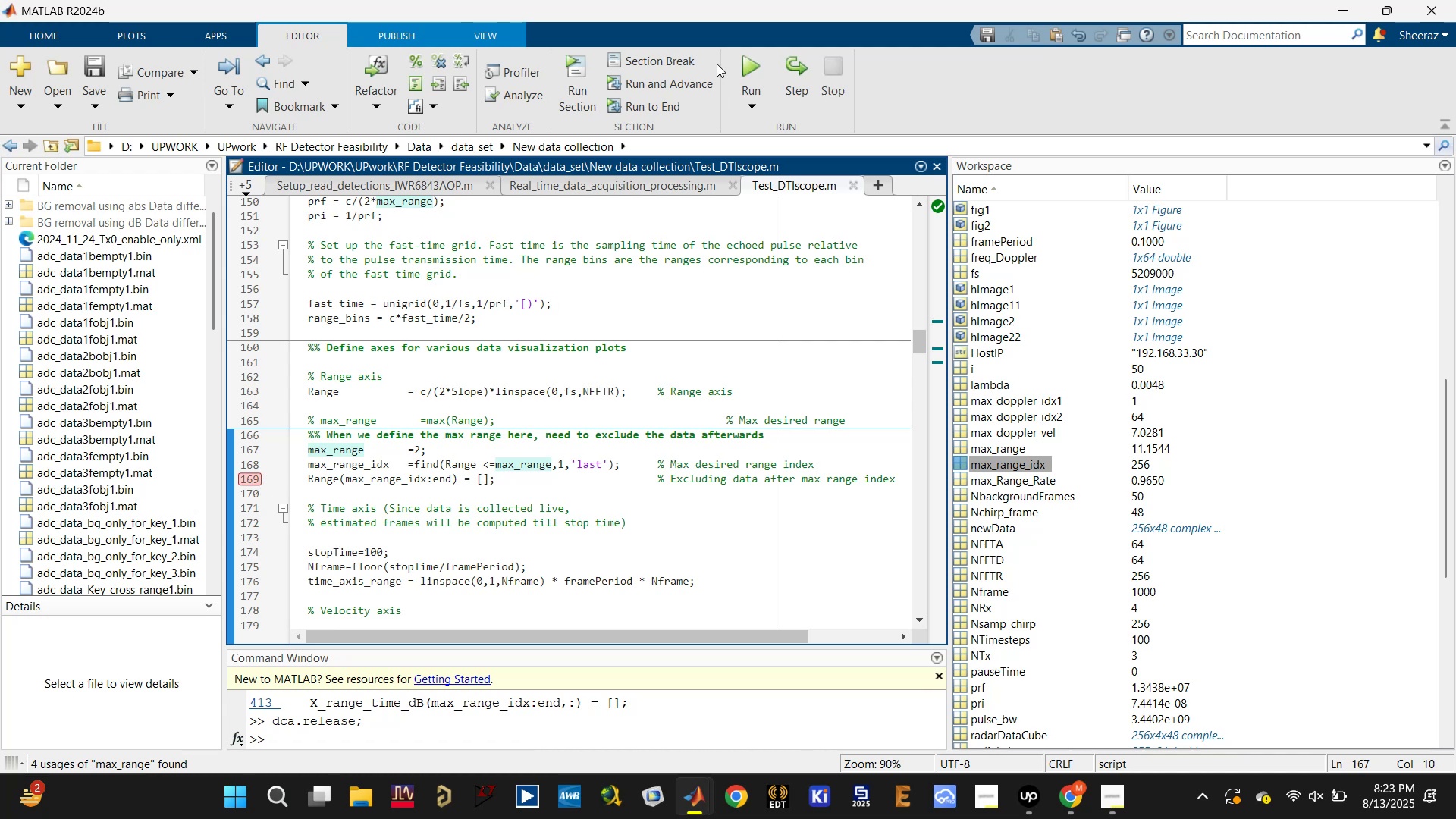 
left_click([740, 56])
 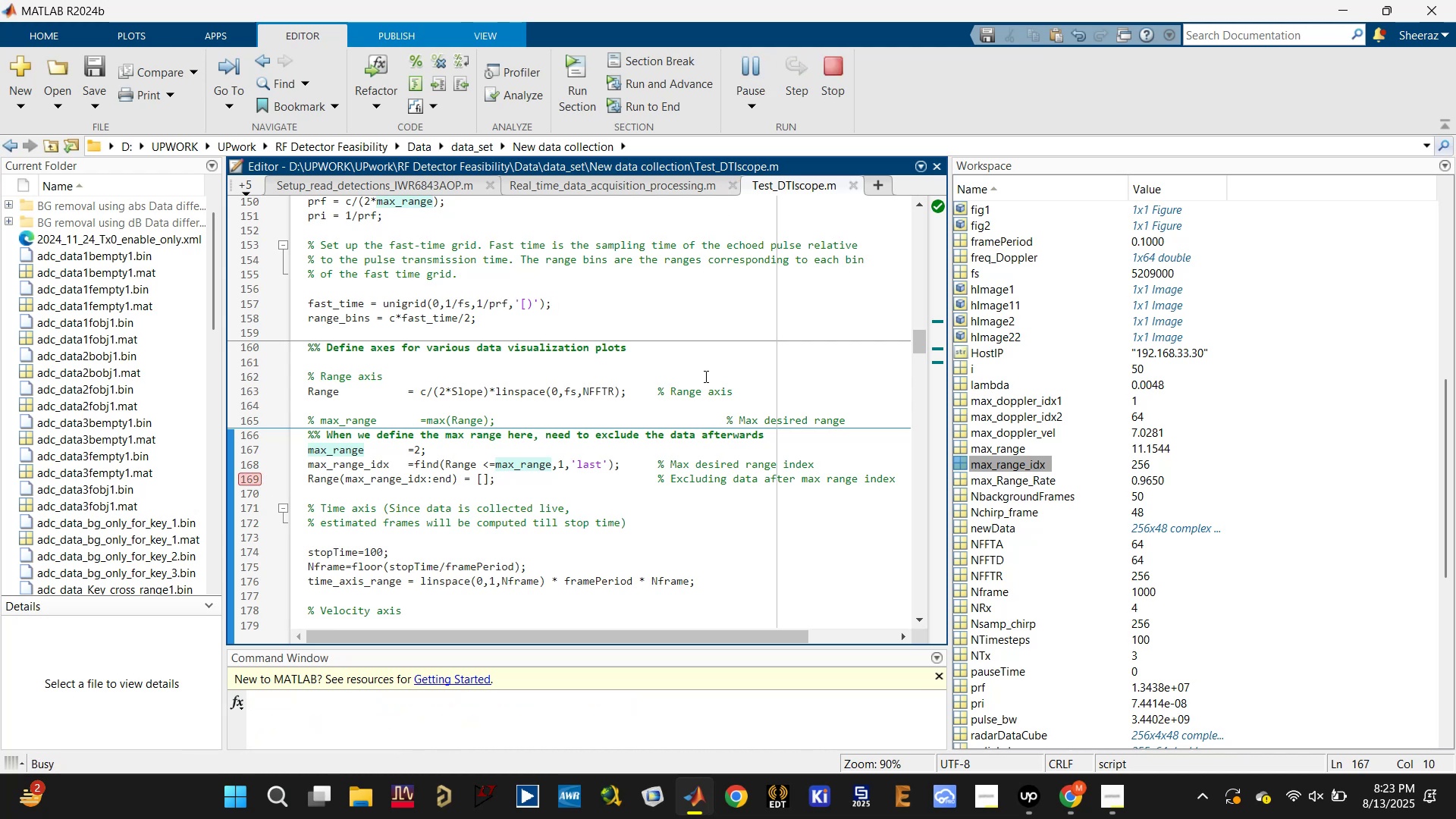 
wait(8.76)
 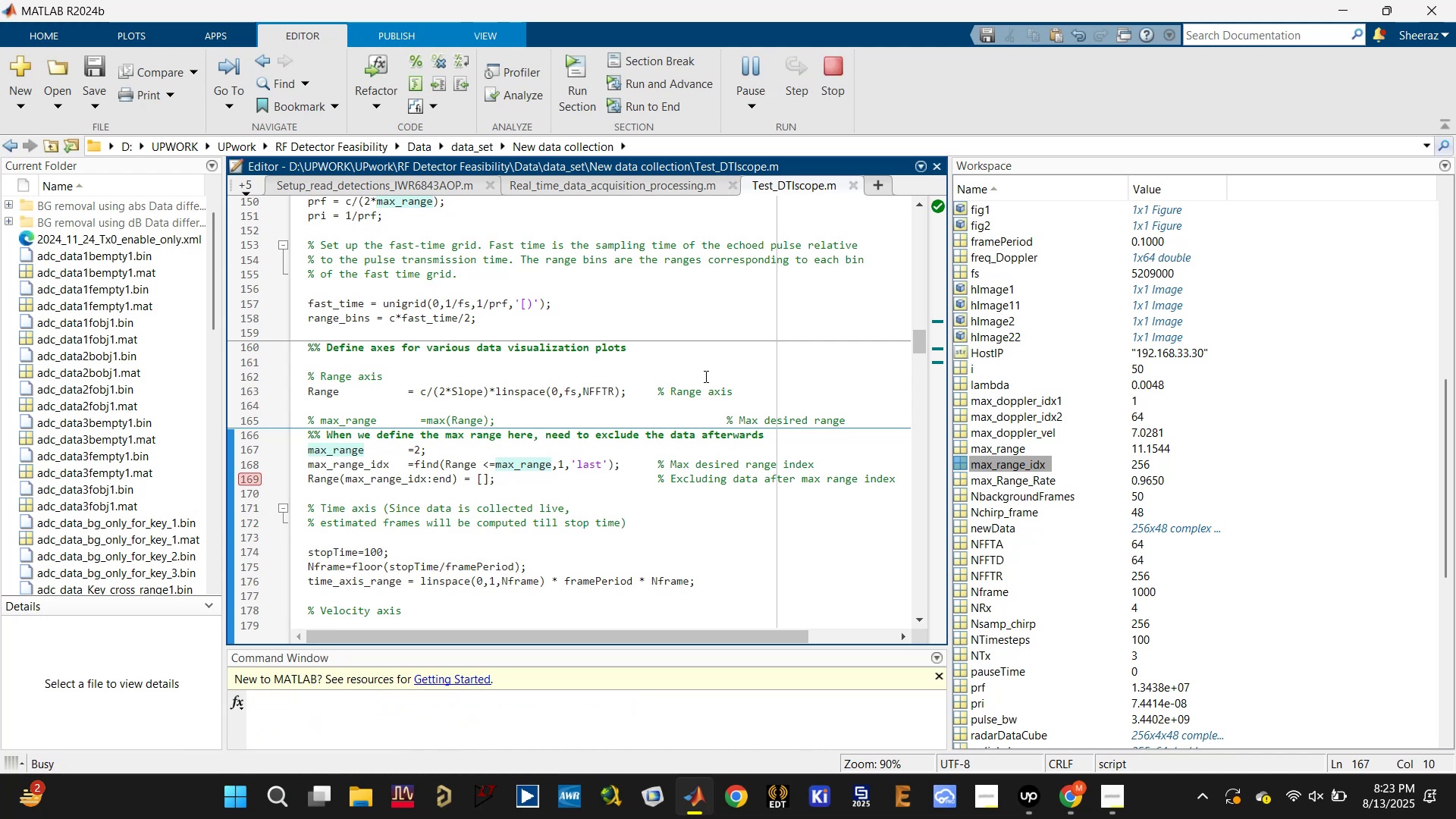 
left_click([1021, 808])
 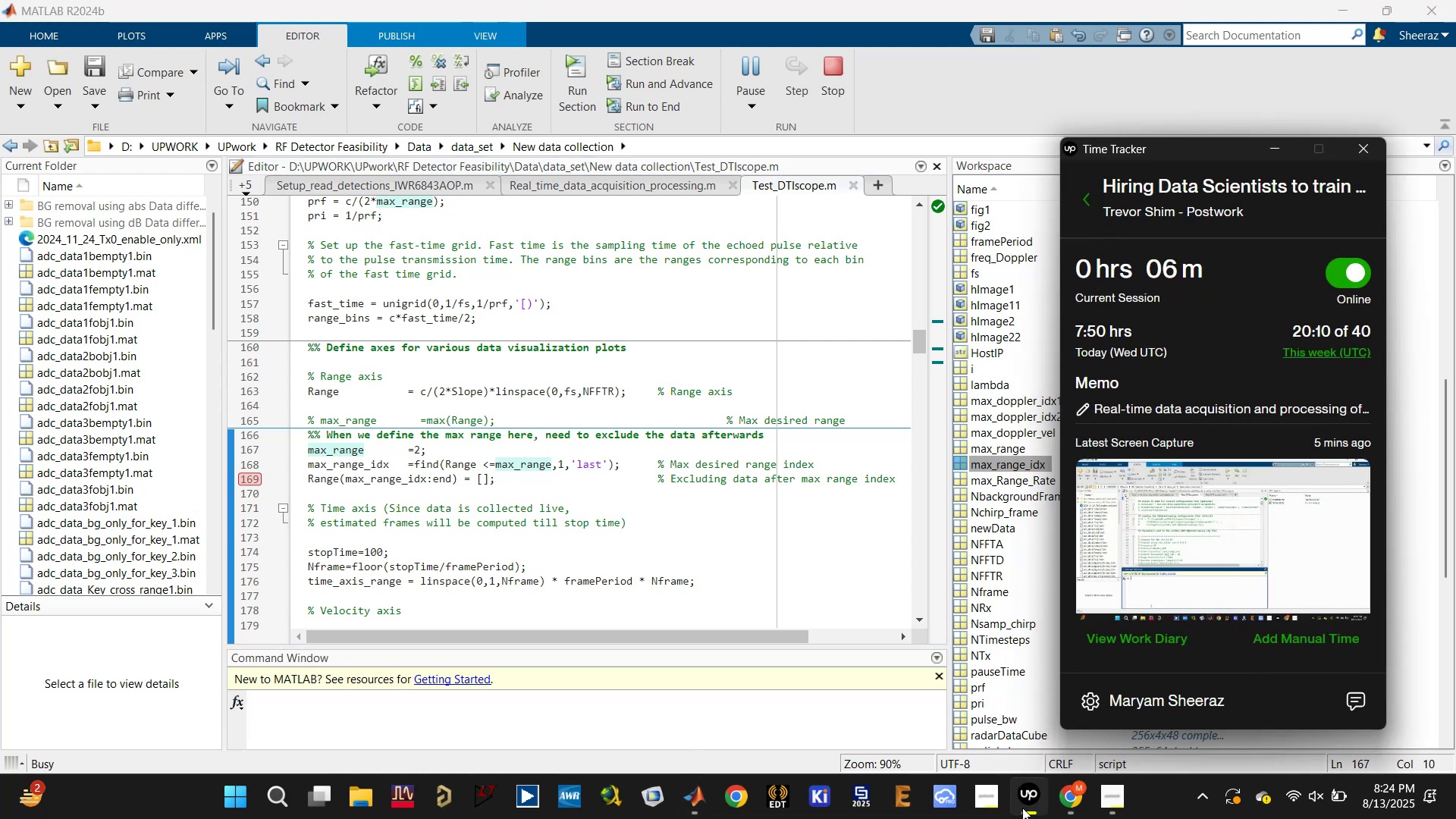 
left_click([1030, 811])
 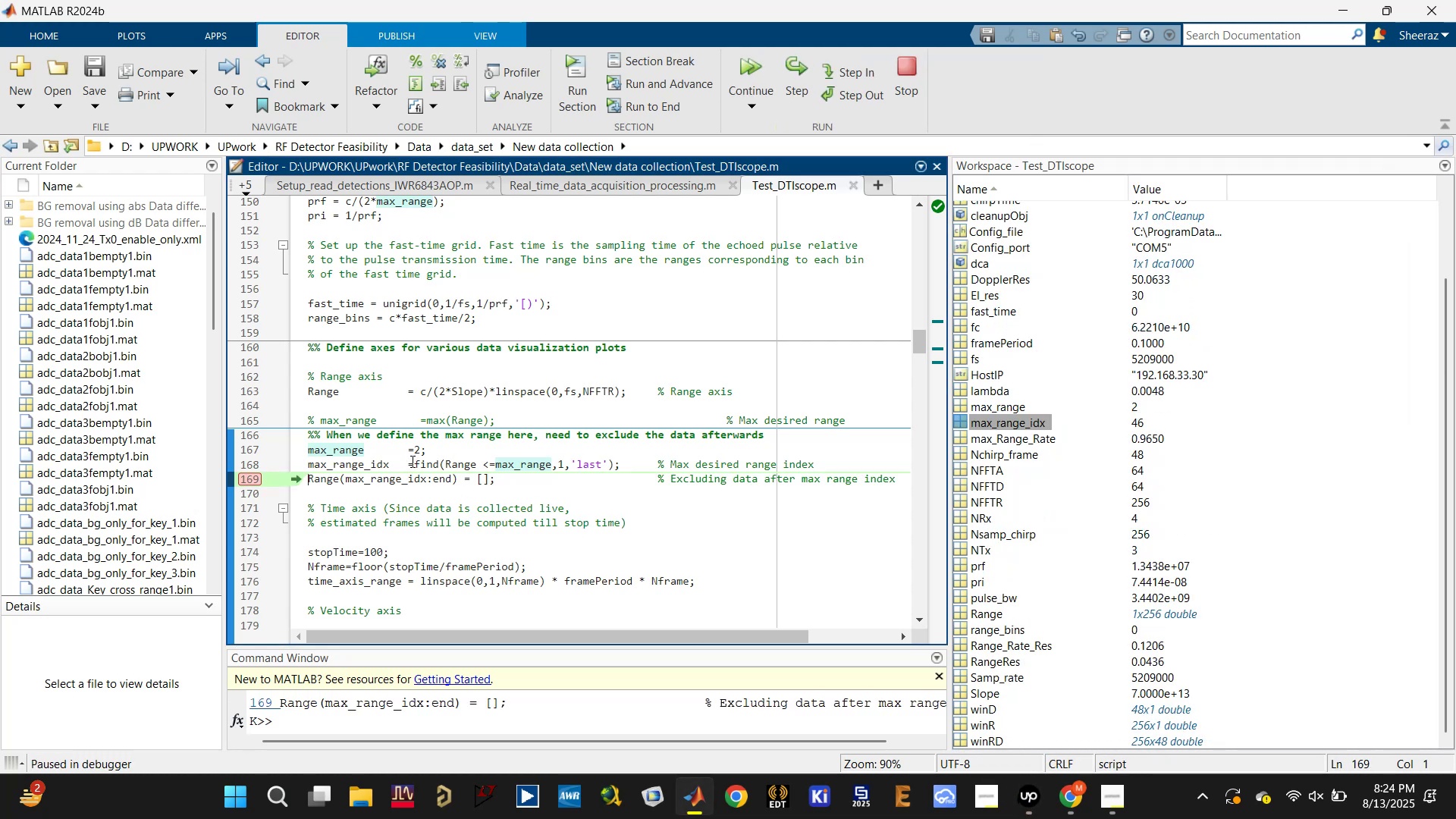 
wait(9.17)
 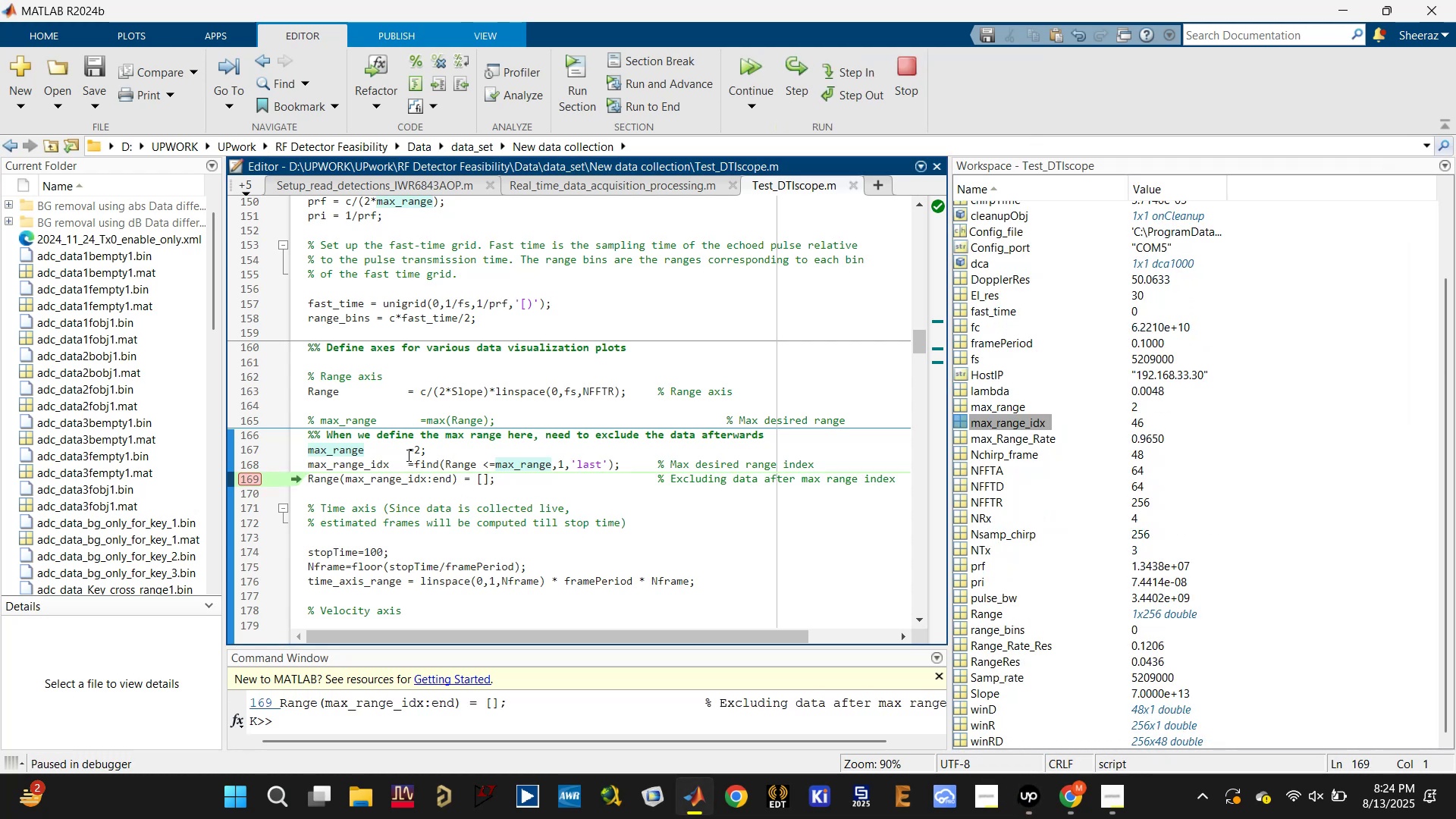 
type(Range())
 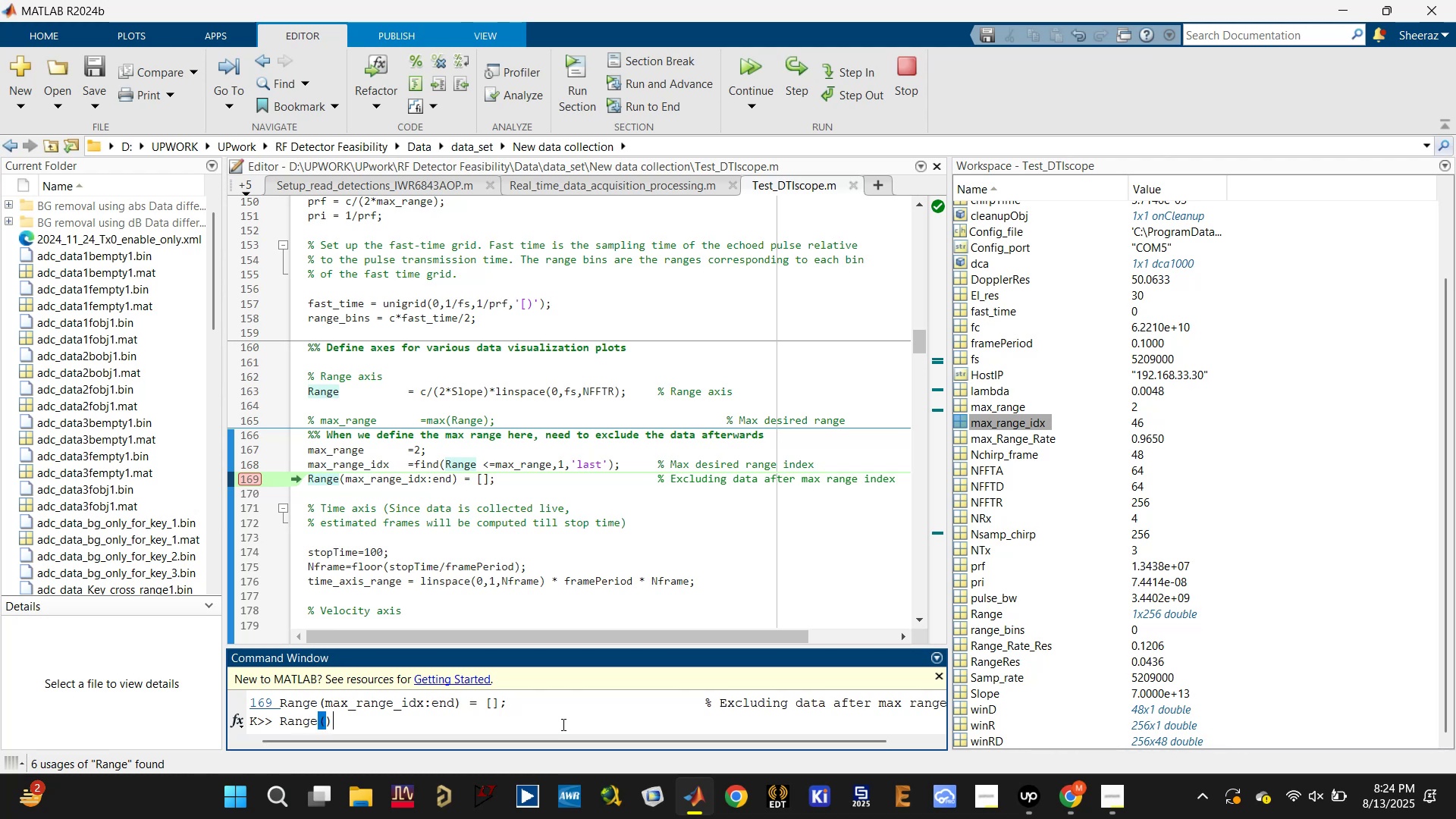 
key(ArrowLeft)
 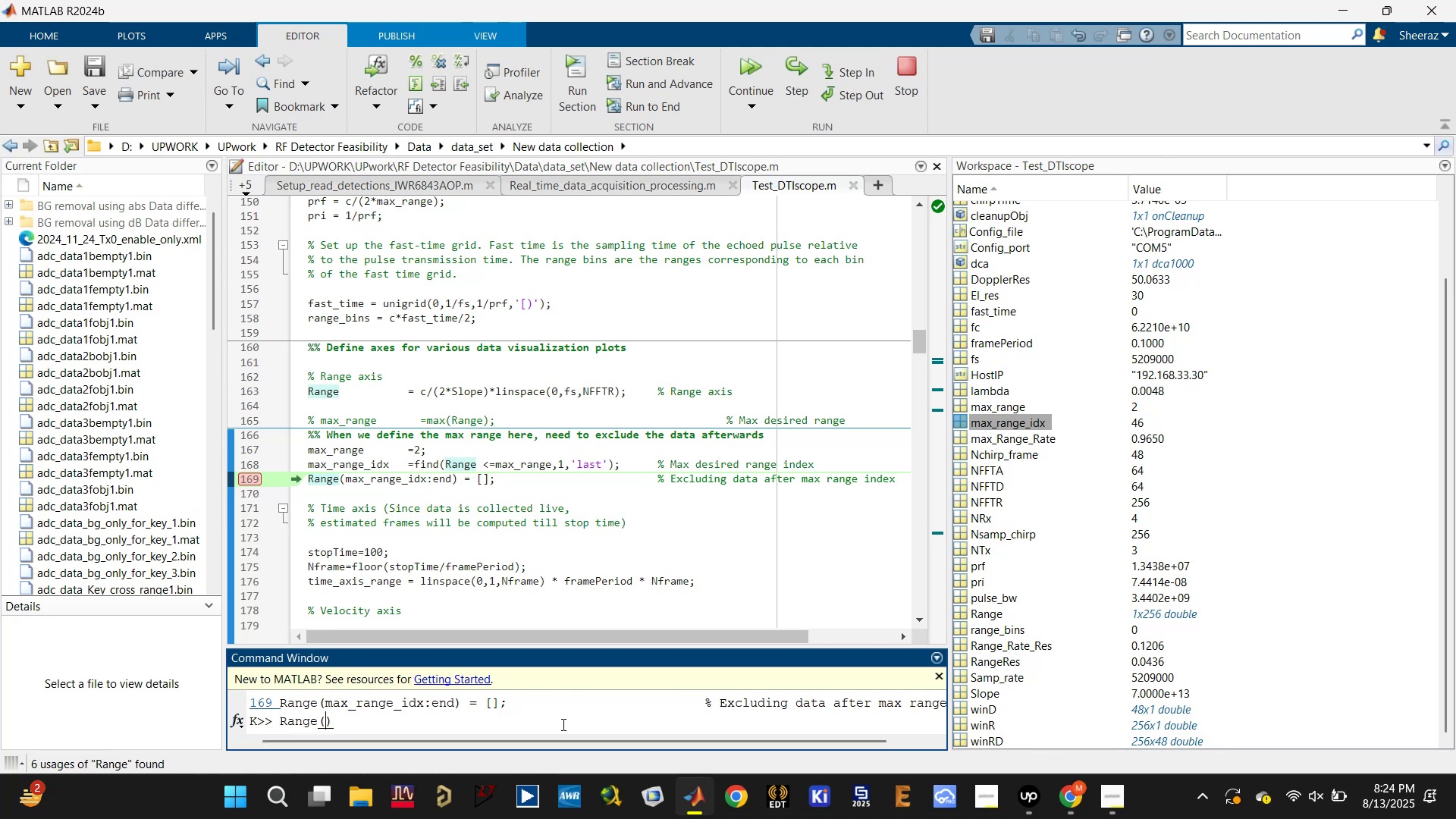 
type(46)
 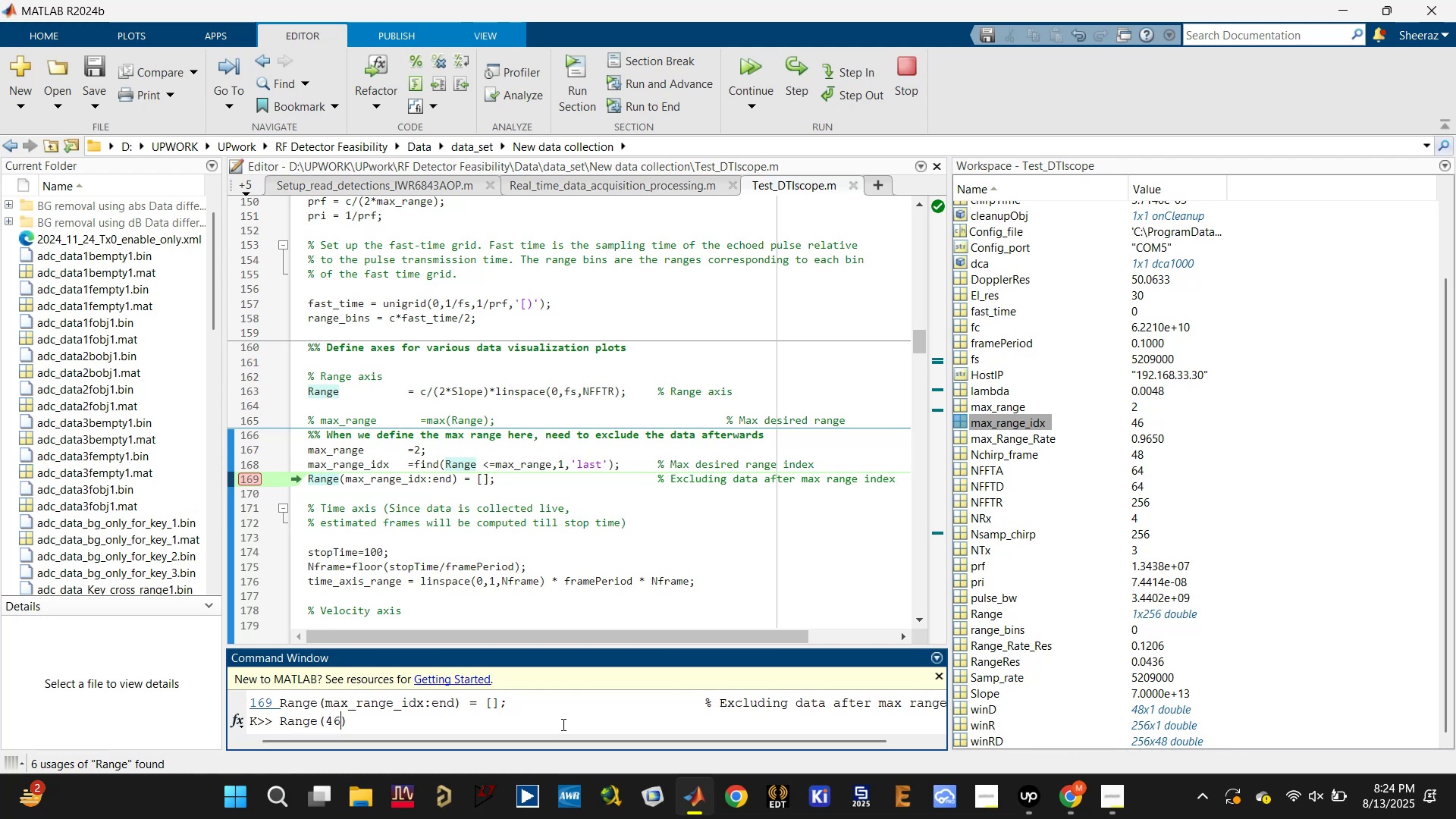 
key(Enter)
 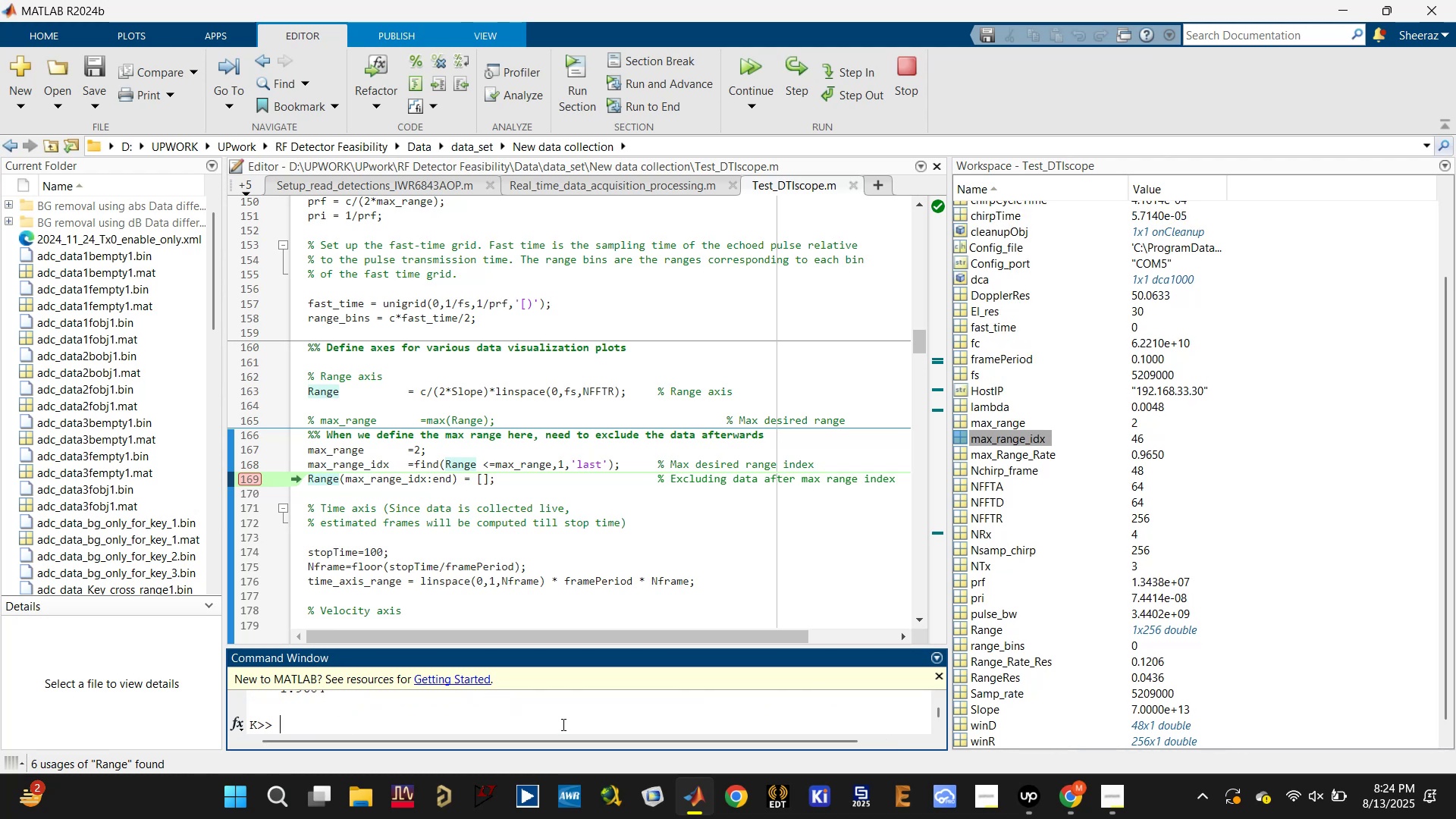 
scroll: coordinate [1141, 370], scroll_direction: up, amount: 6.0
 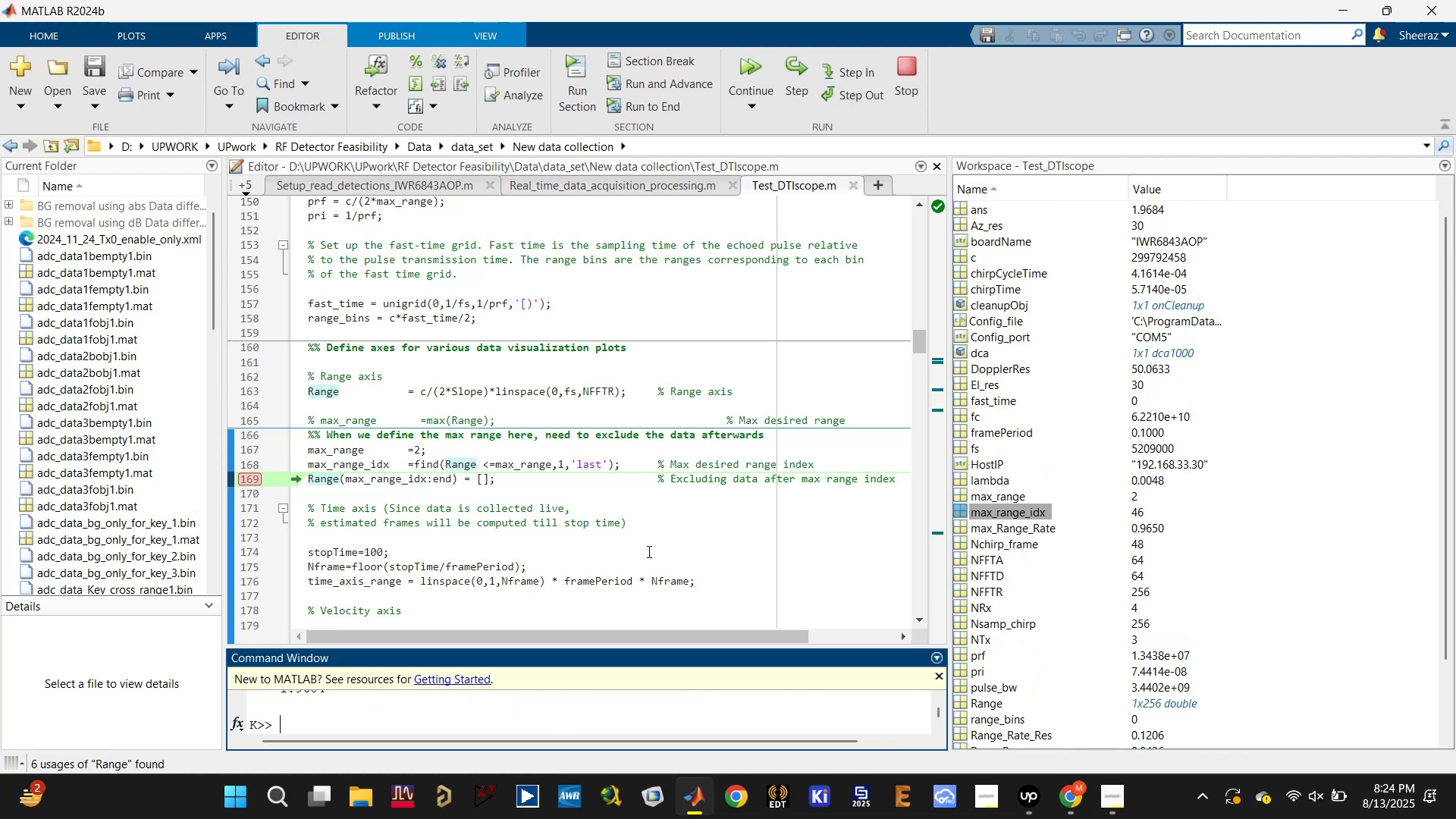 
left_click([802, 70])
 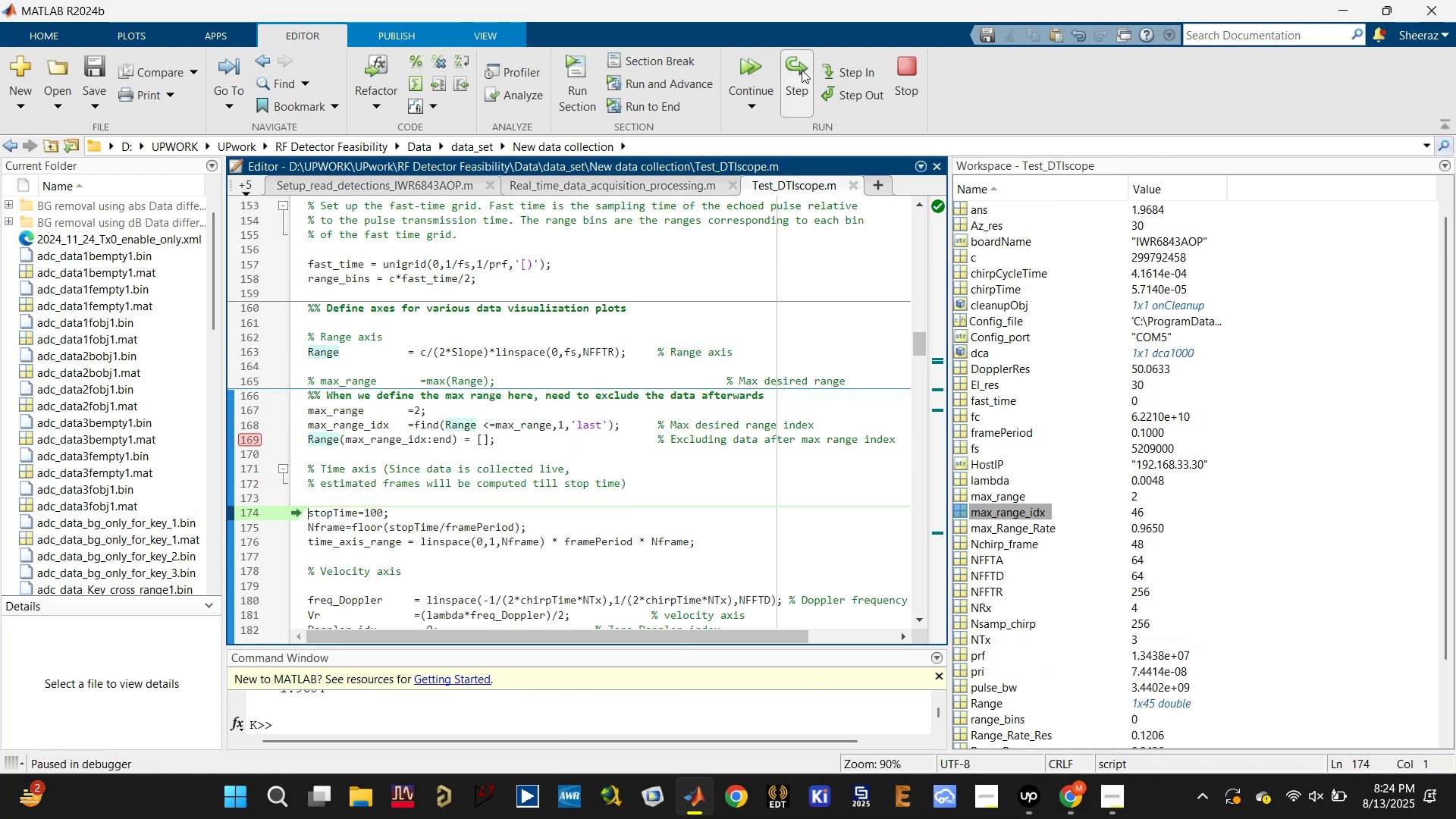 
scroll: coordinate [656, 276], scroll_direction: down, amount: 9.0
 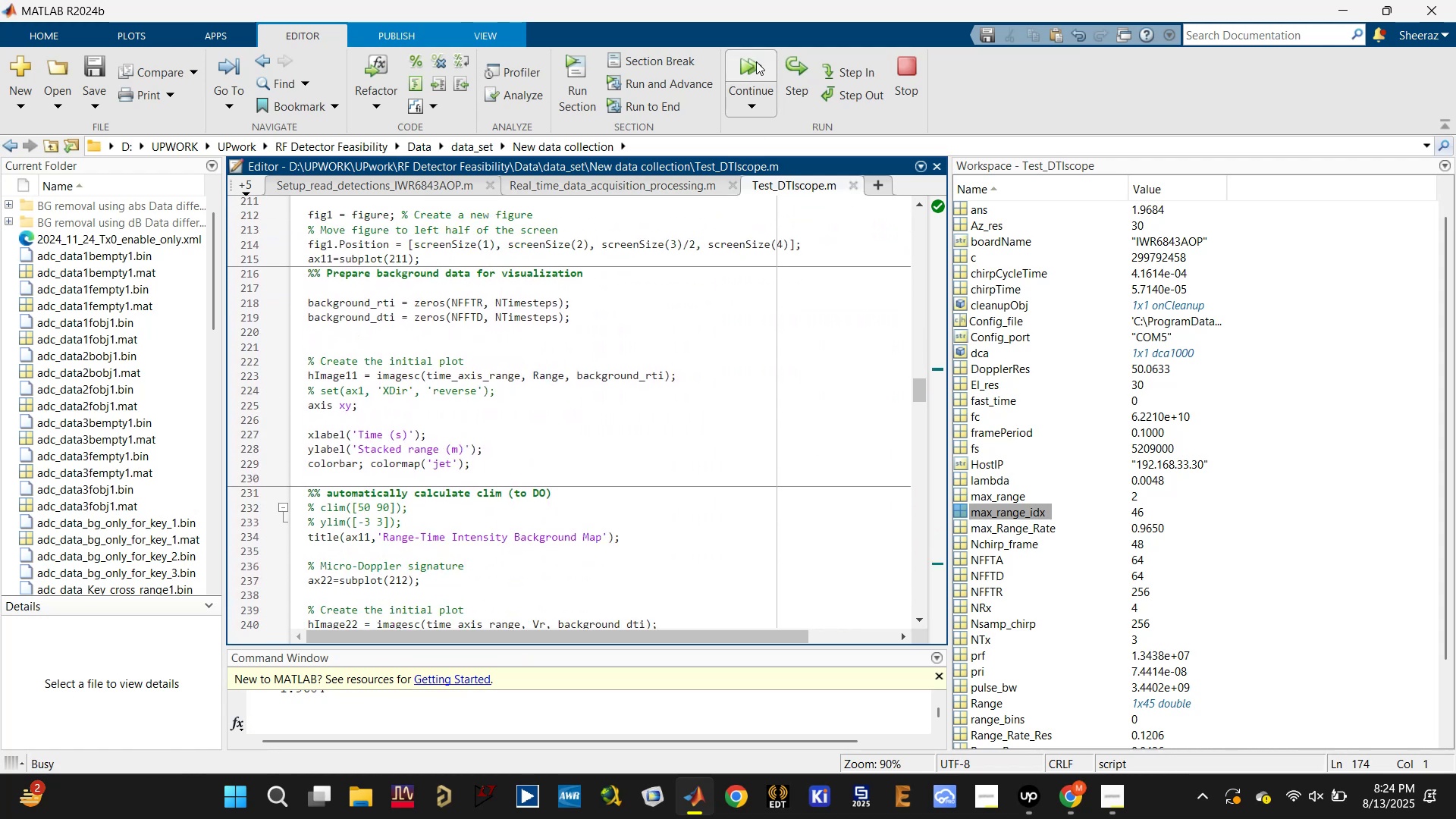 
mouse_move([720, 152])
 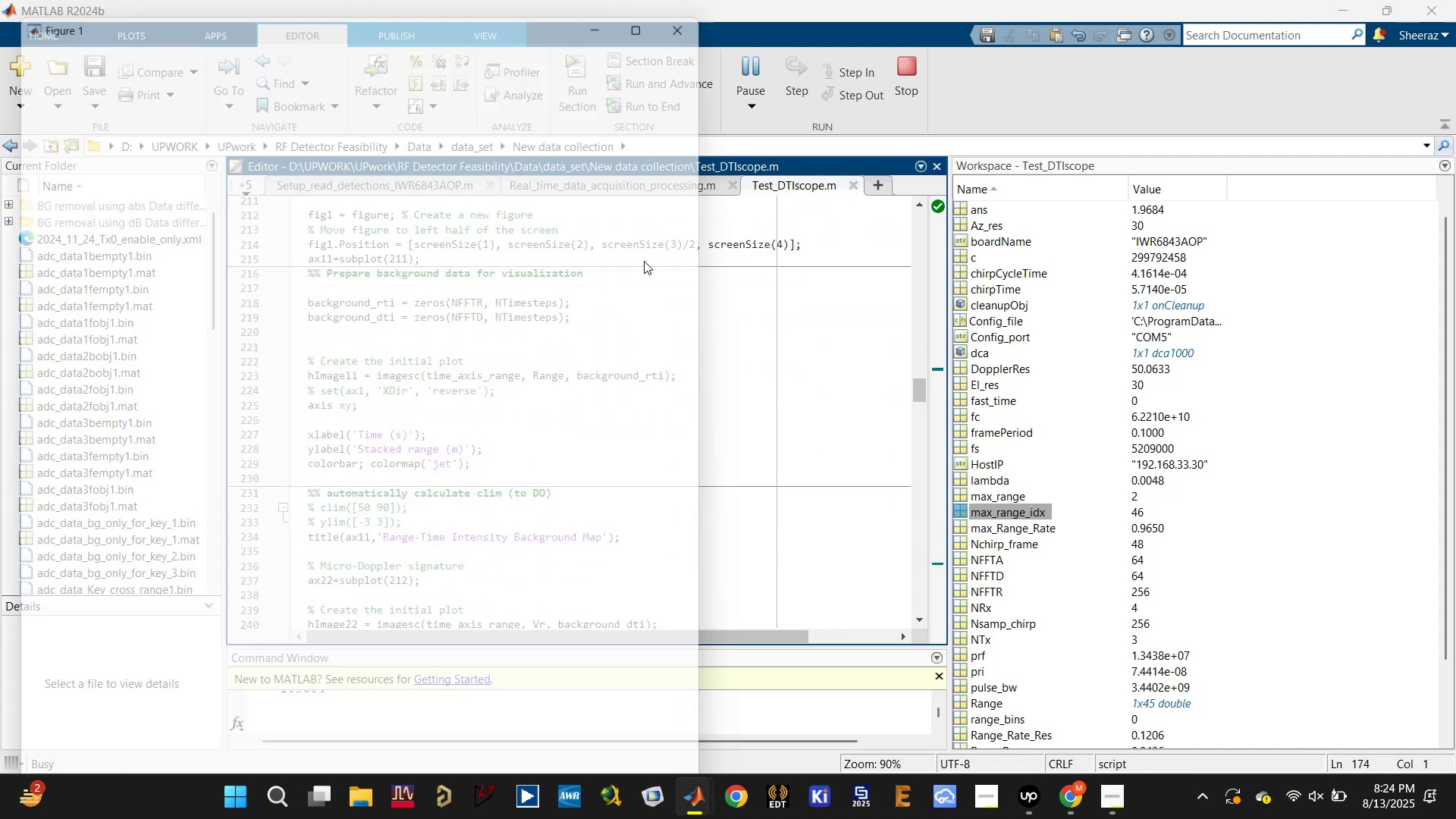 
scroll: coordinate [608, 376], scroll_direction: down, amount: 4.0
 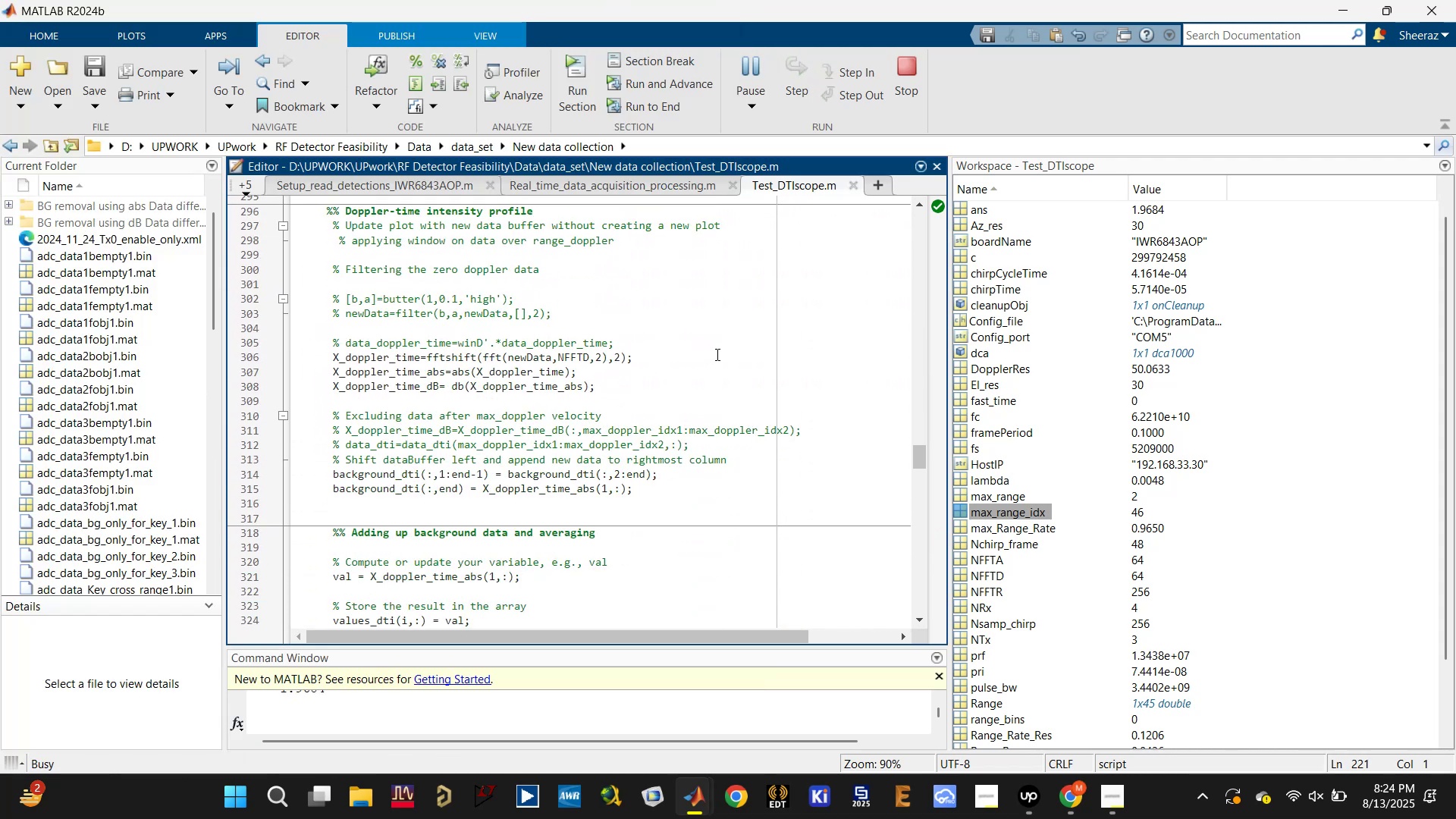 
scroll: coordinate [696, 366], scroll_direction: up, amount: 3.0
 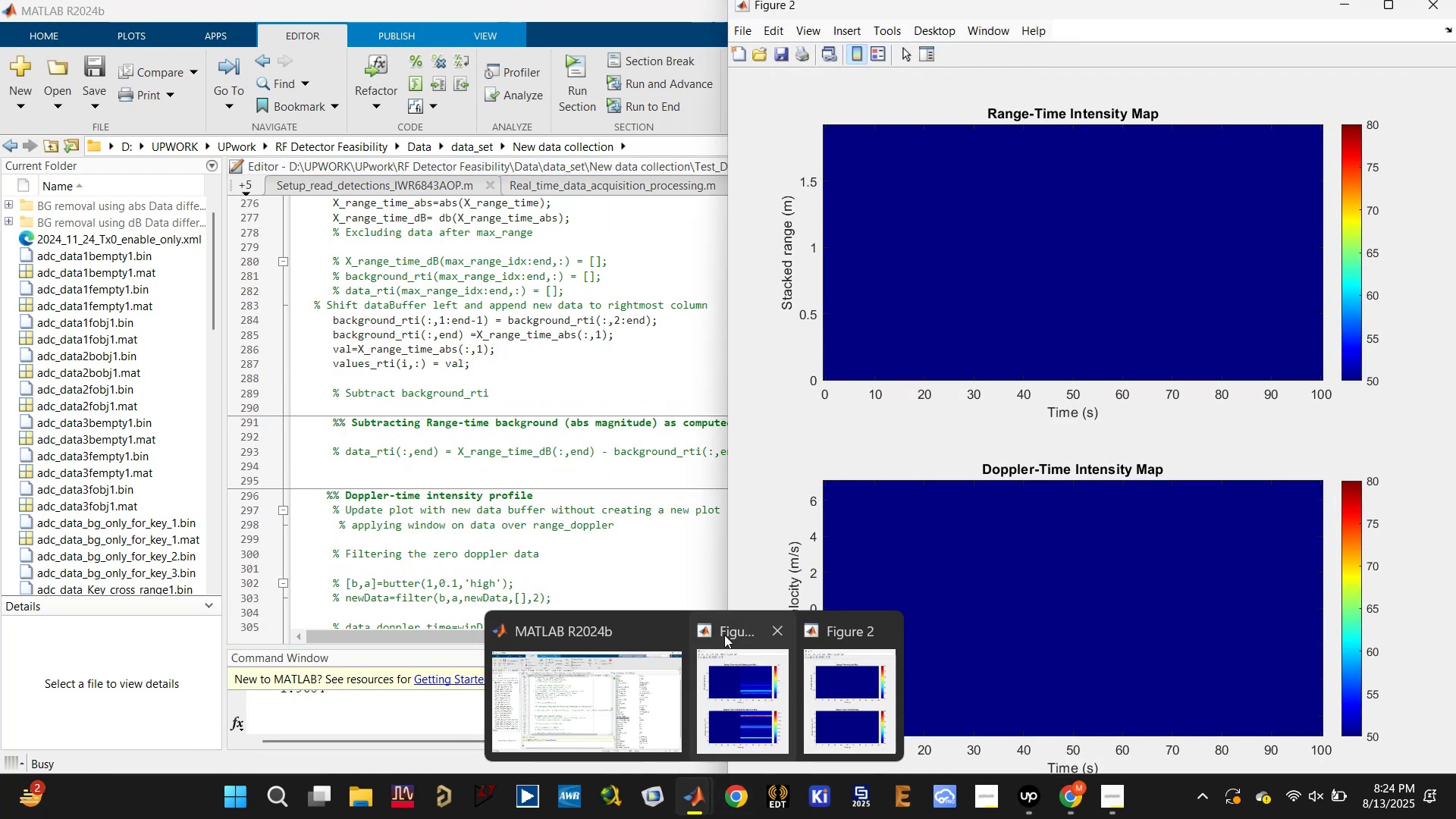 
left_click([642, 384])
 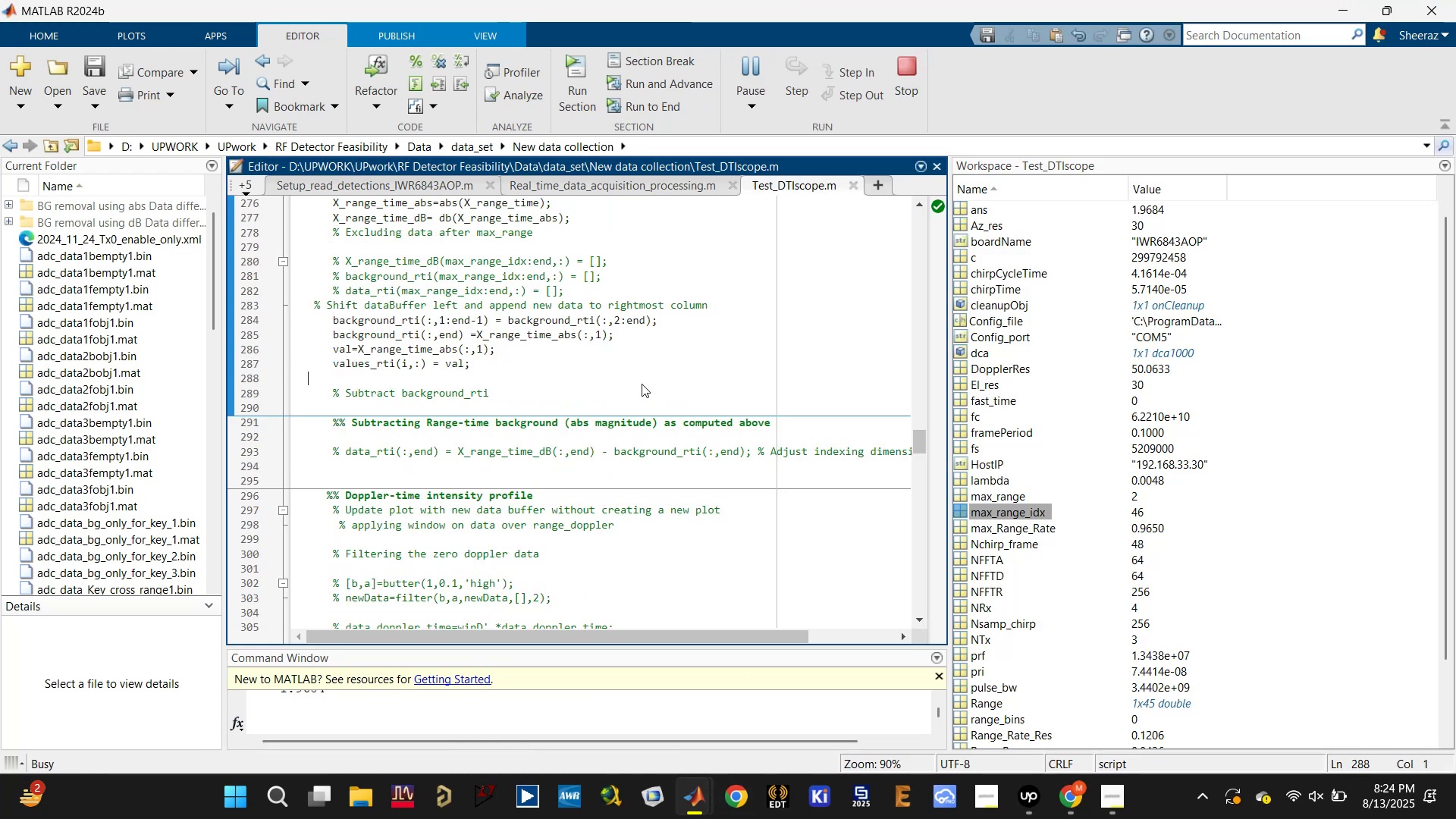 
scroll: coordinate [635, 416], scroll_direction: down, amount: 20.0
 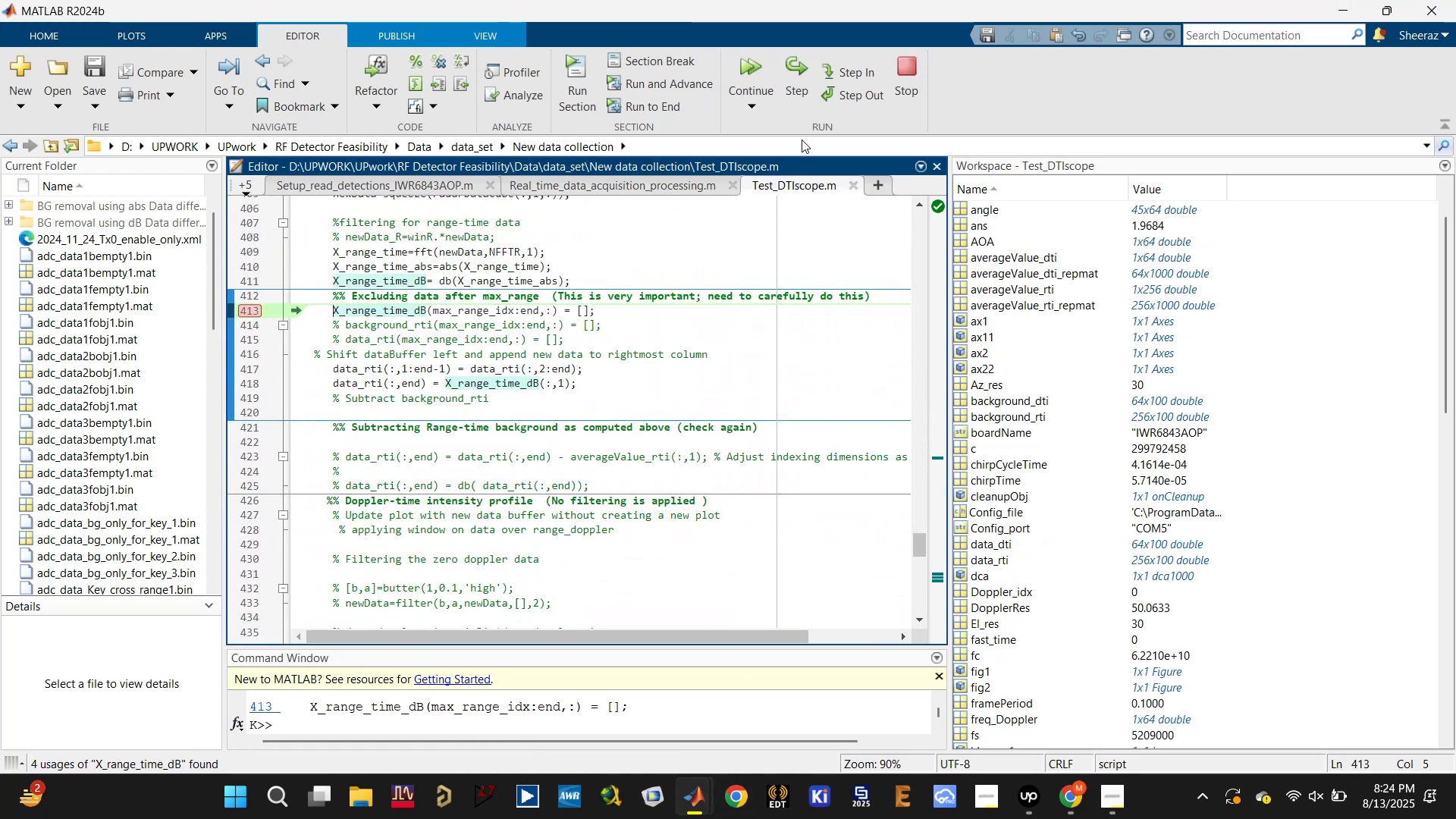 
left_click([799, 75])
 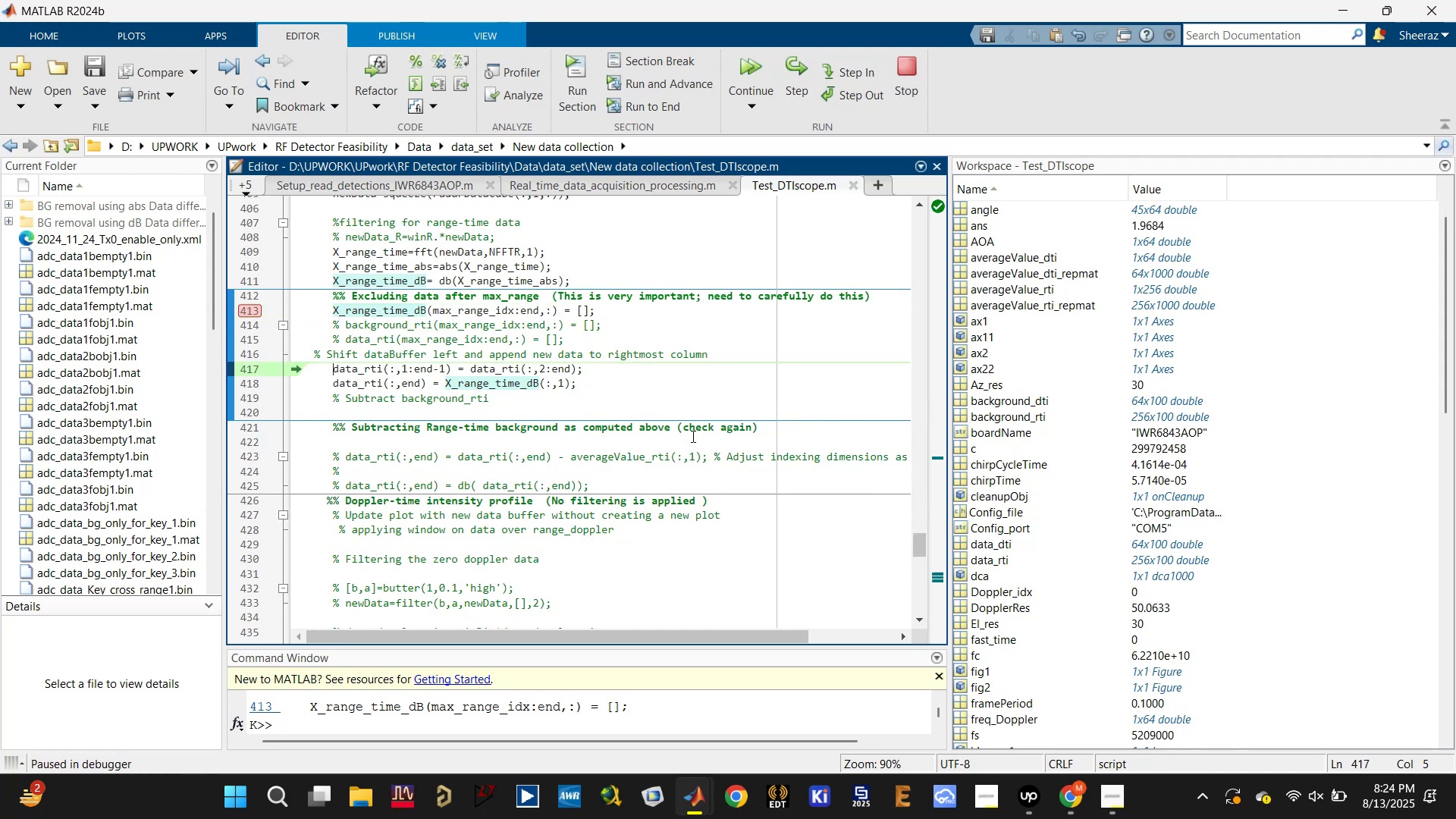 
scroll: coordinate [1022, 703], scroll_direction: down, amount: 25.0
 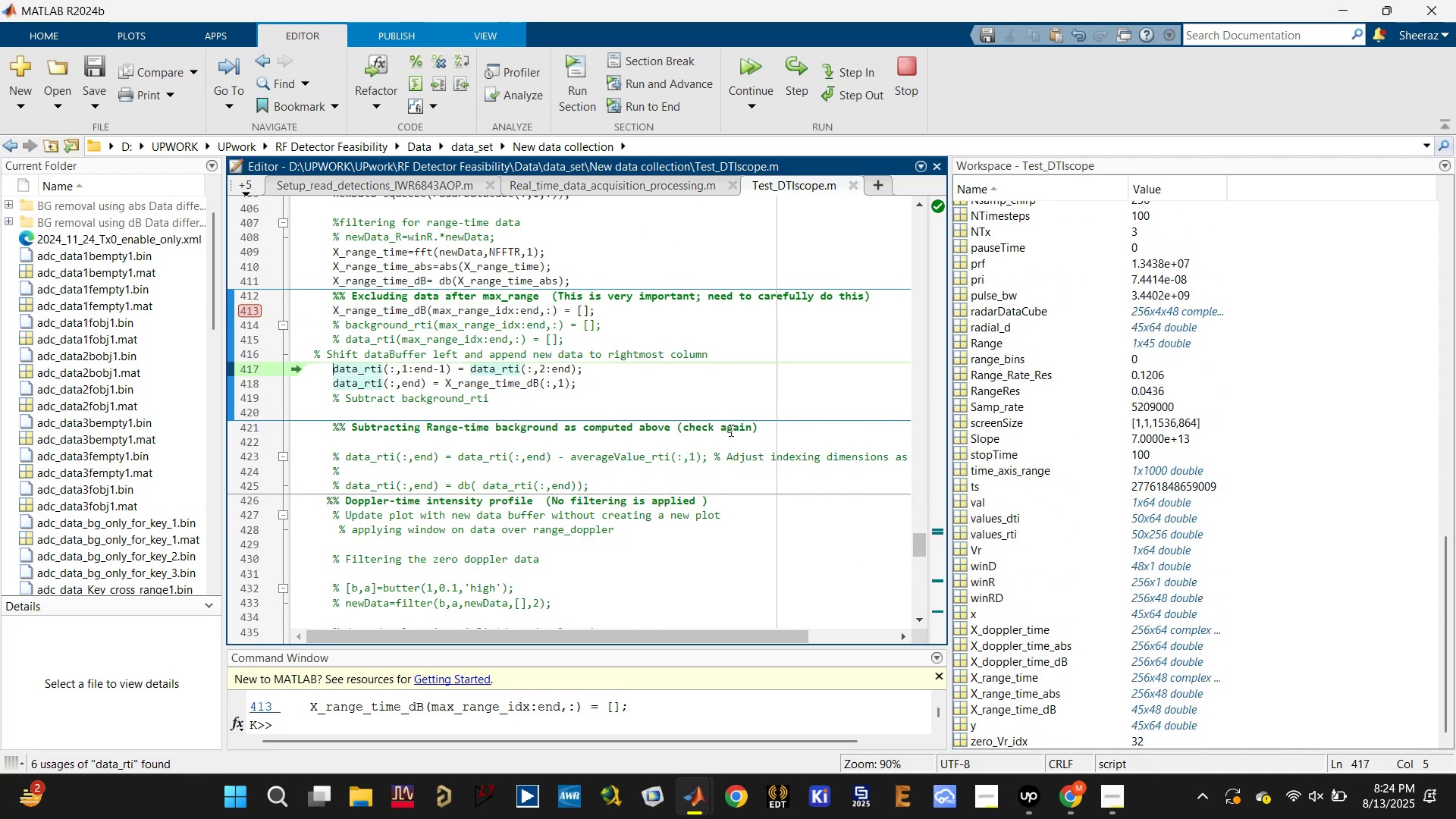 
wait(5.13)
 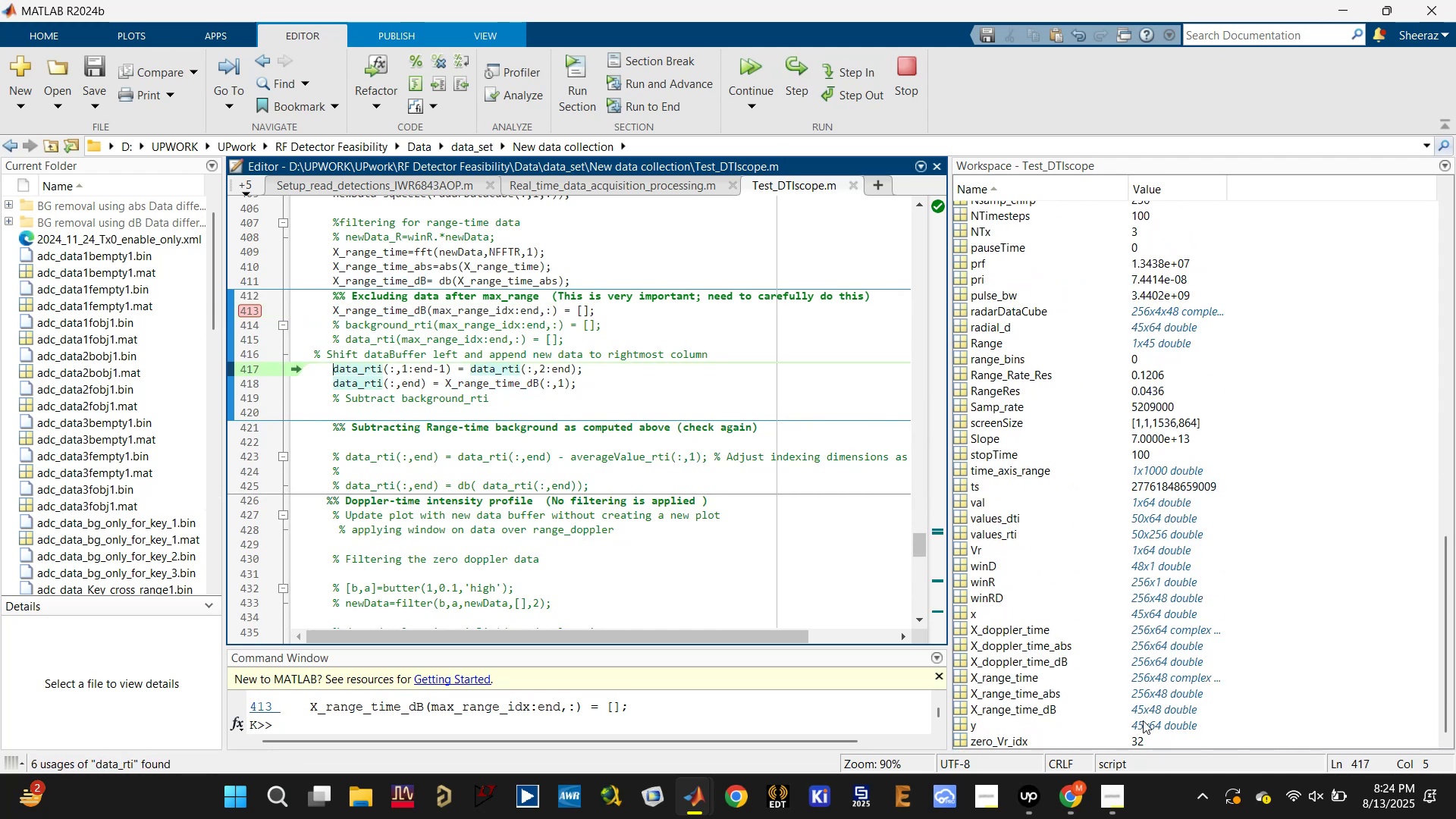 
left_click([793, 71])
 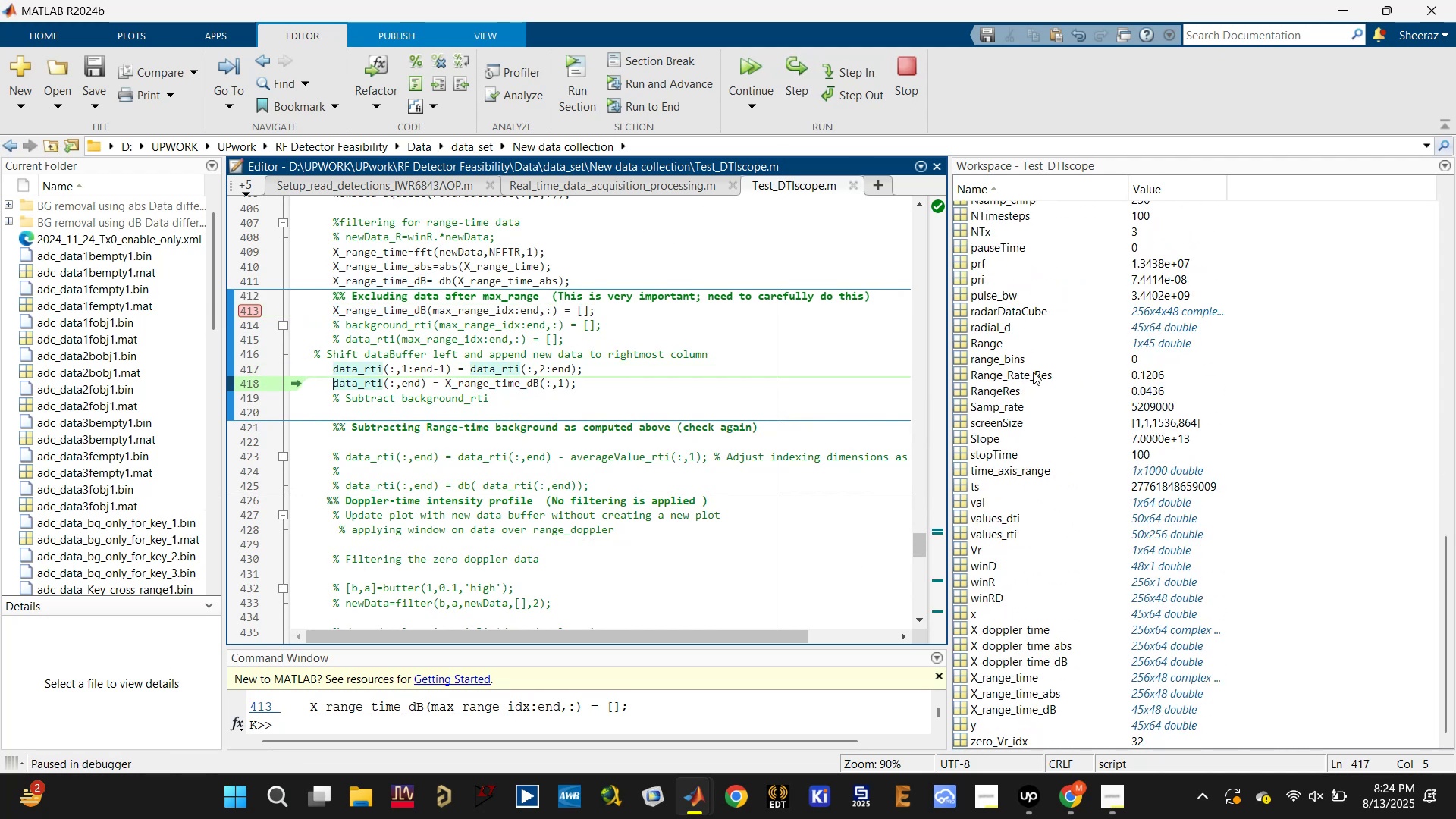 
scroll: coordinate [1018, 449], scroll_direction: up, amount: 36.0
 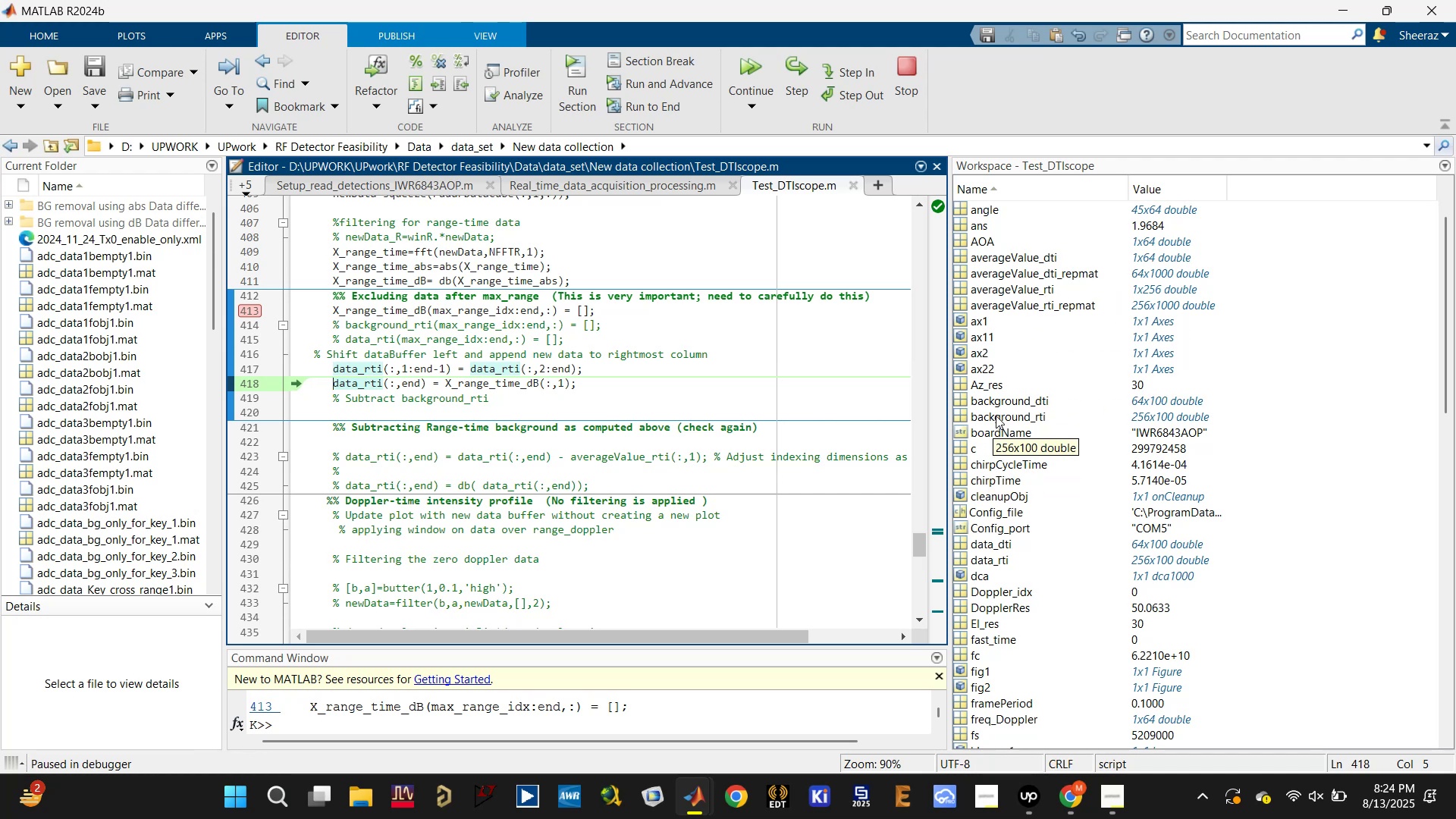 
scroll: coordinate [995, 506], scroll_direction: down, amount: 3.0
 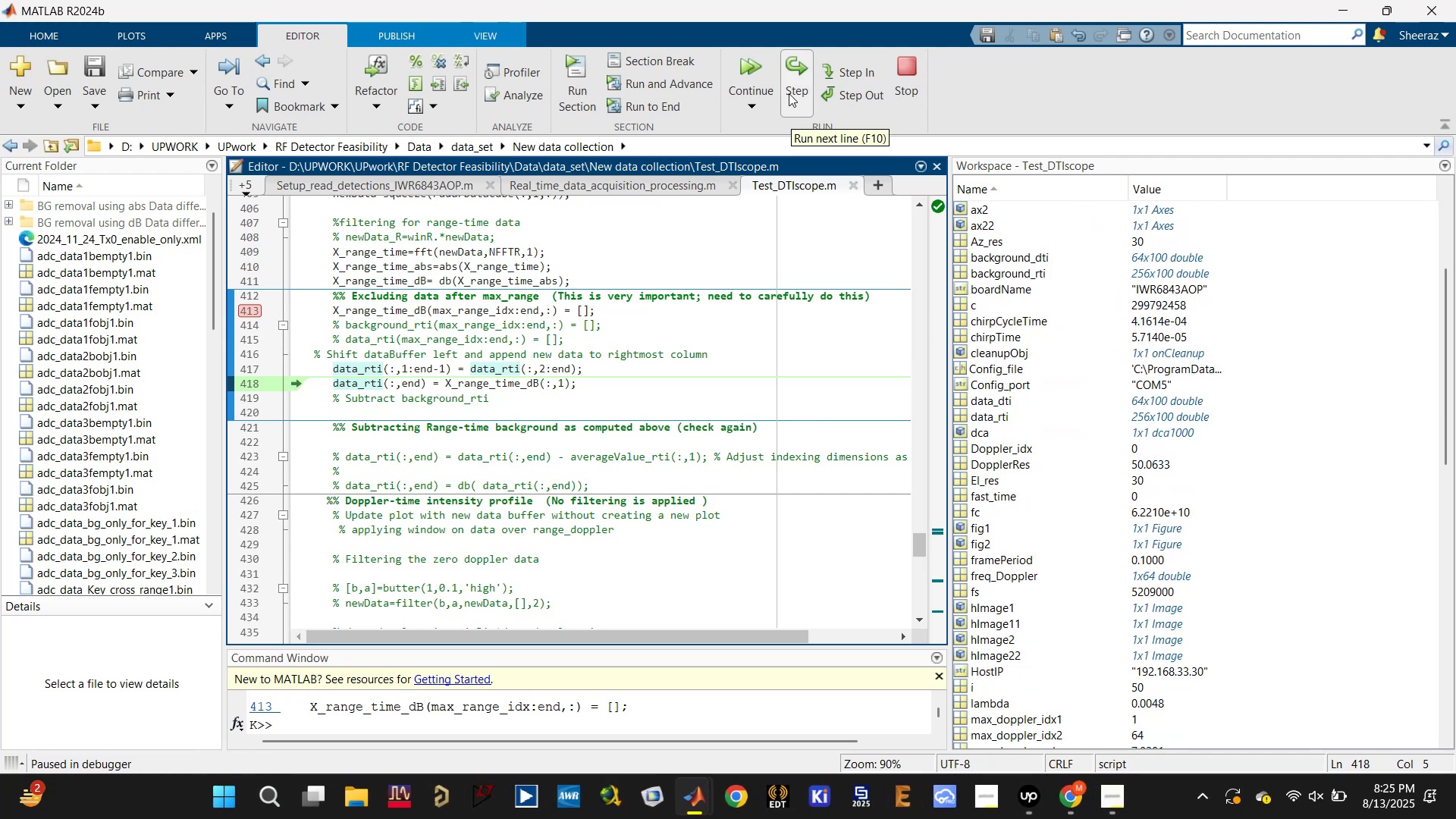 
wait(6.81)
 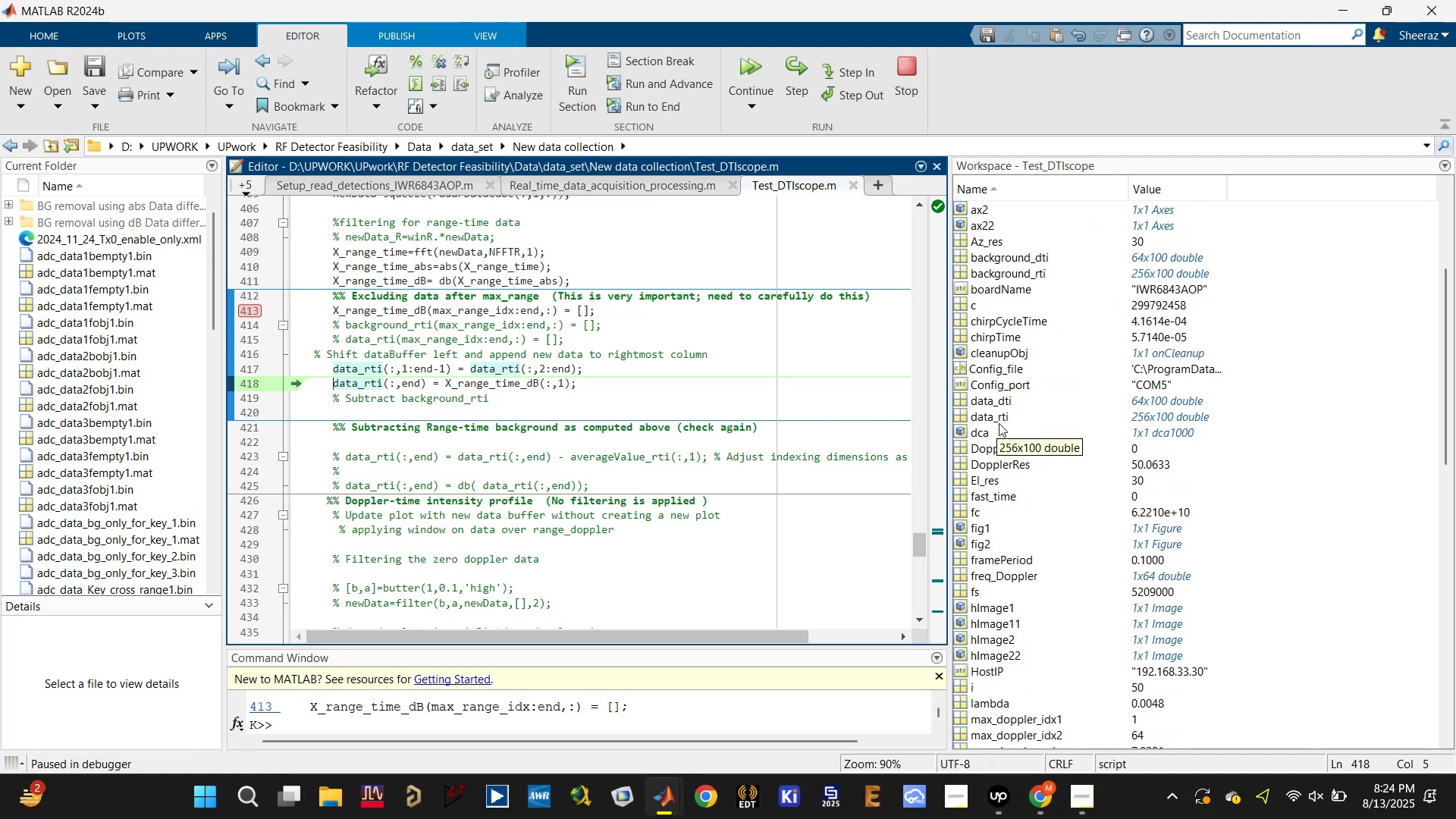 
left_click([795, 71])
 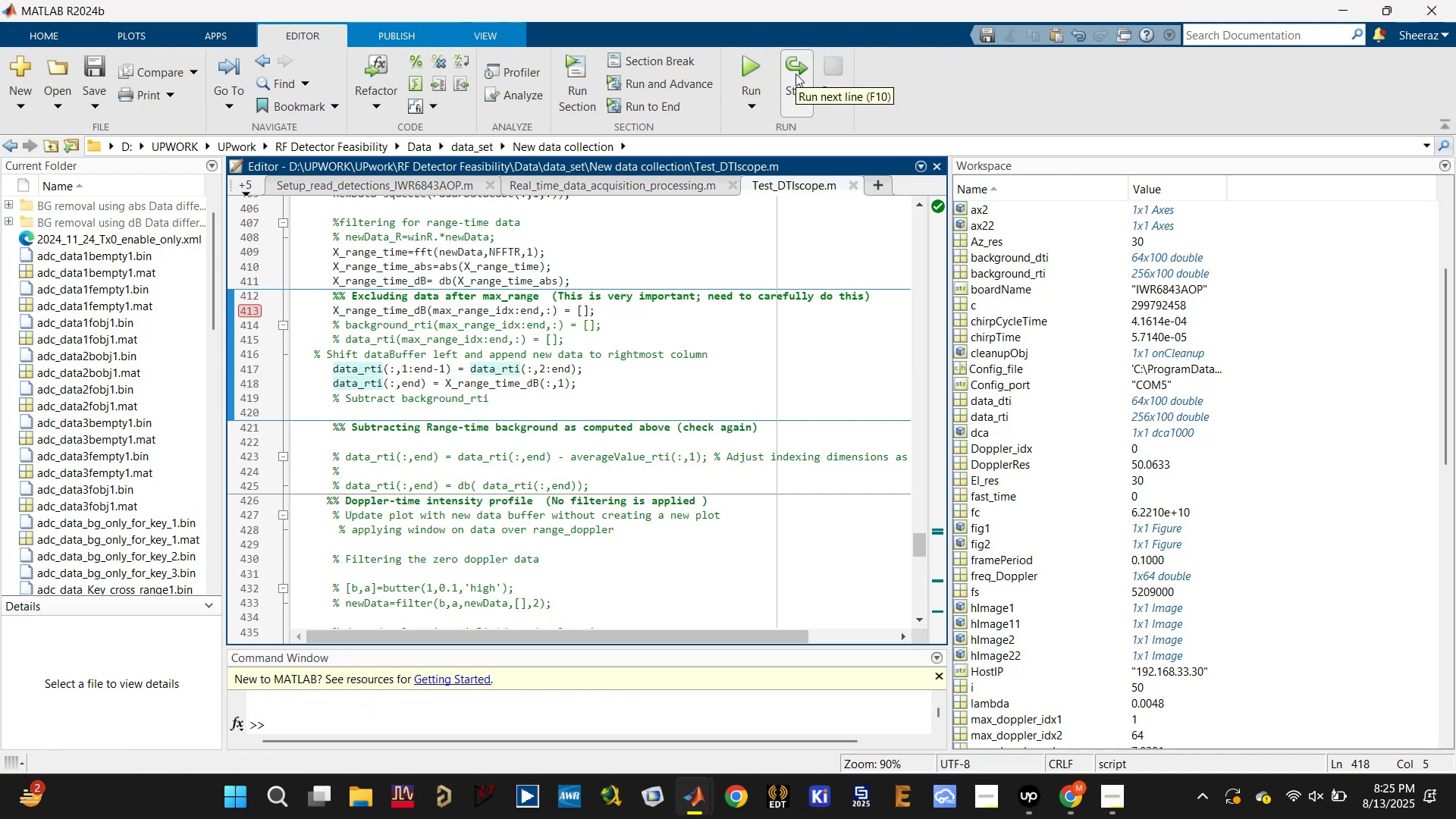 
wait(8.25)
 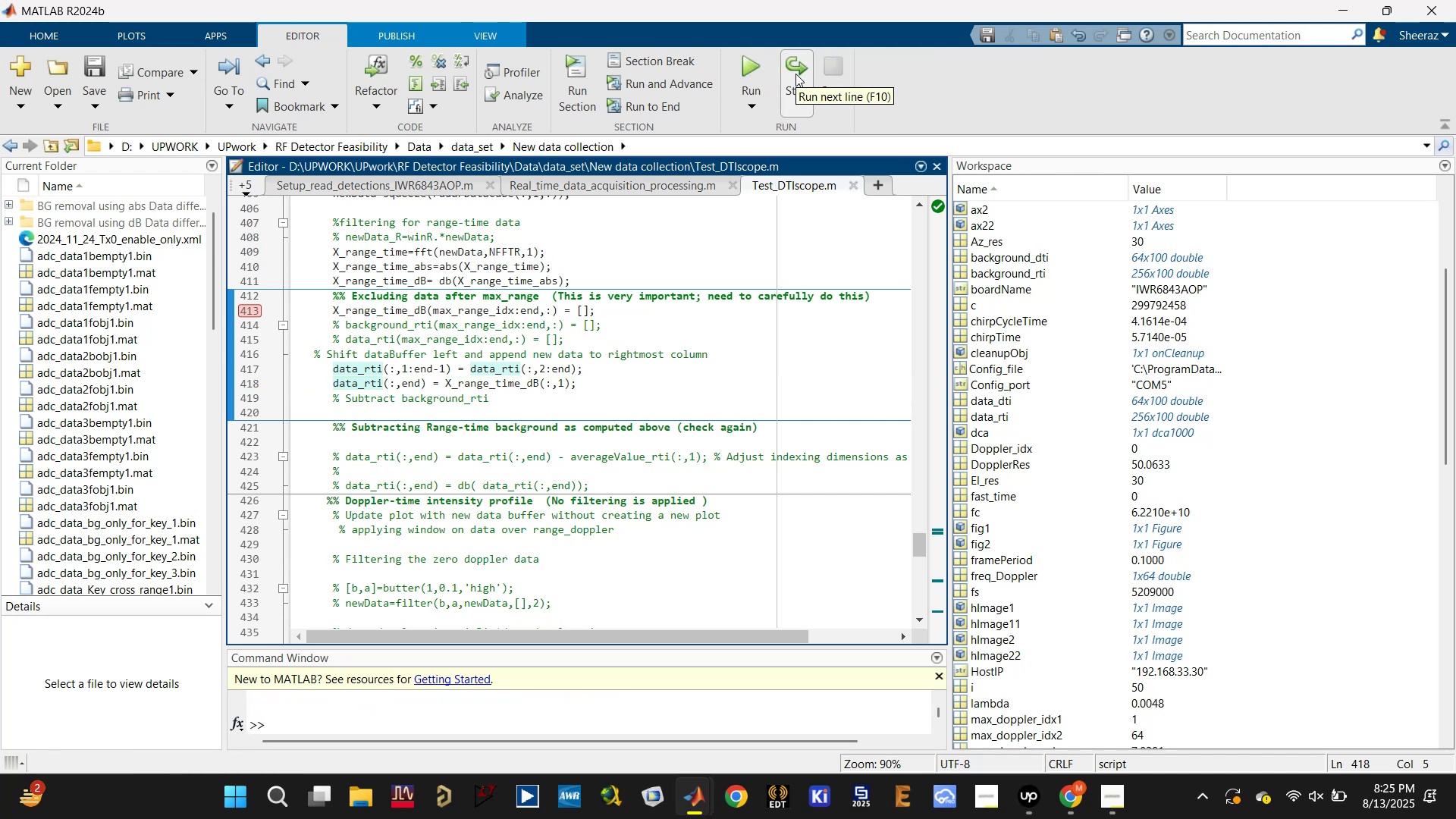 
scroll: coordinate [463, 463], scroll_direction: down, amount: 4.0
 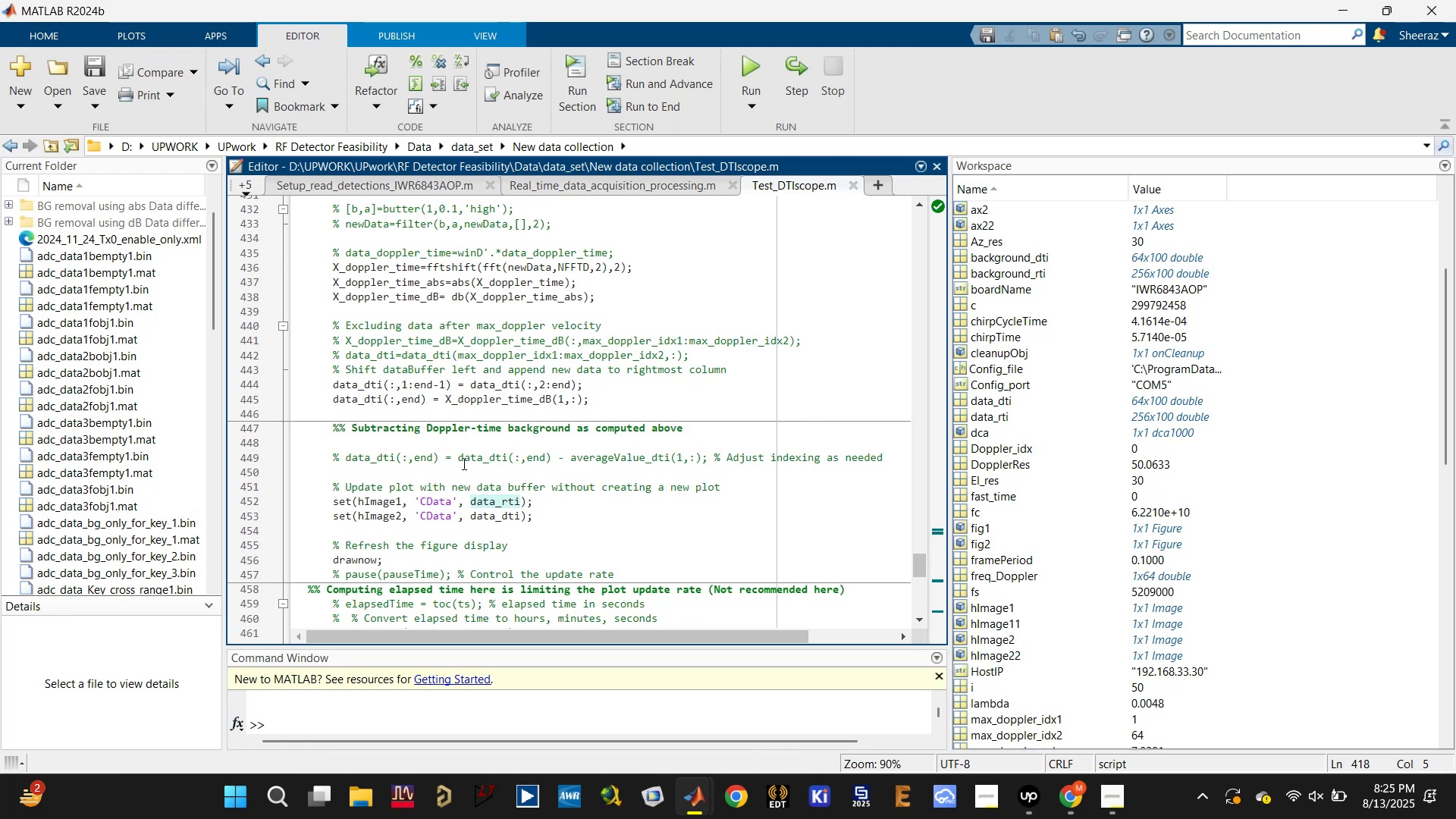 
scroll: coordinate [463, 463], scroll_direction: up, amount: 3.0
 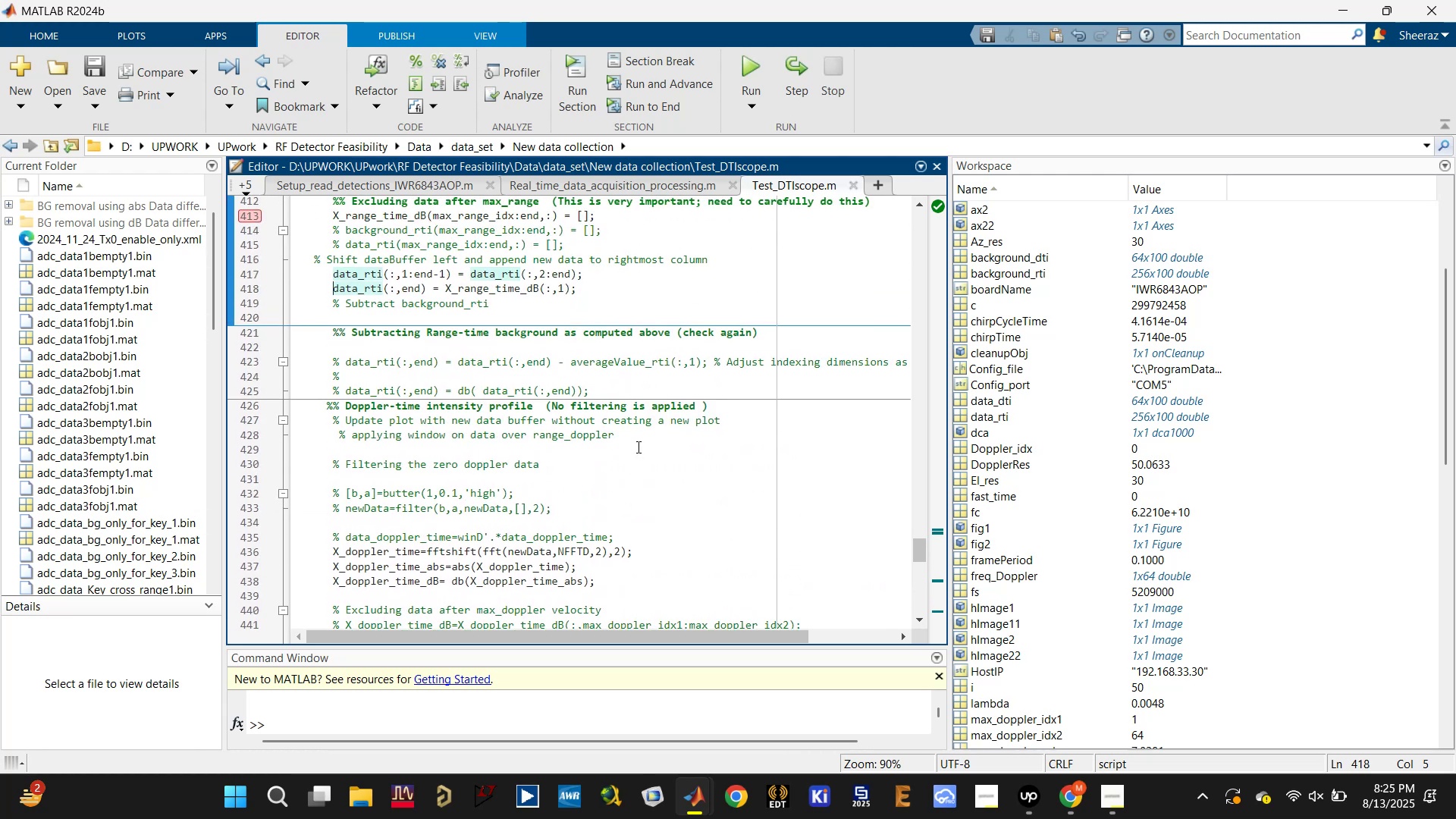 
scroll: coordinate [544, 707], scroll_direction: down, amount: 2.0
 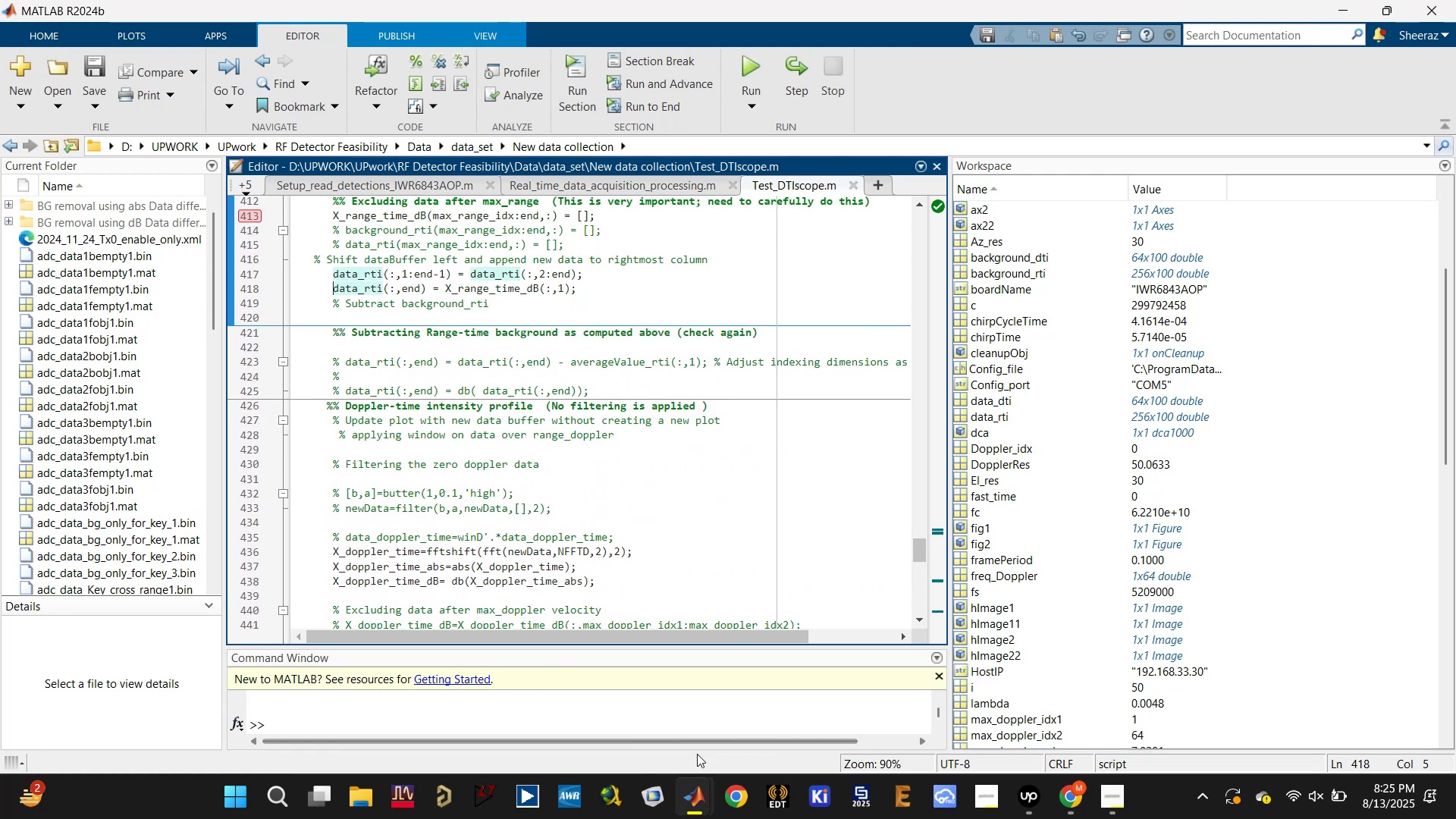 
left_click([701, 789])
 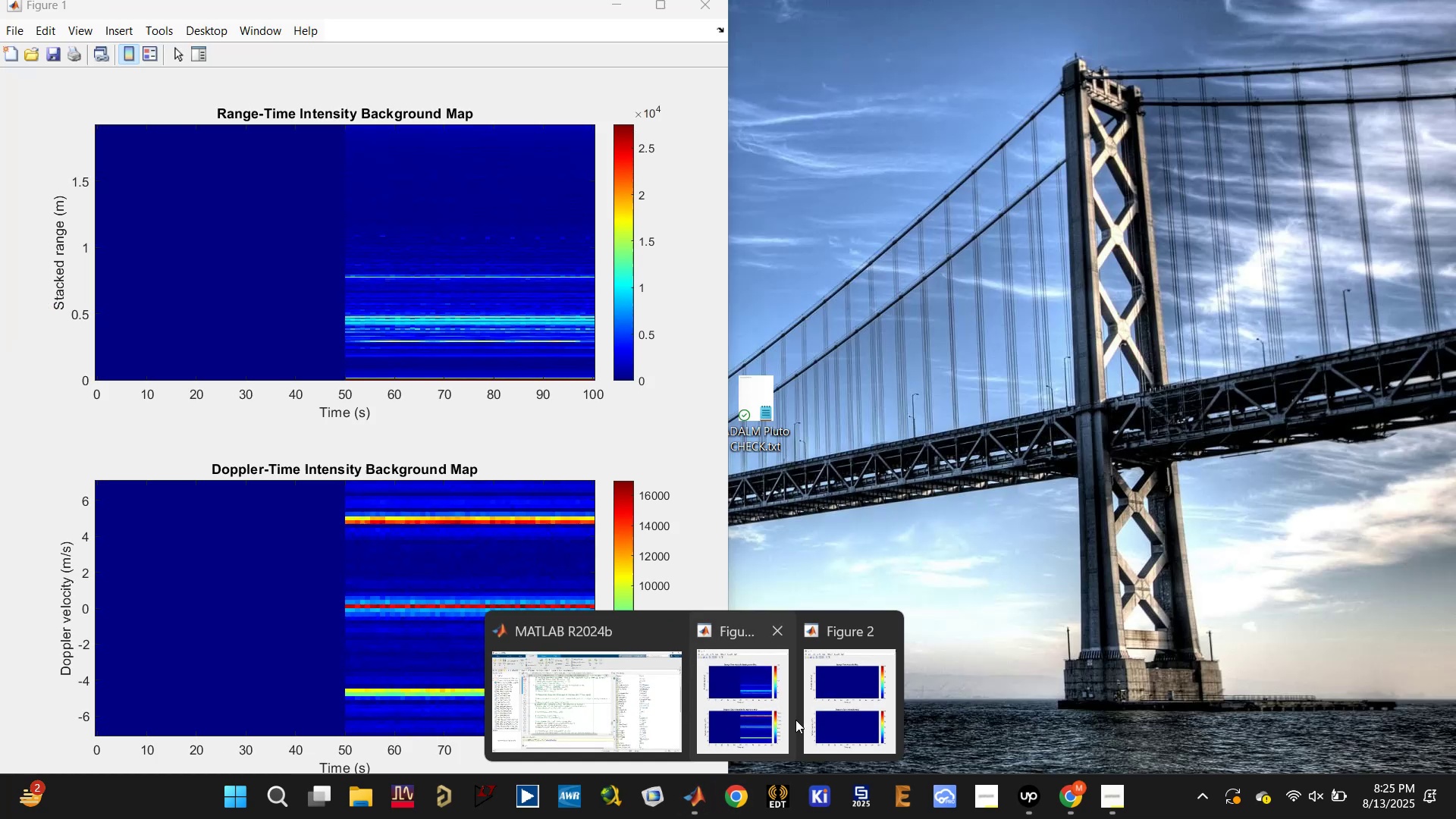 
left_click([832, 702])
 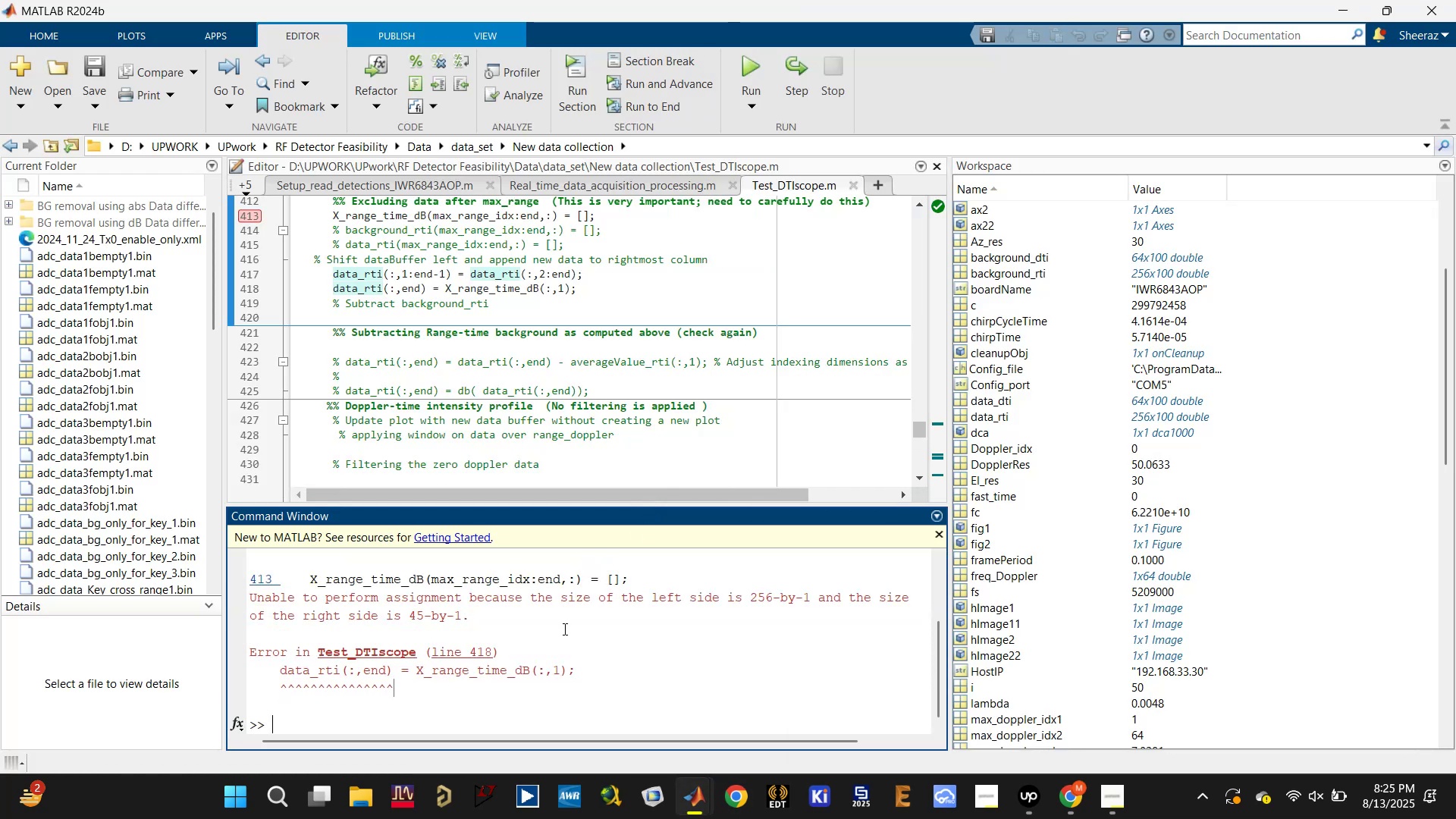 
mouse_move([507, 635])
 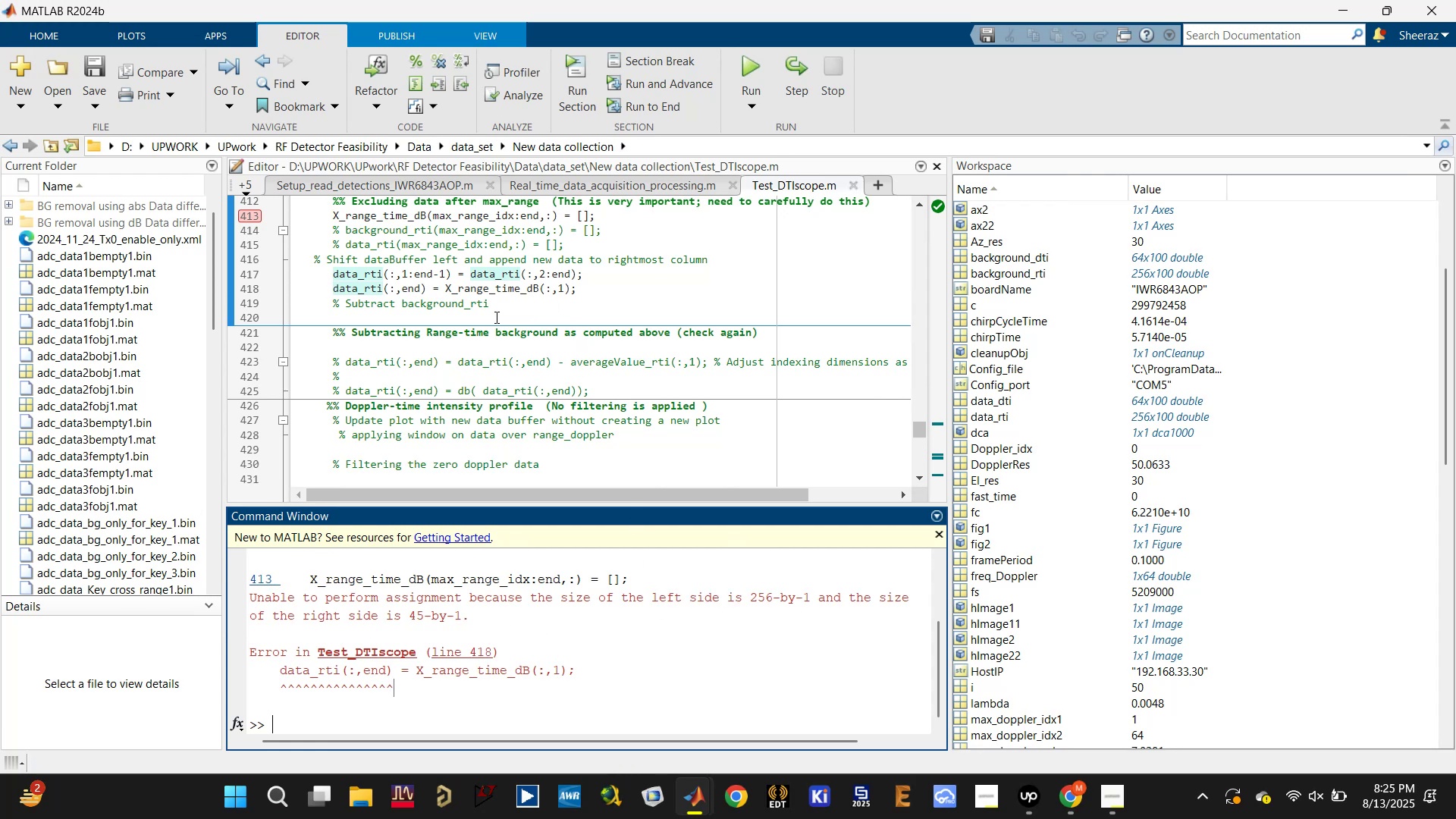 
wait(7.15)
 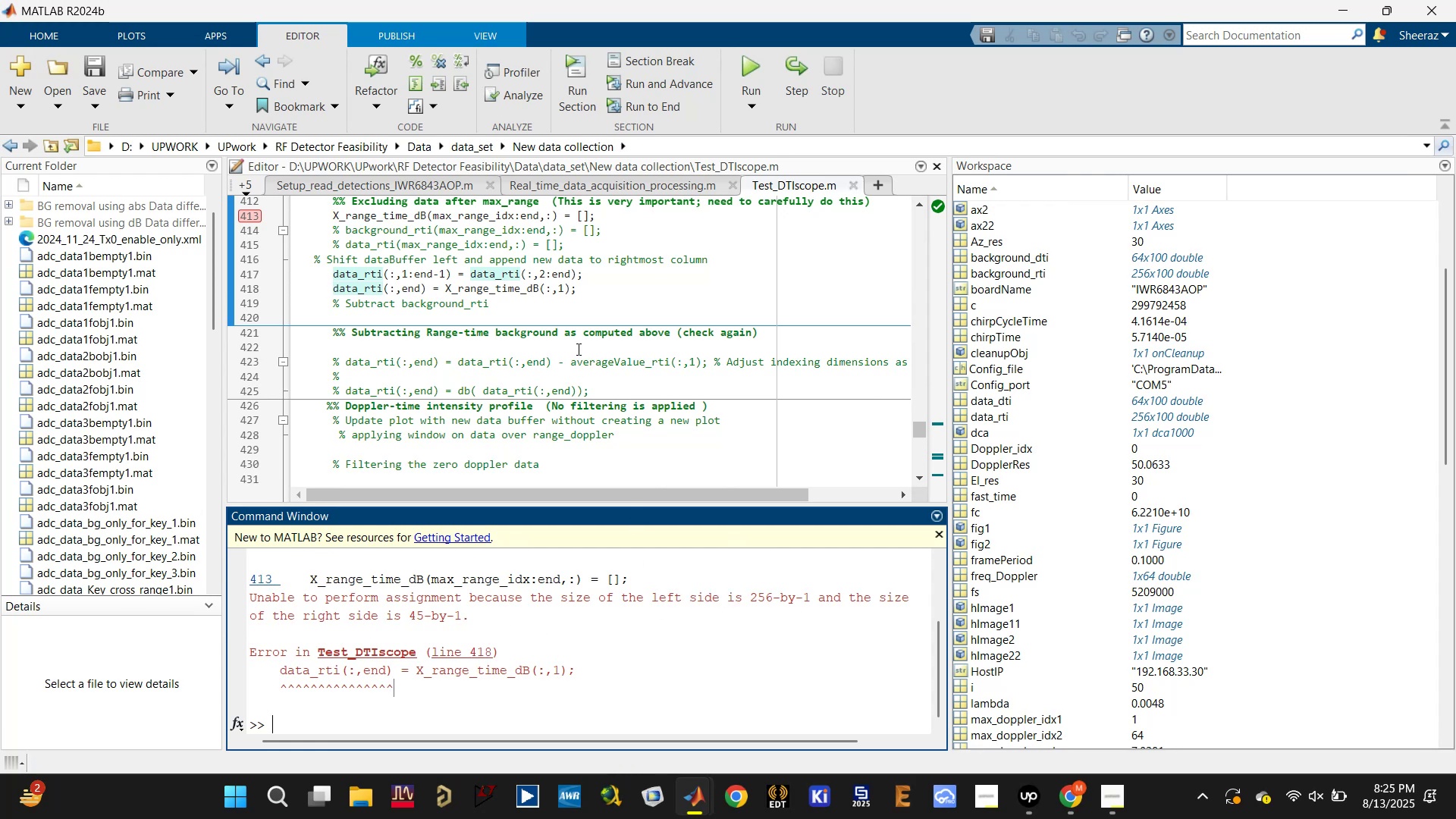 
scroll: coordinate [484, 371], scroll_direction: up, amount: 4.0
 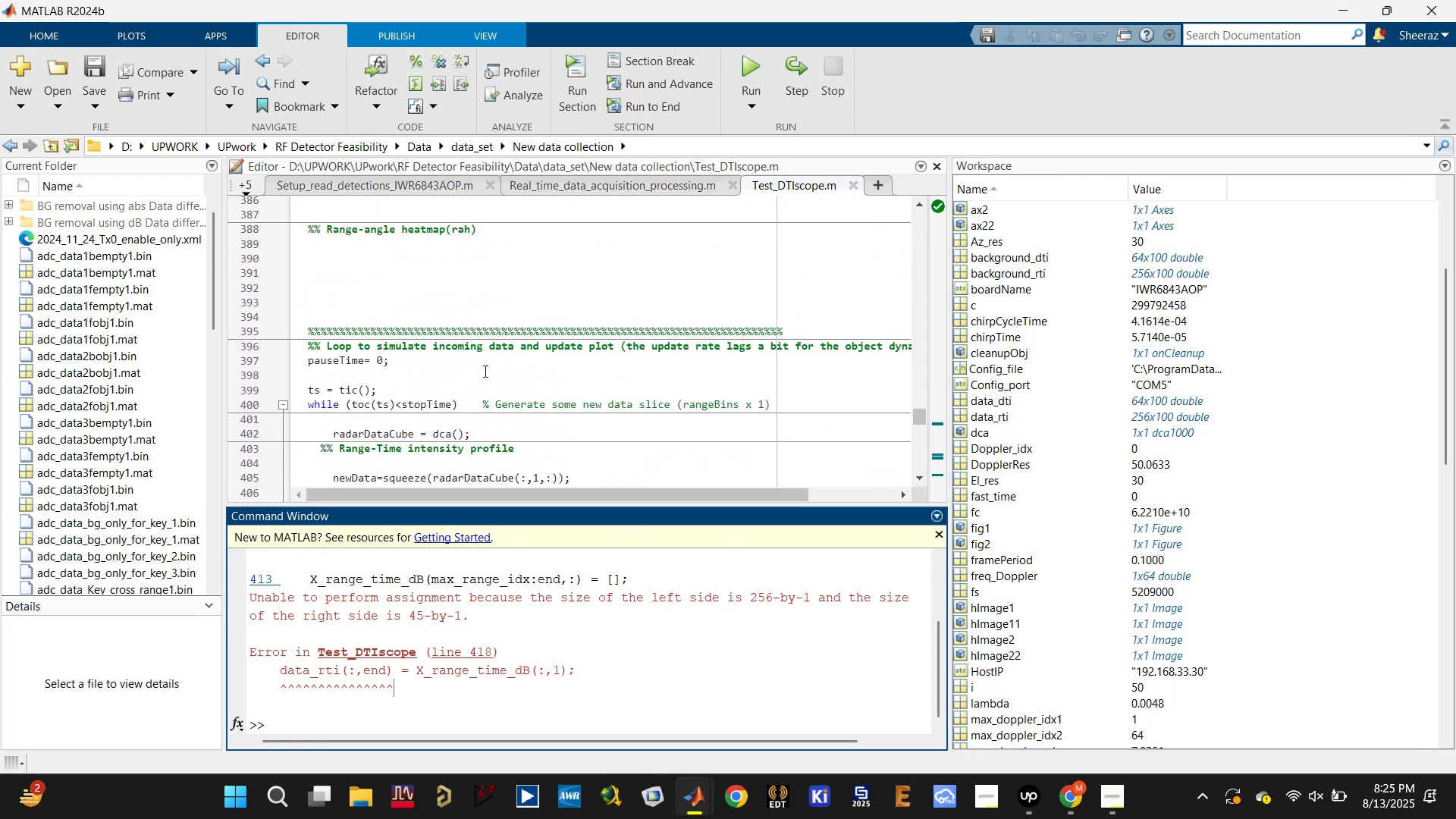 
scroll: coordinate [483, 372], scroll_direction: down, amount: 4.0
 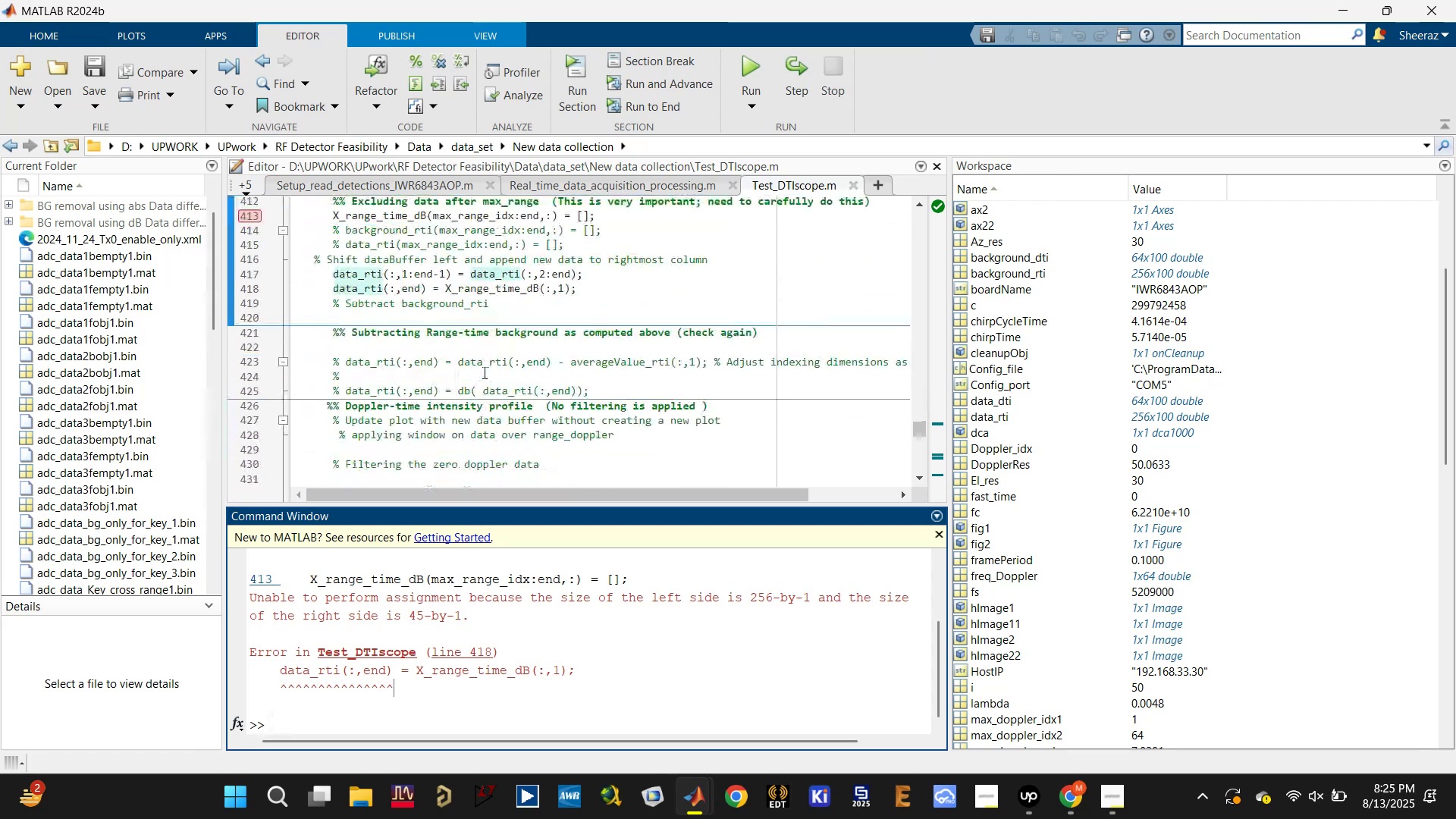 
scroll: coordinate [483, 372], scroll_direction: up, amount: 1.0
 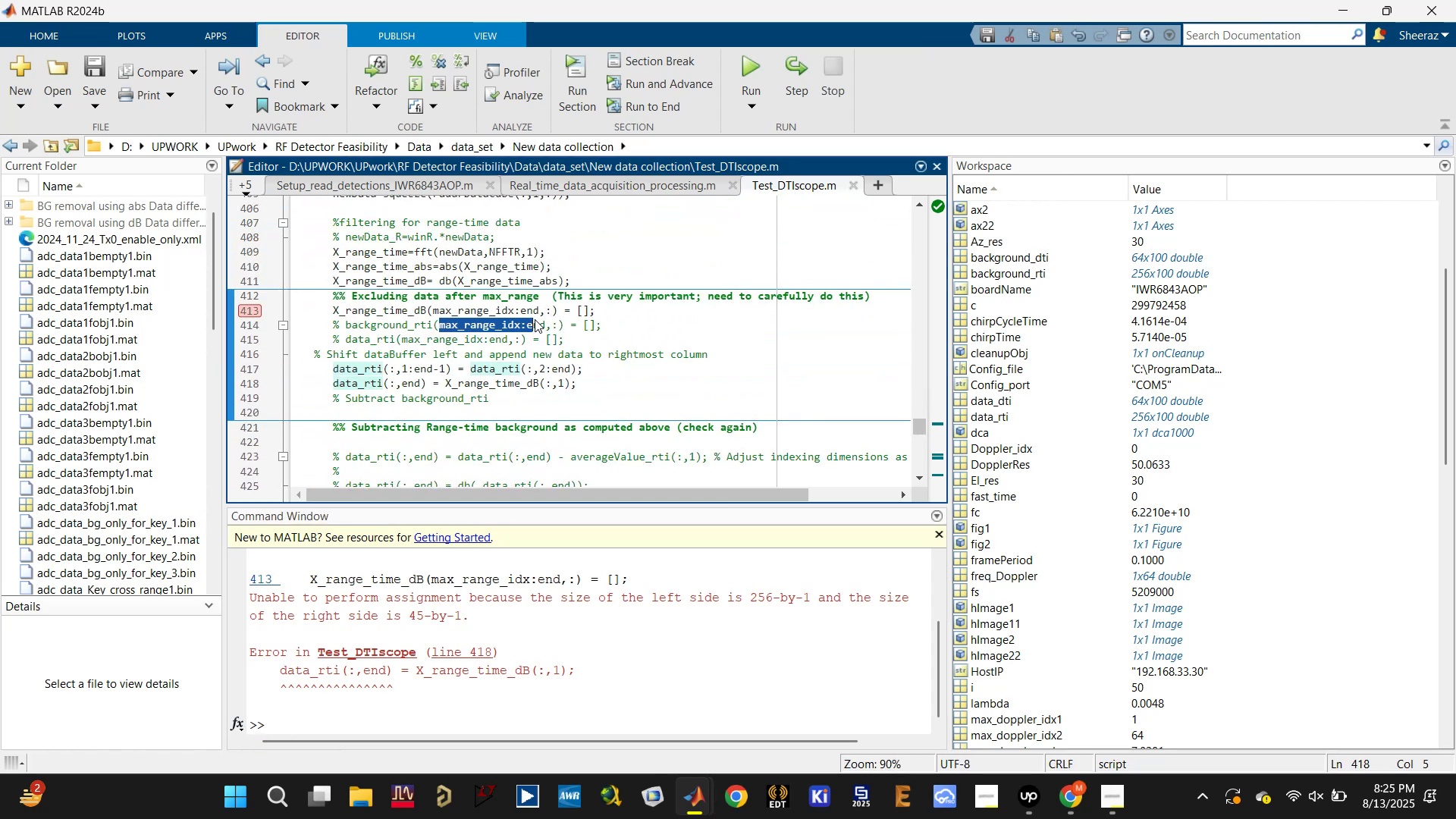 
key(Control+C)
 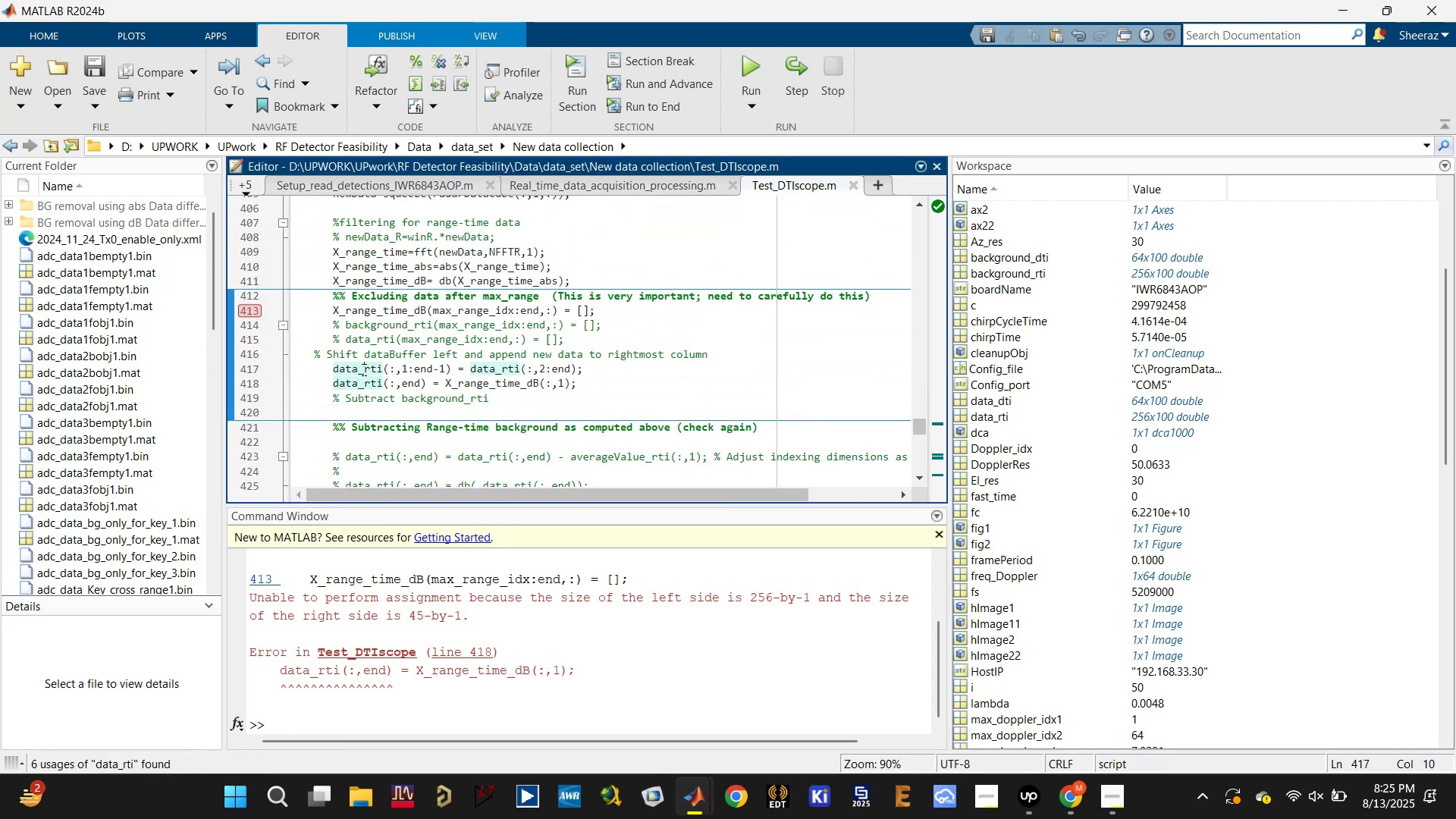 
scroll: coordinate [543, 364], scroll_direction: up, amount: 8.0
 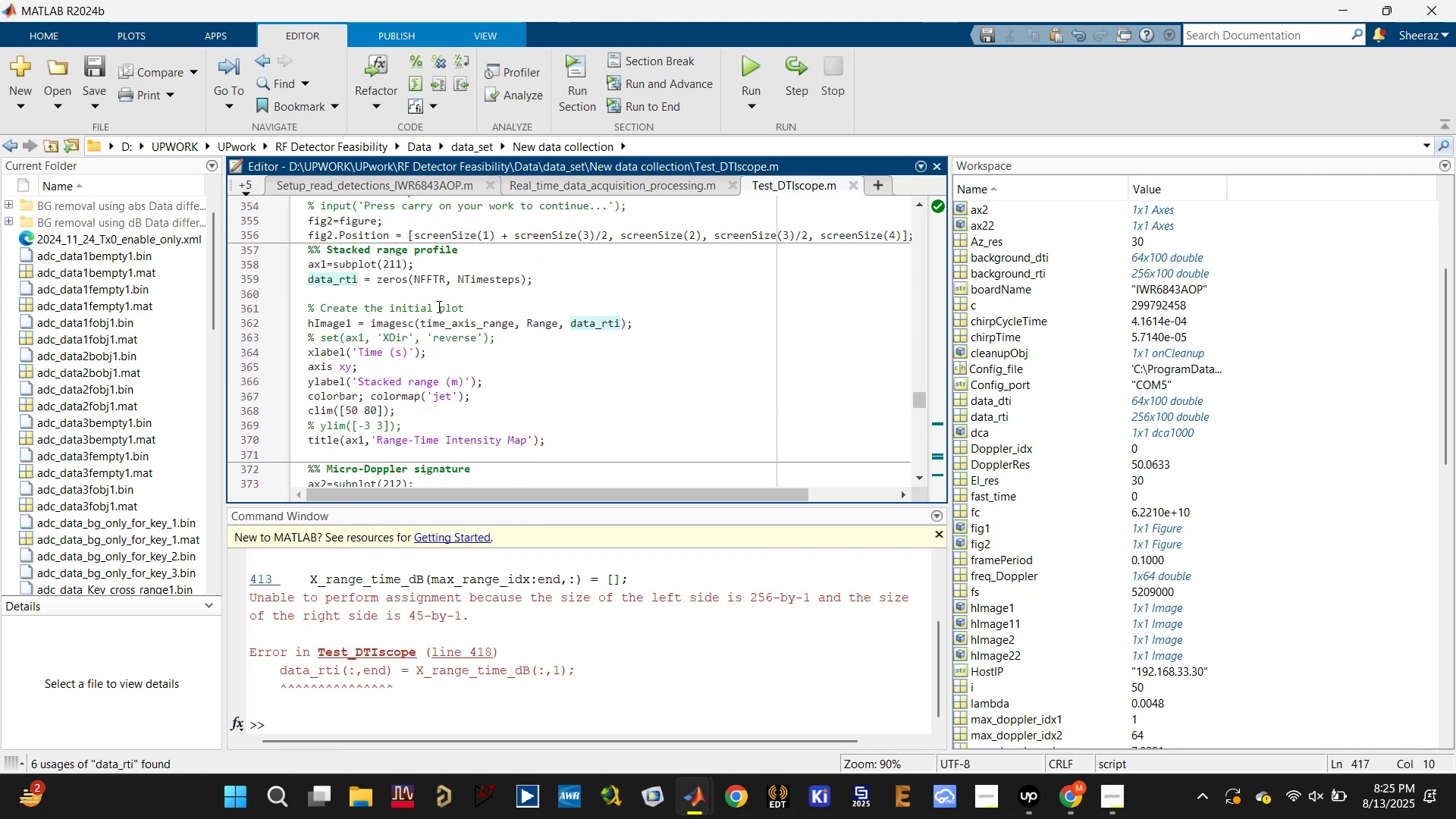 
left_click([432, 284])
 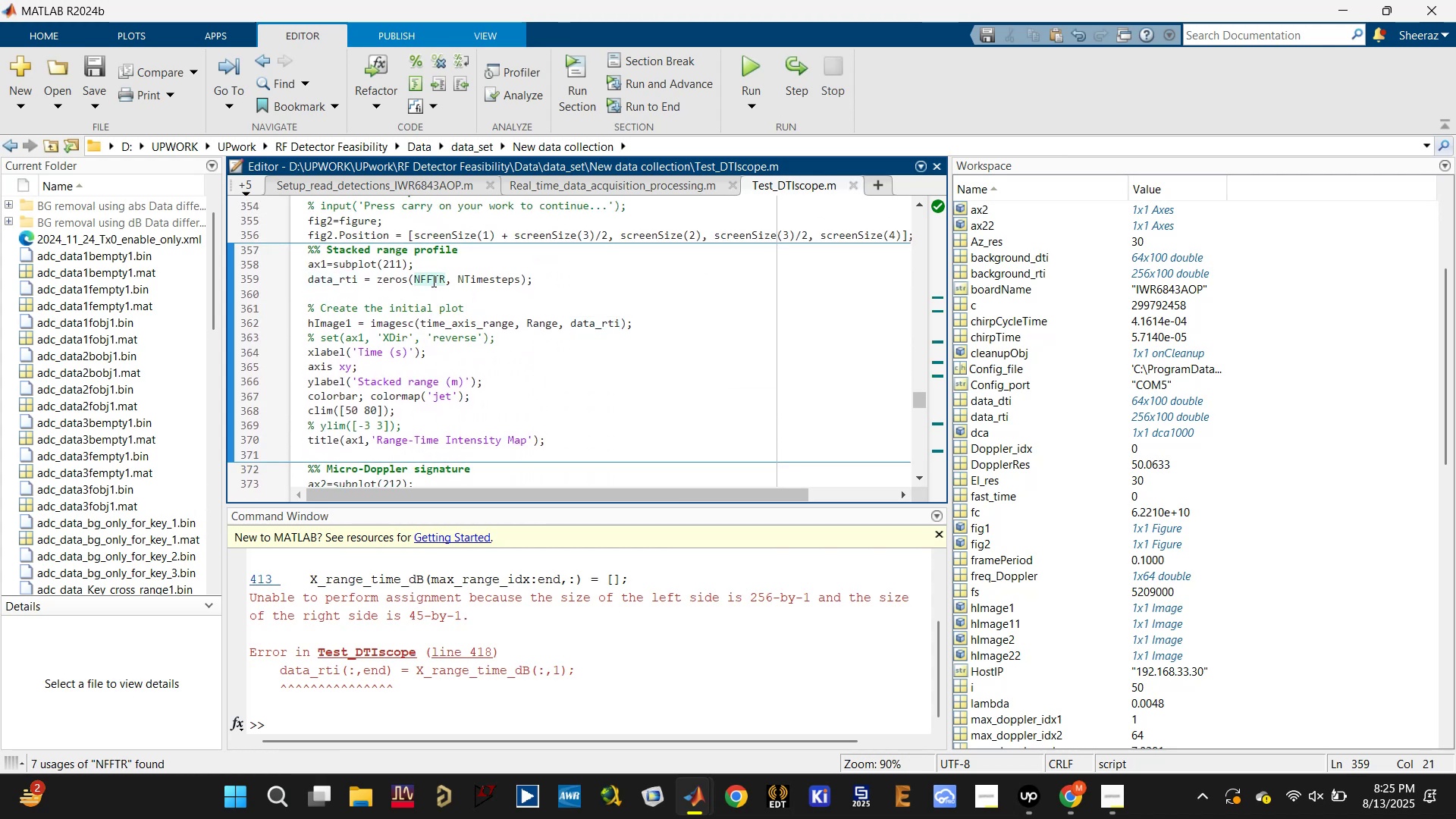 
double_click([432, 279])
 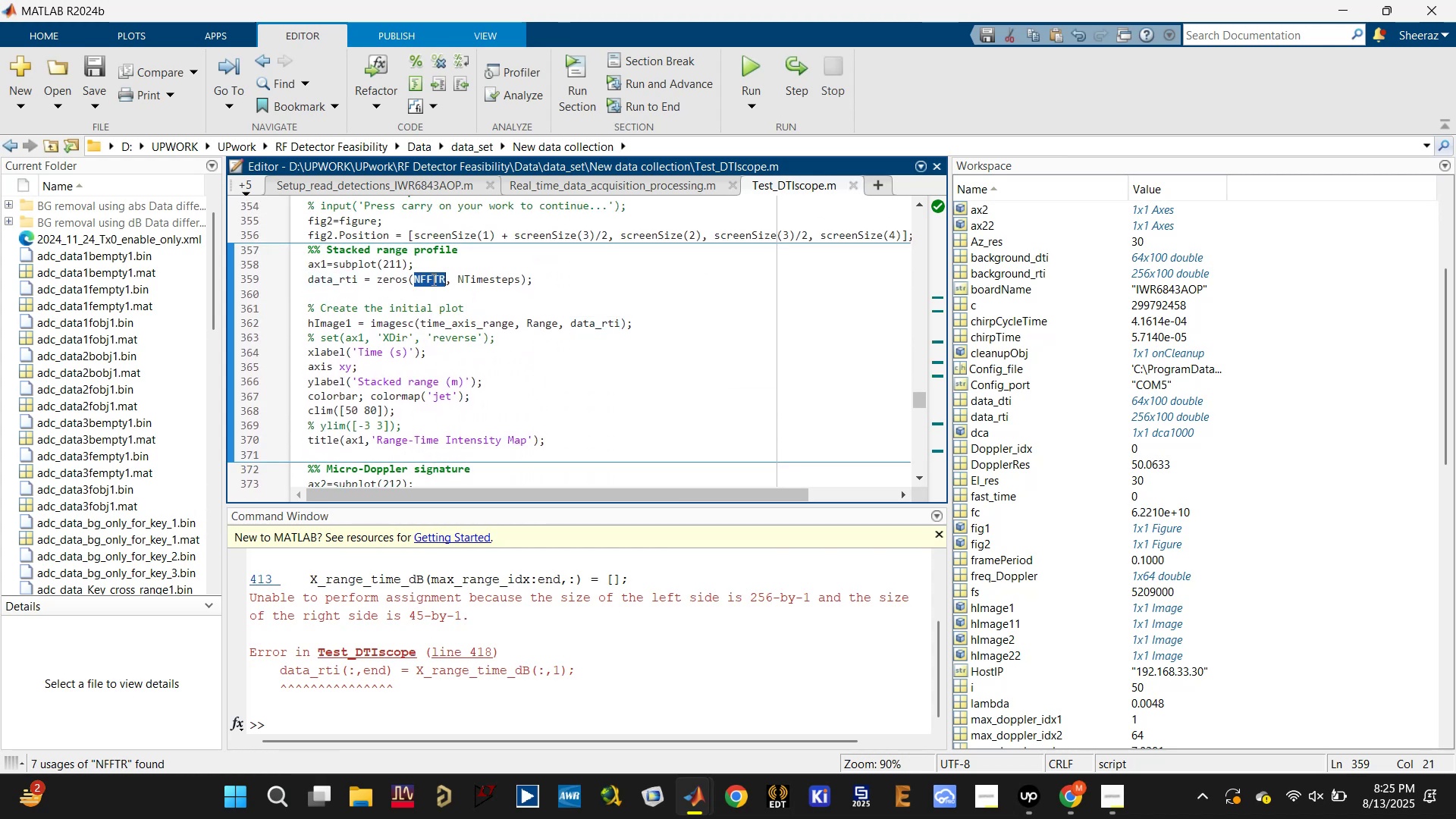 
key(Control+V)
 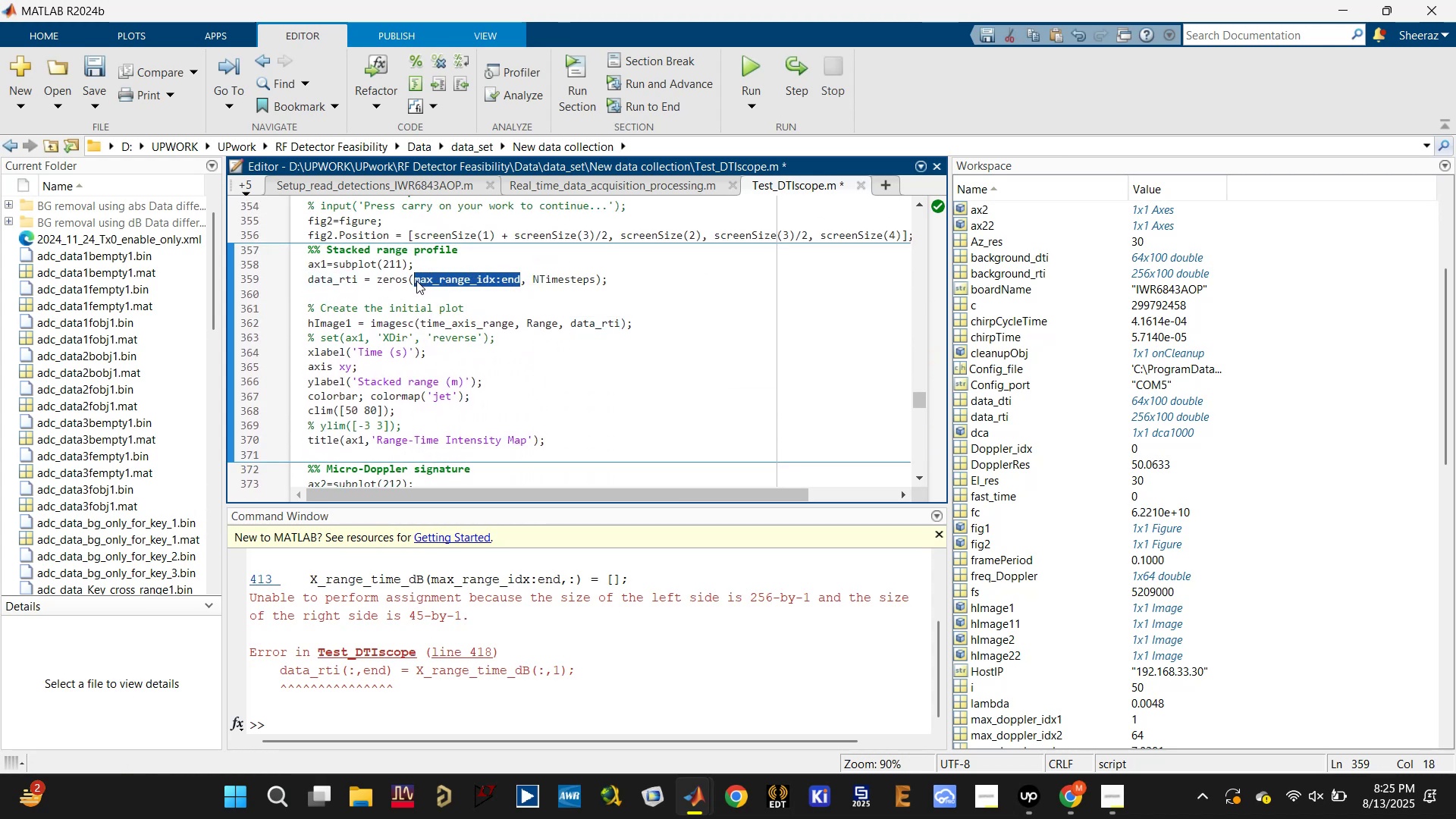 
type(1:amx)
key(Backspace)
key(Backspace)
key(Backspace)
type(max)
 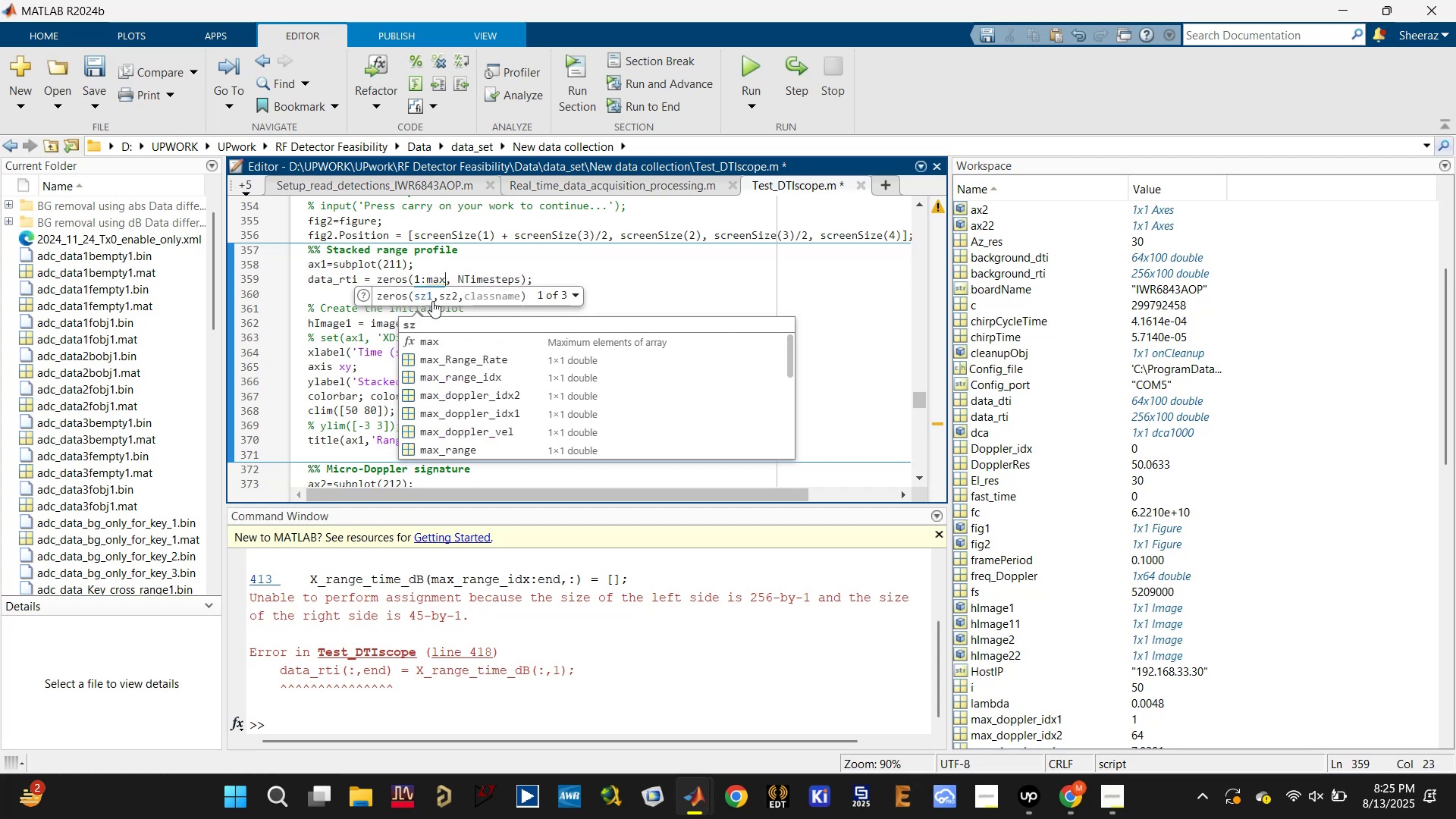 
left_click([479, 375])
 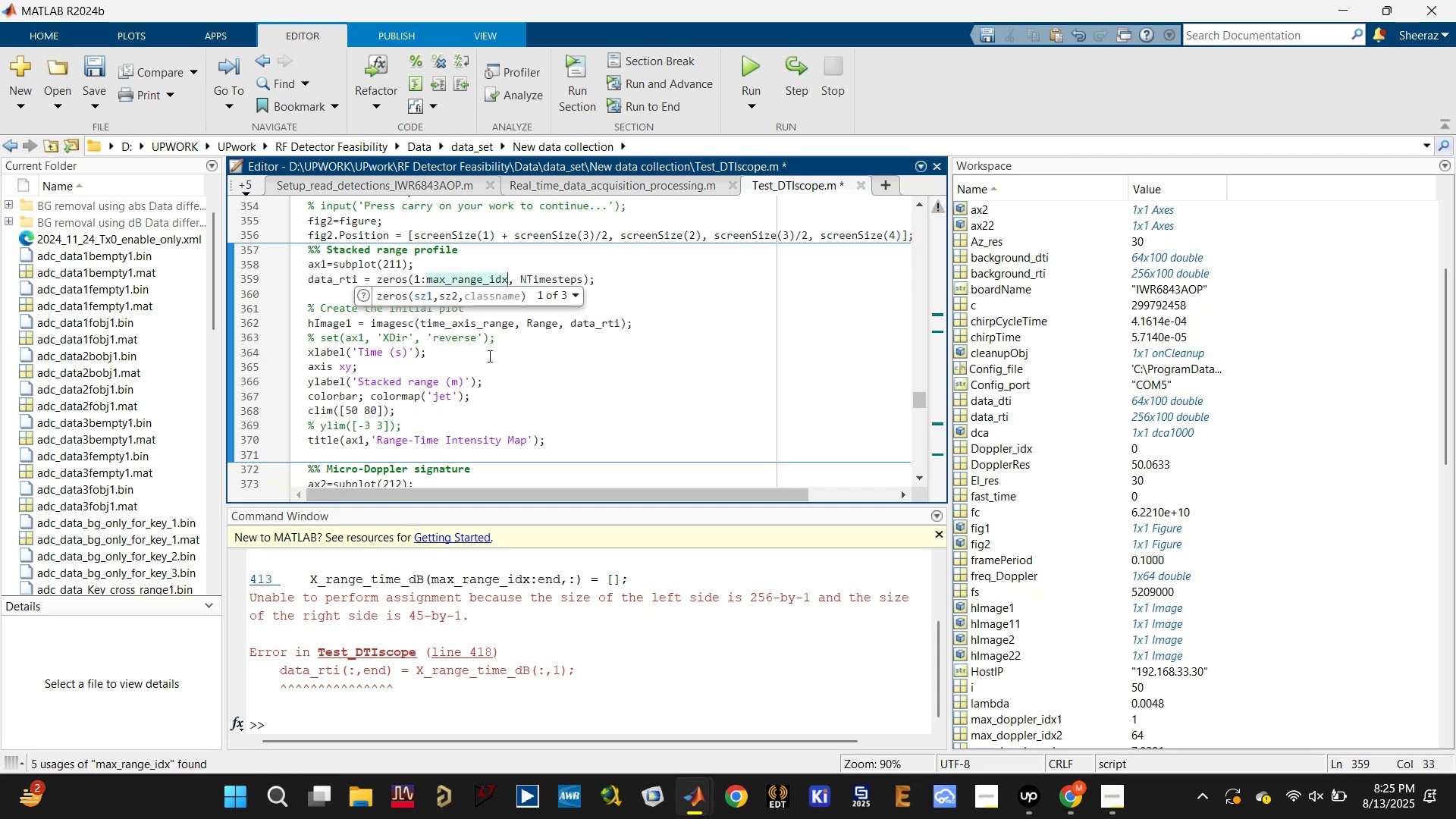 
key(Control+ControlLeft)
 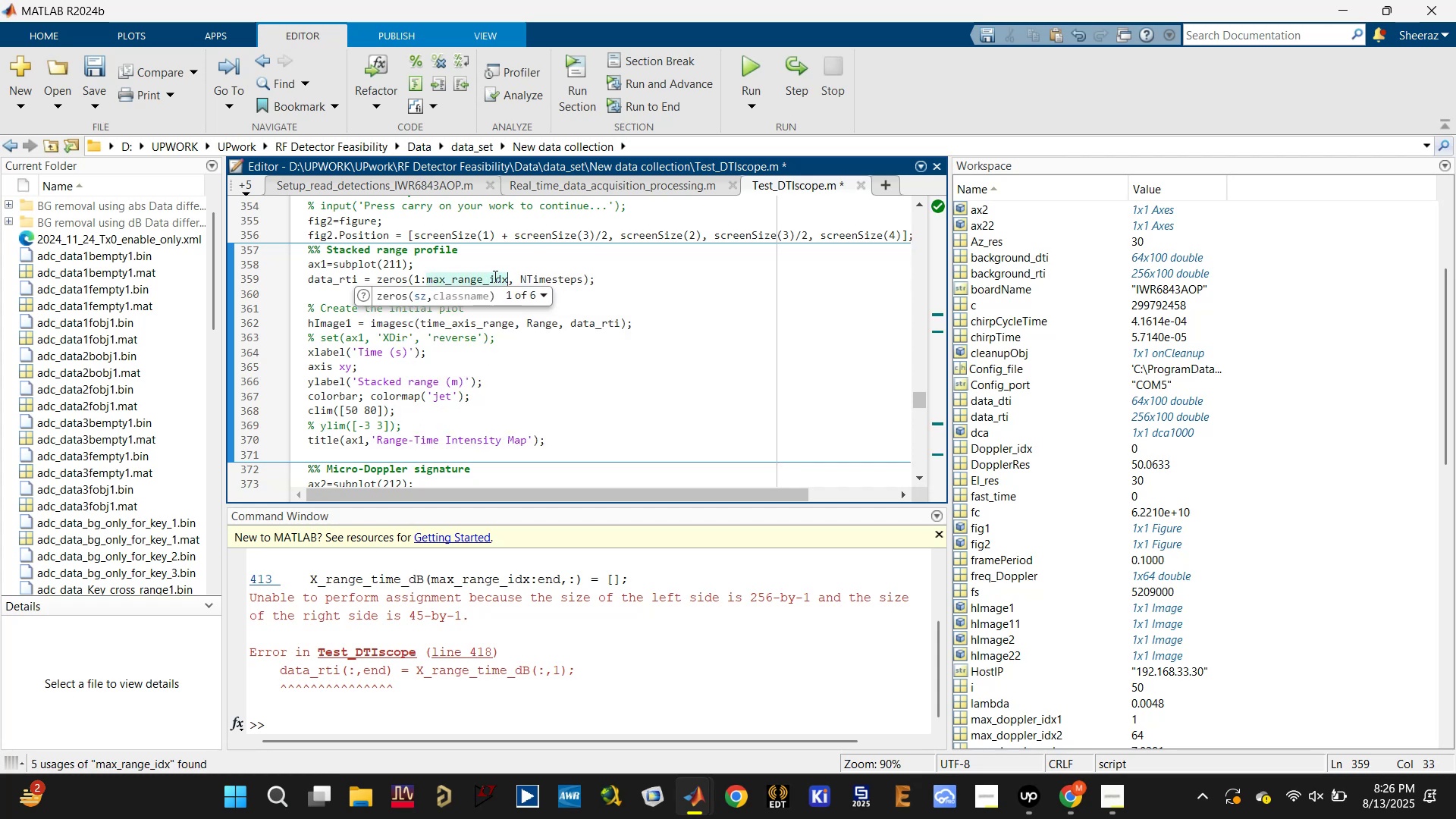 
double_click([494, 276])
 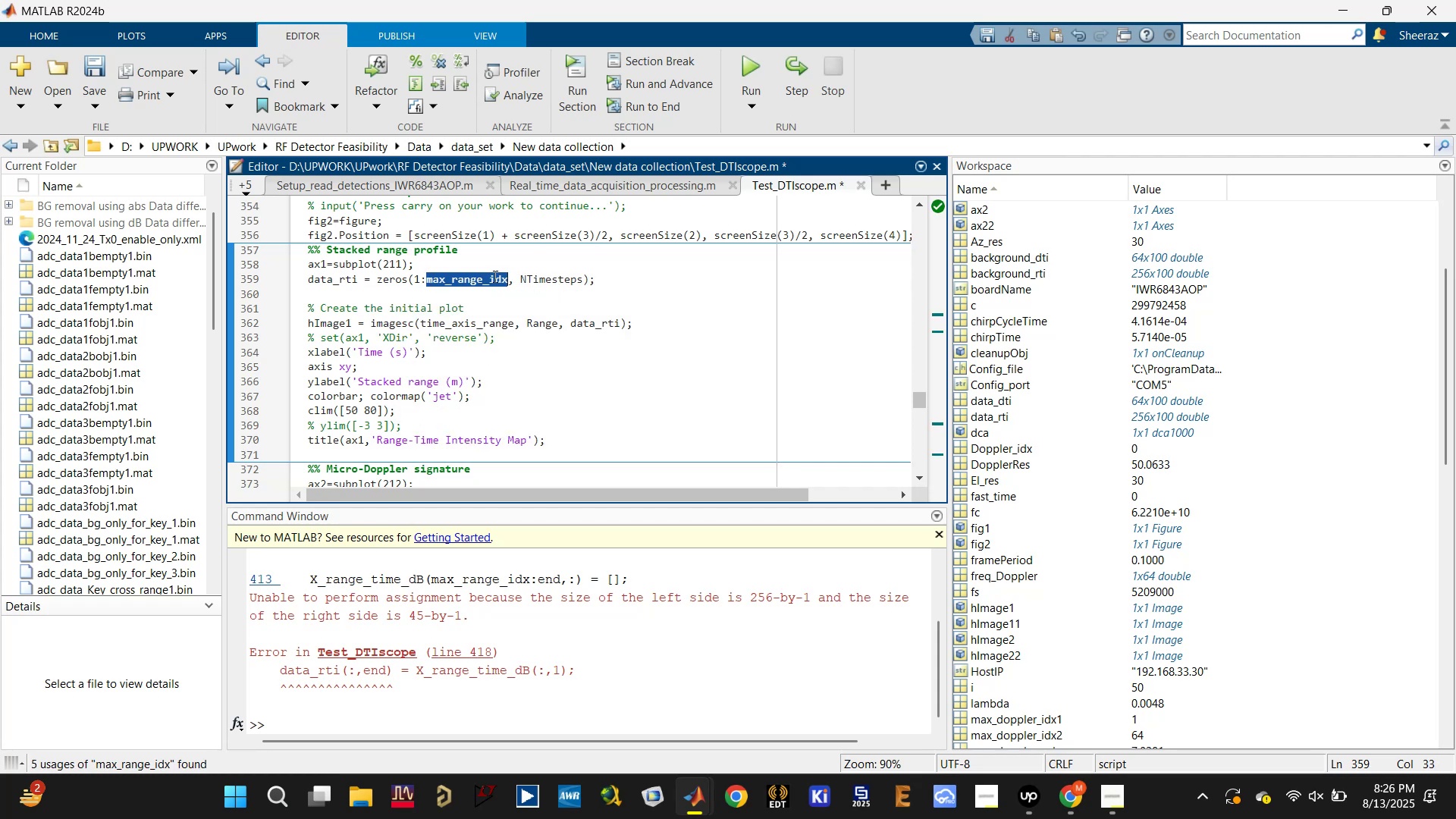 
triple_click([494, 276])
 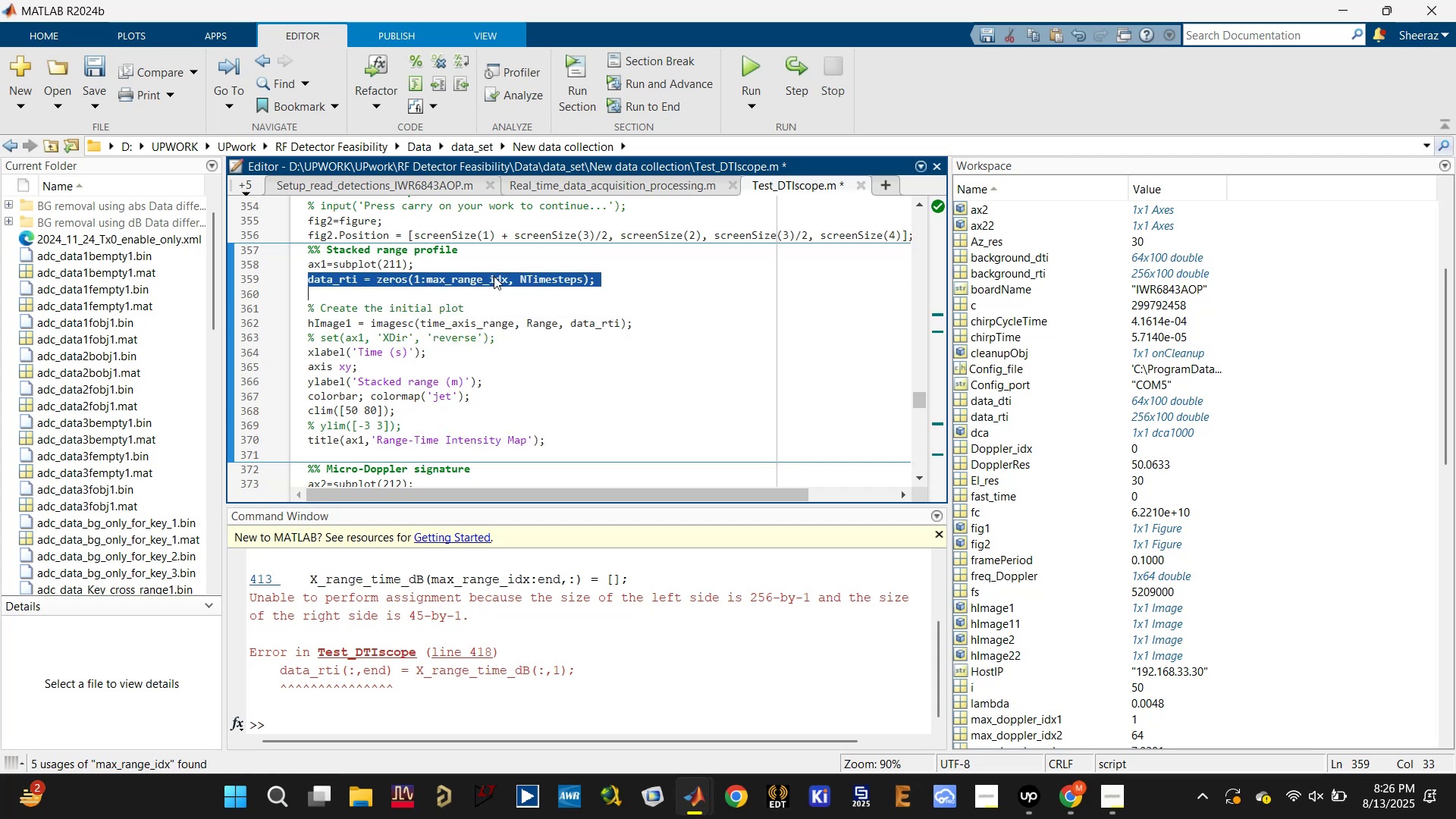 
key(Control+C)
 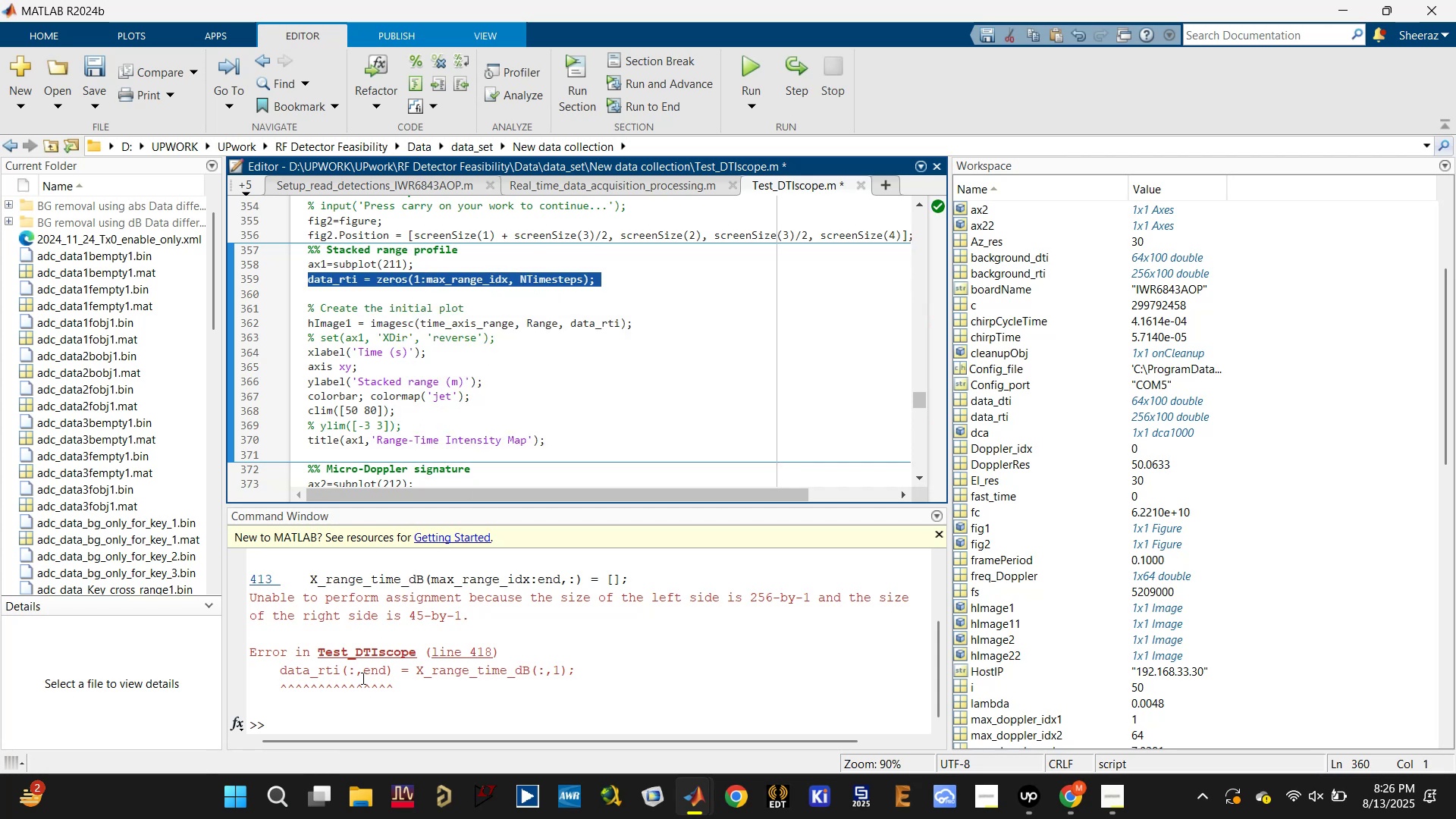 
left_click([347, 726])
 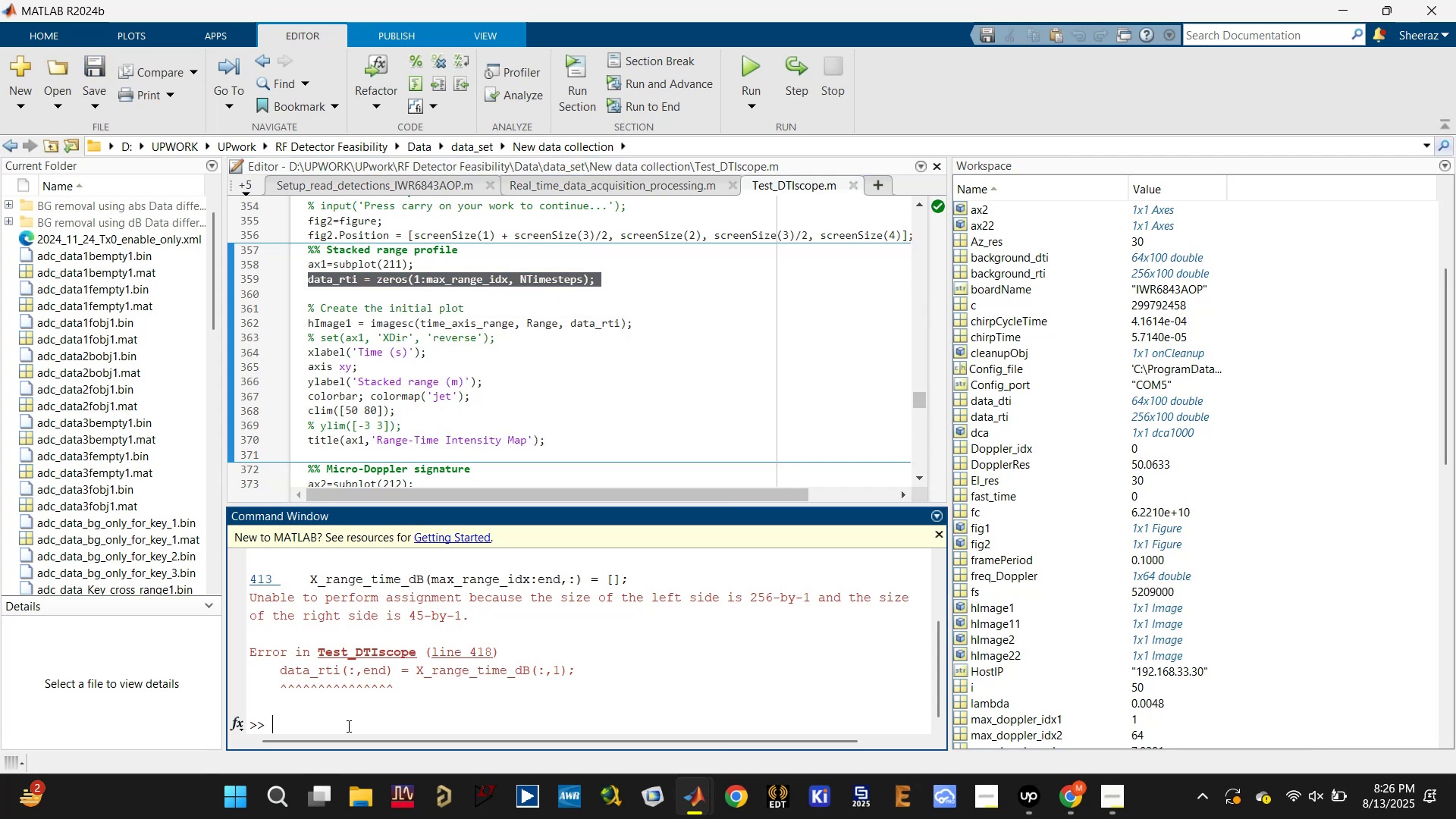 
type(dca.release;)
 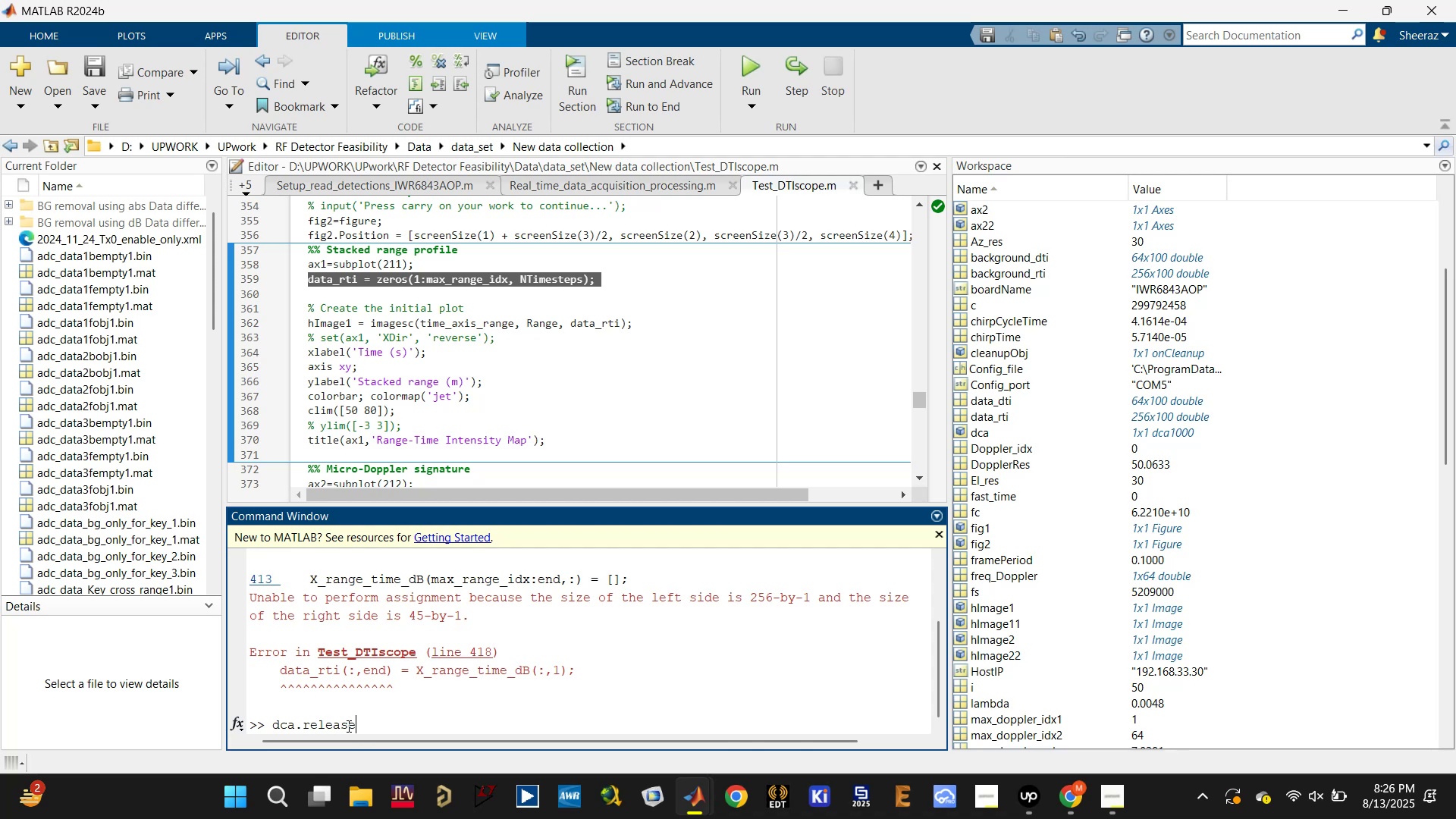 
key(Enter)
 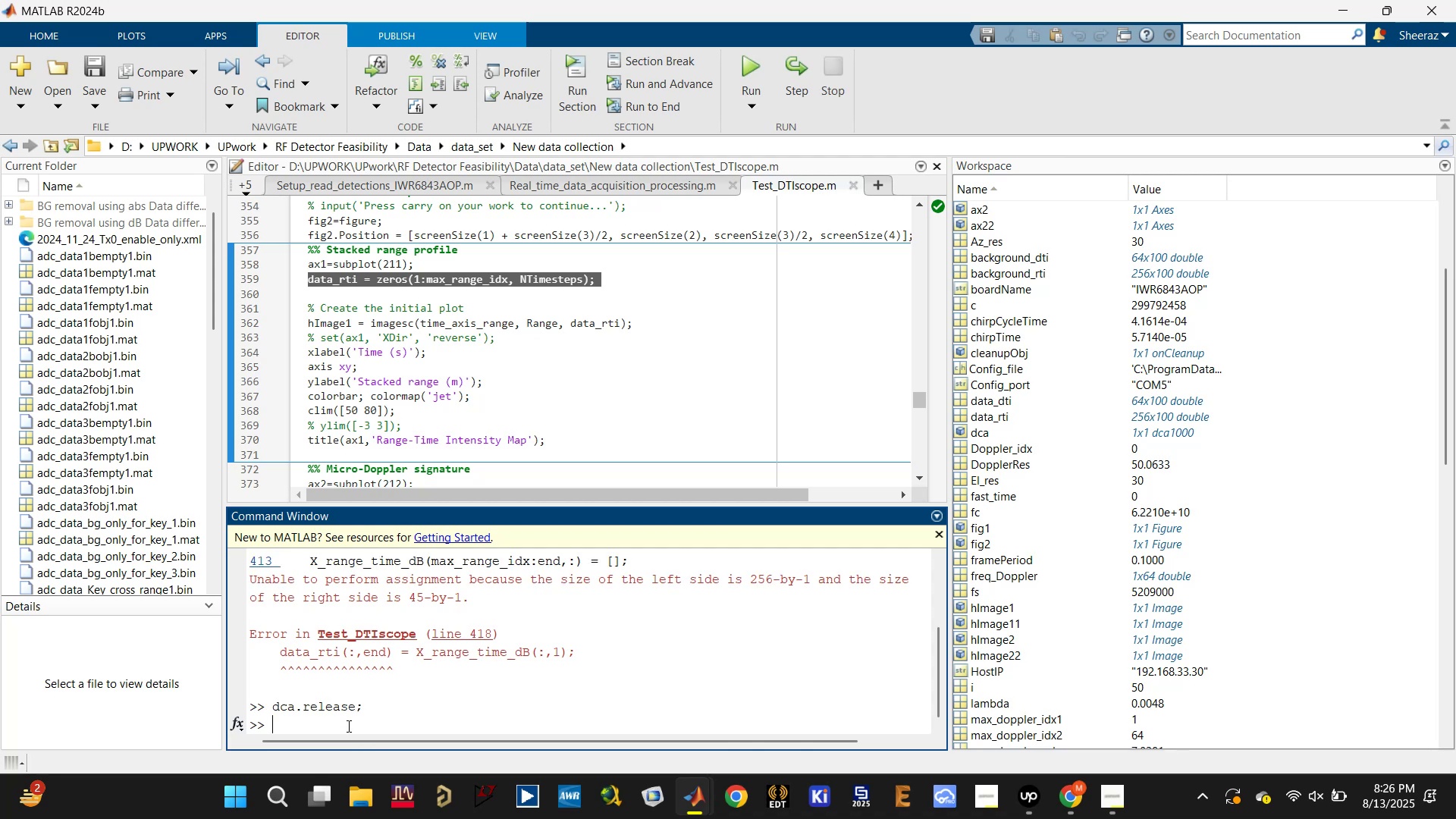 
type(clc)
 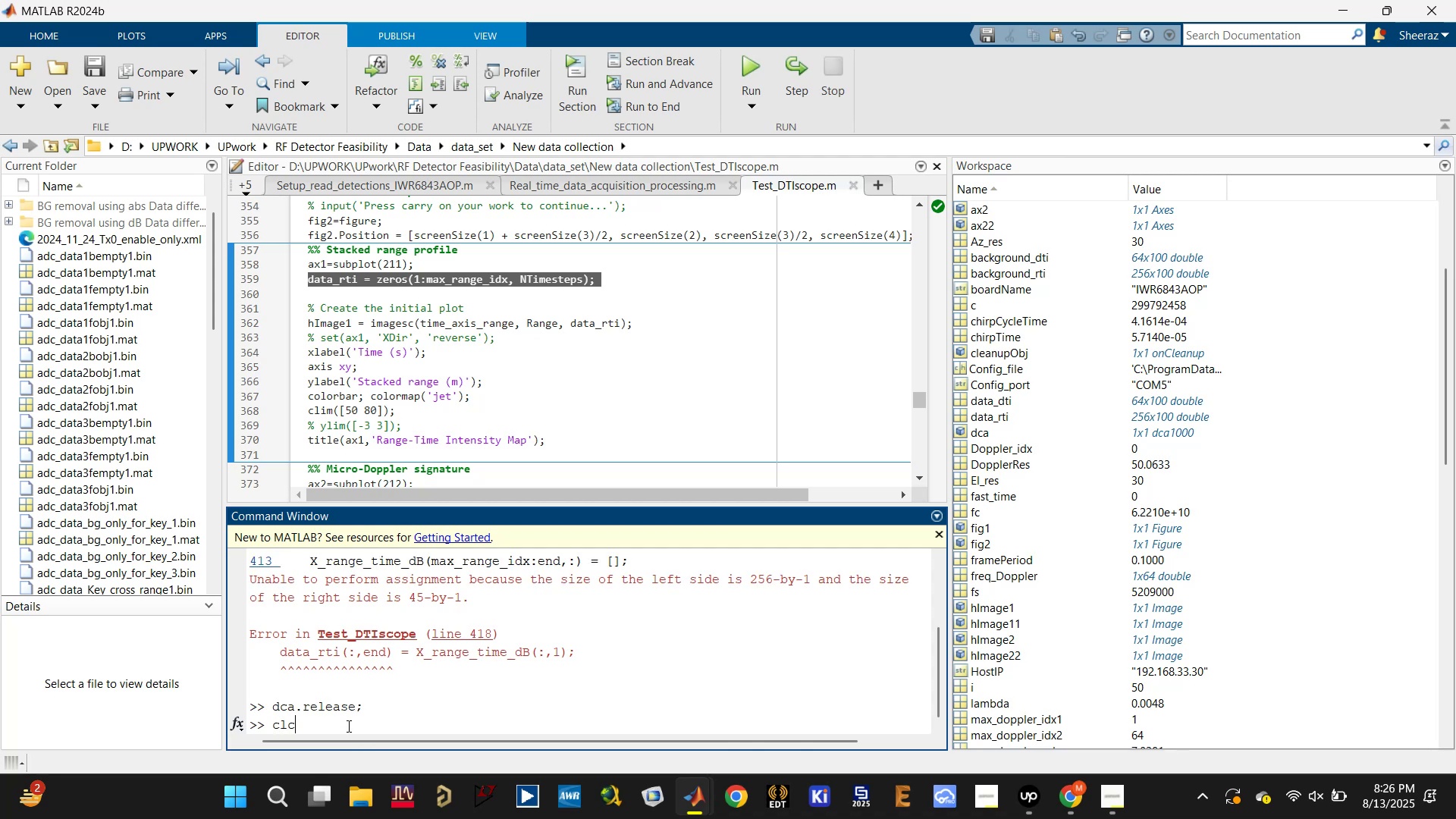 
key(Enter)
 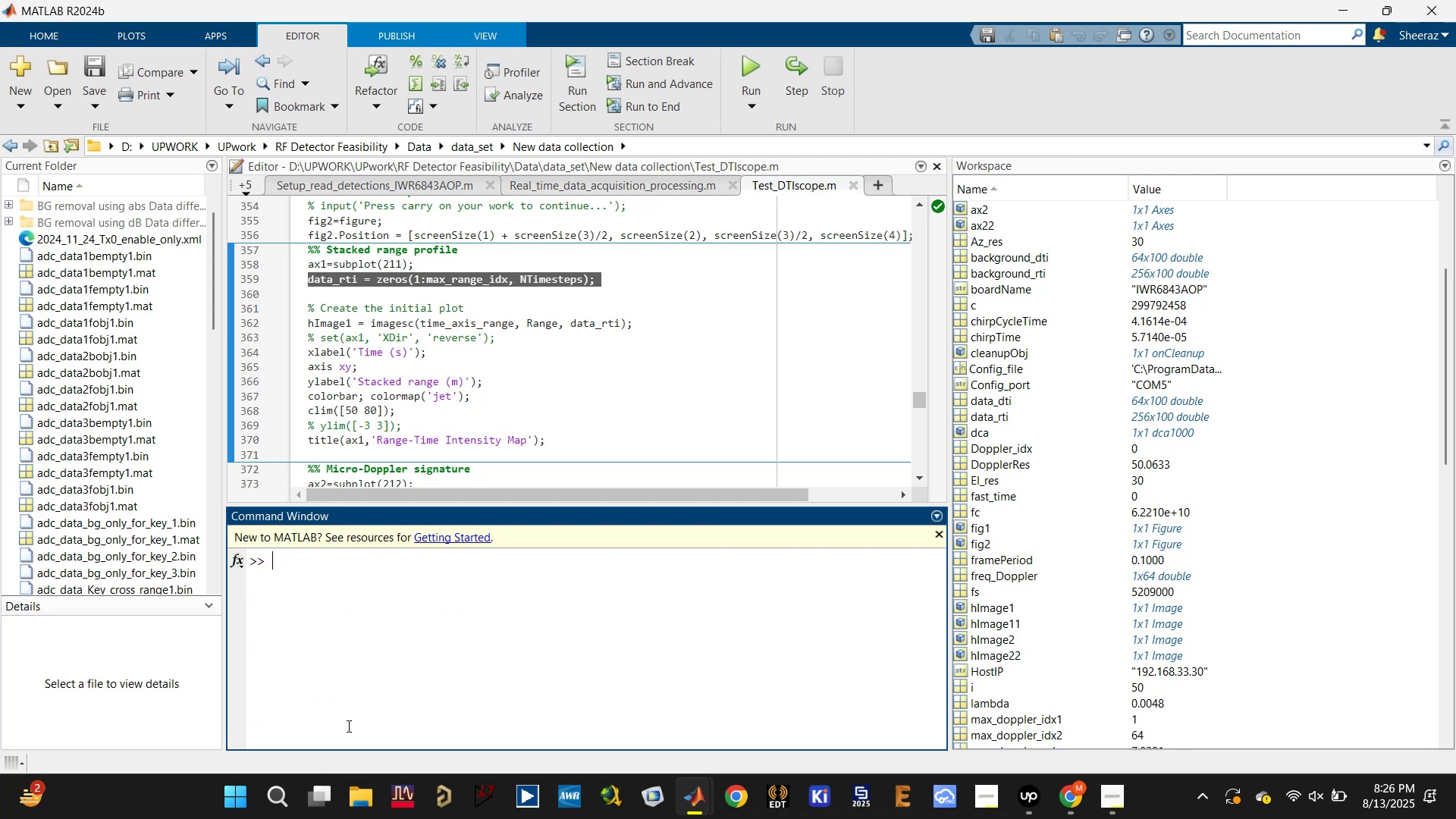 
key(Control+V)
 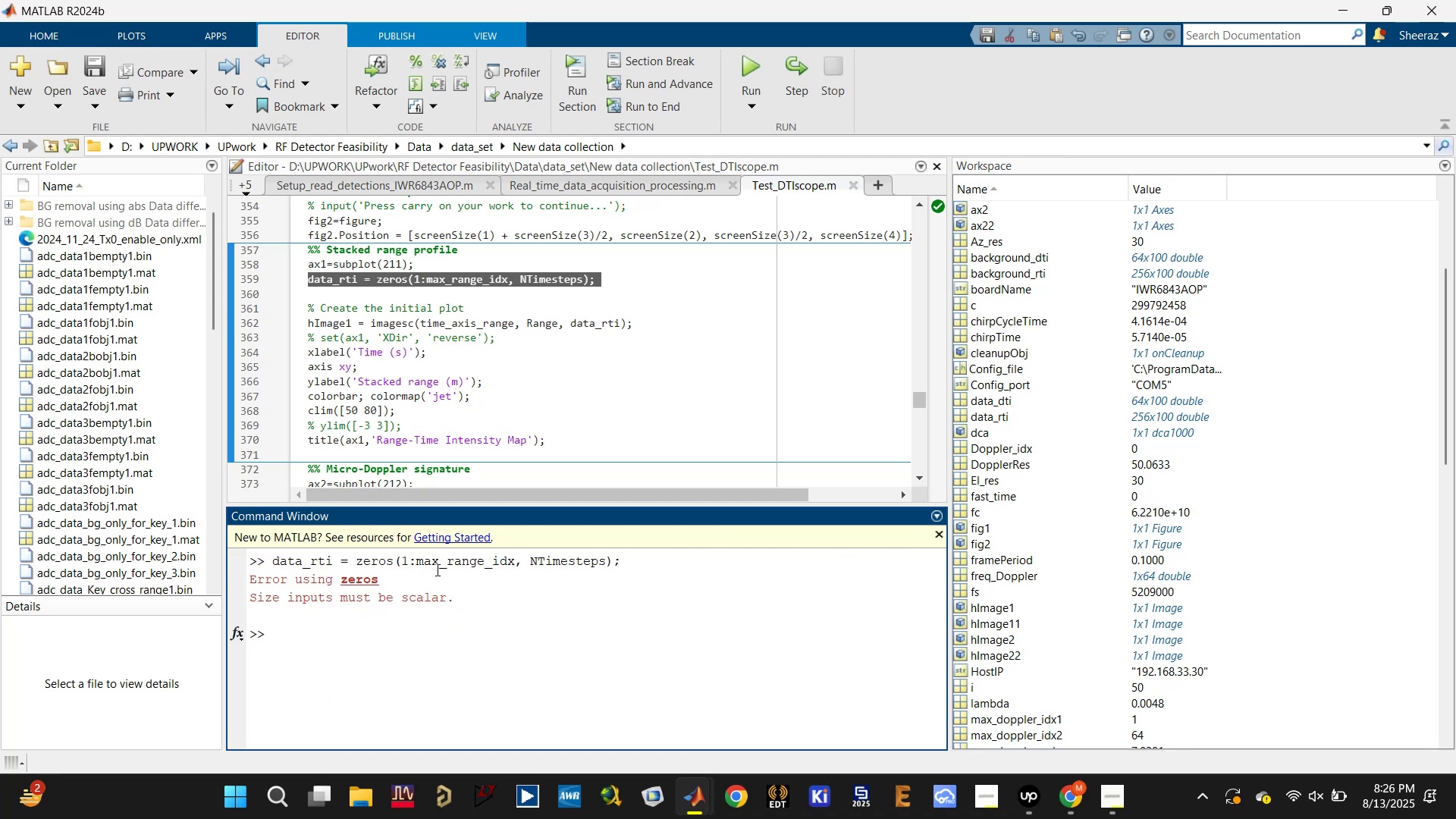 
wait(5.88)
 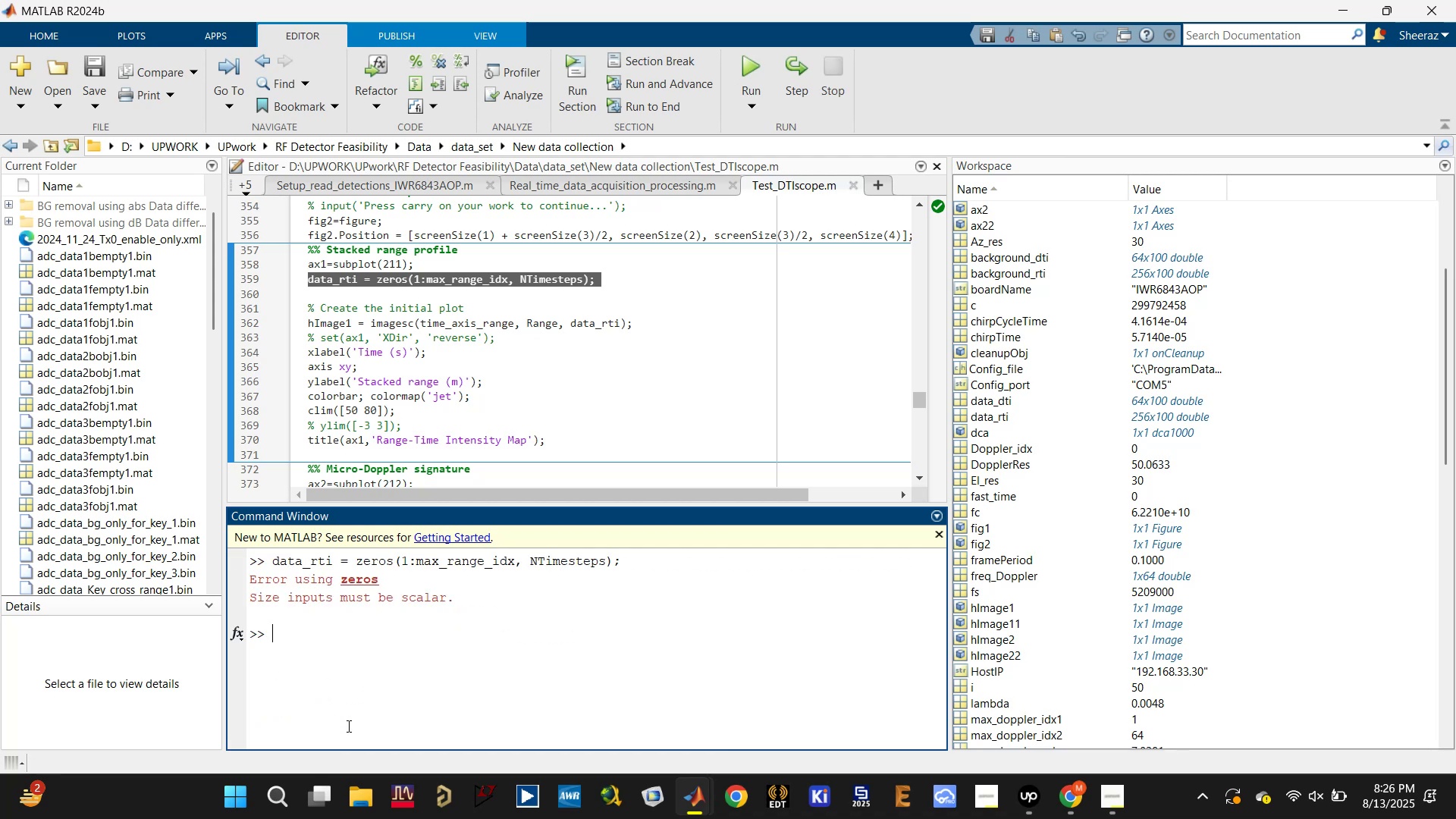 
left_click([454, 279])
 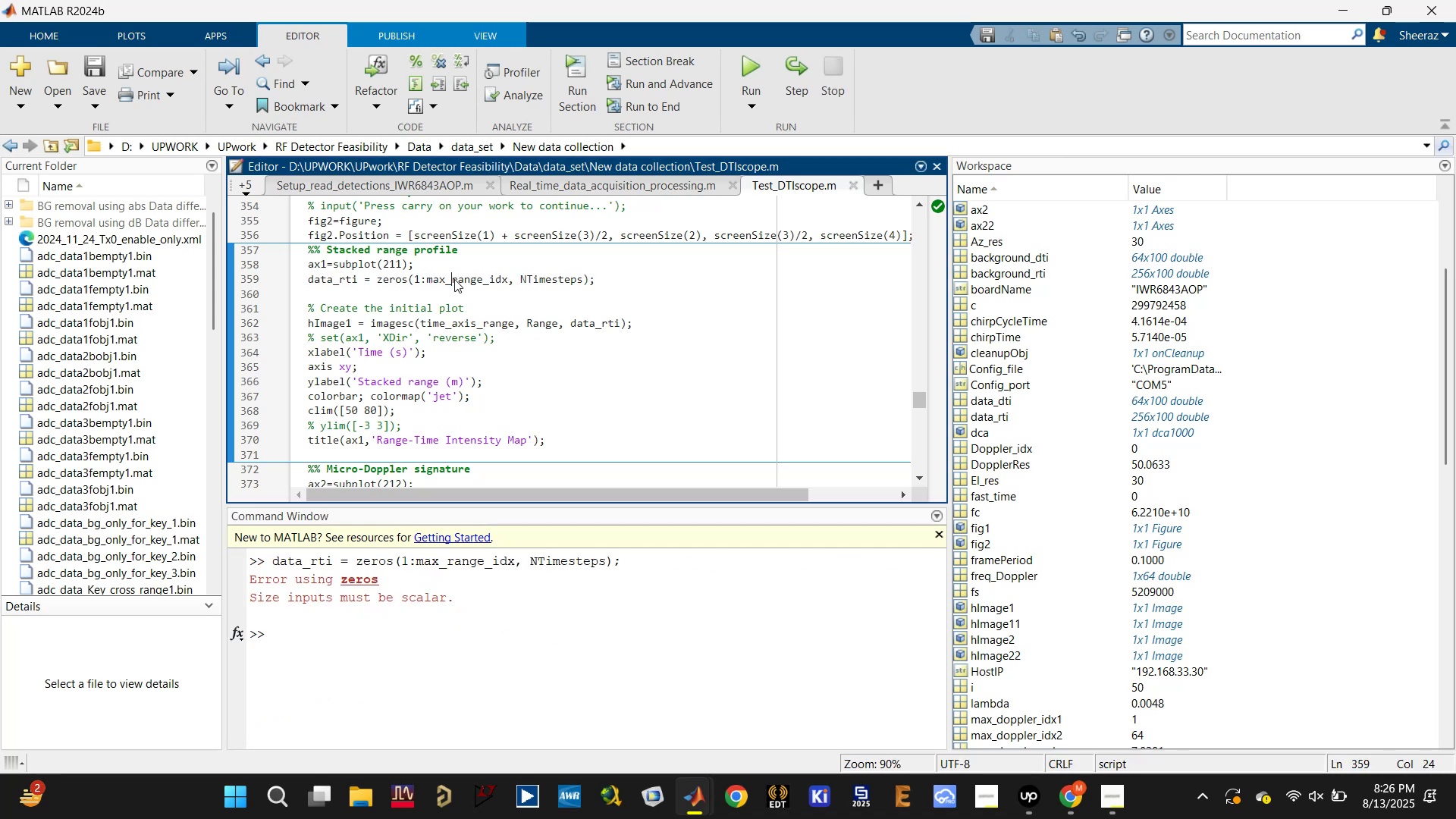 
double_click([454, 279])
 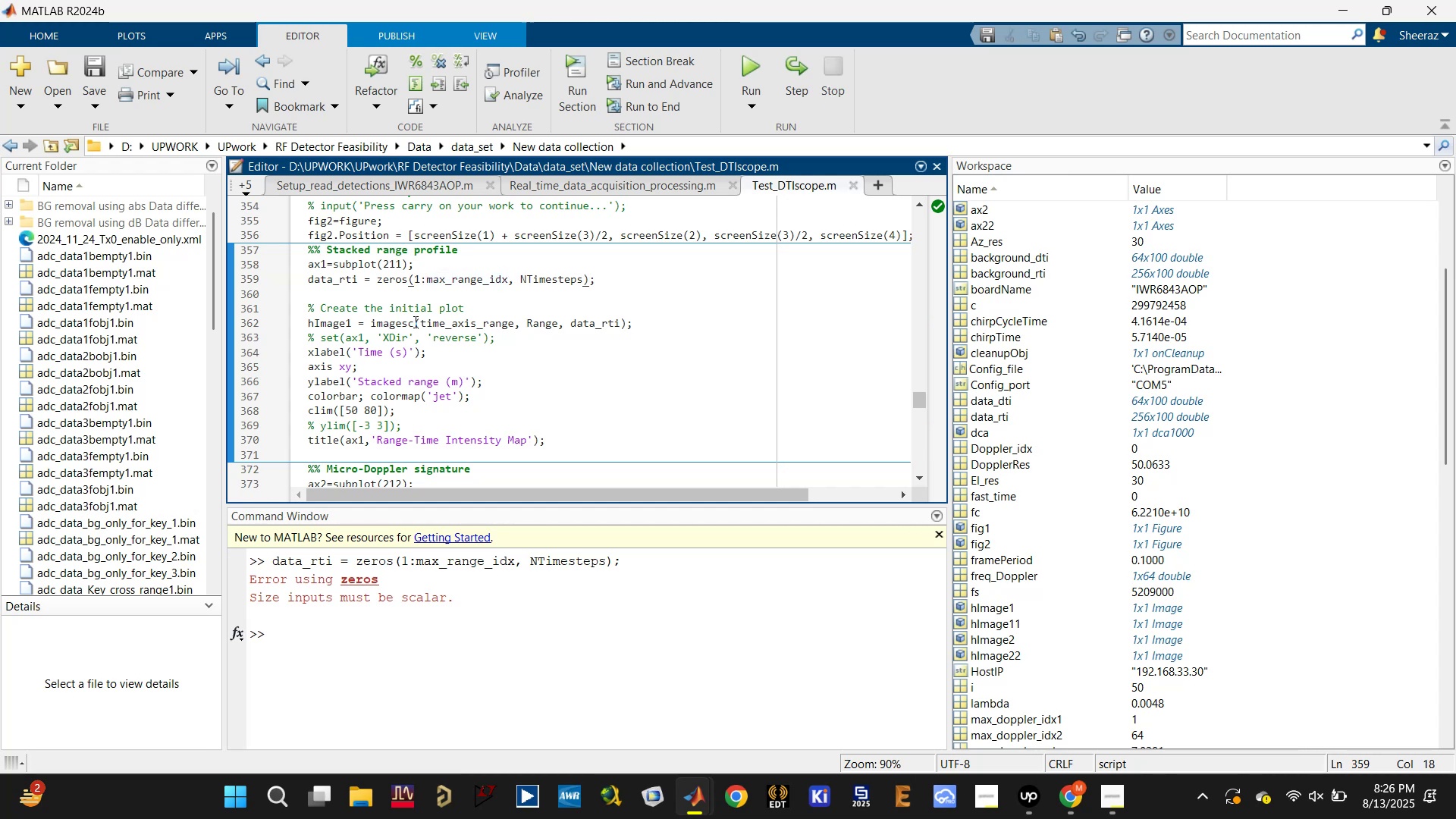 
type(lengt)
key(Backspace)
key(Backspace)
key(Backspace)
key(Backspace)
type([Delete][Delete])
key(Backspace)
 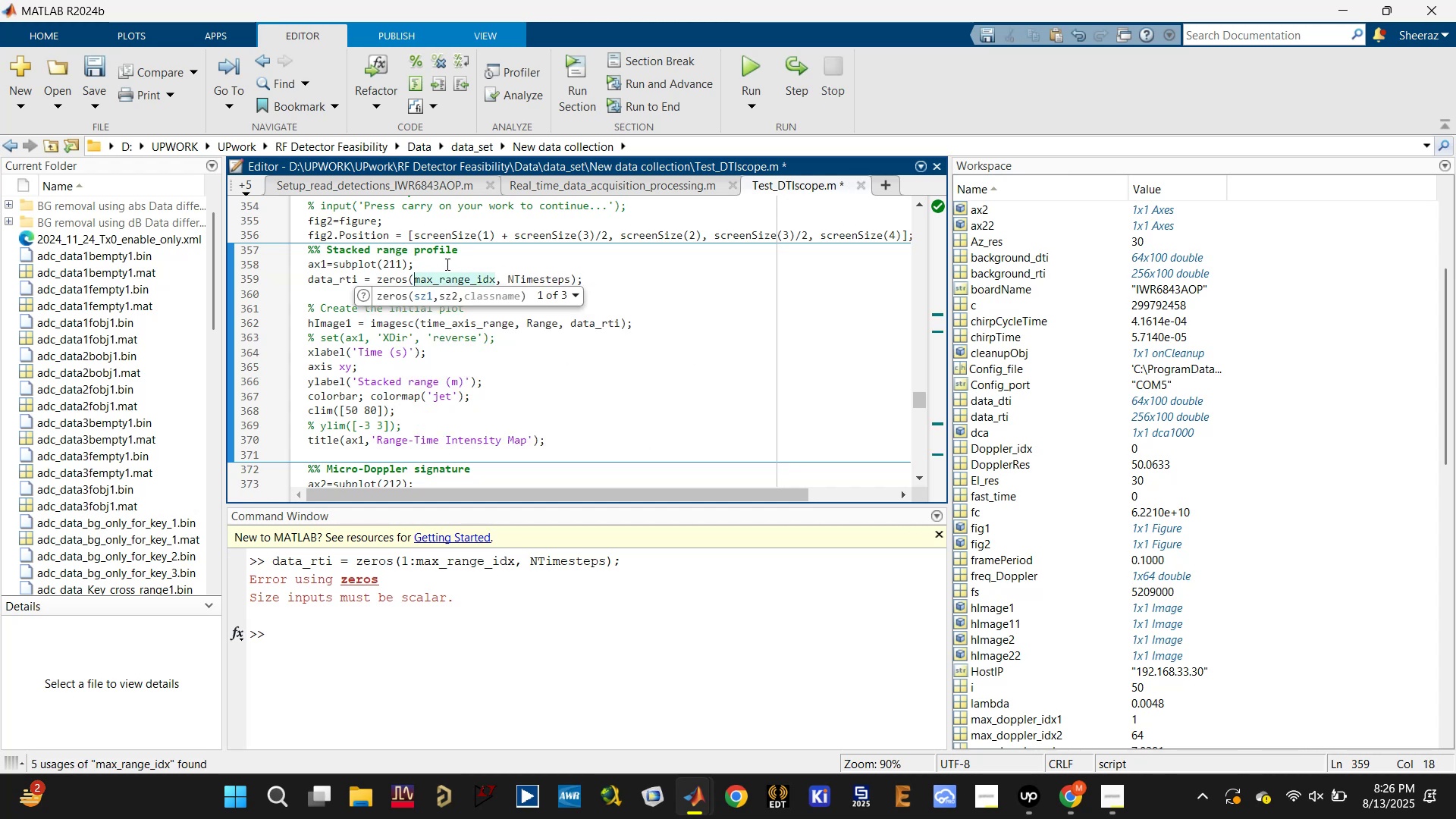 
double_click([459, 273])
 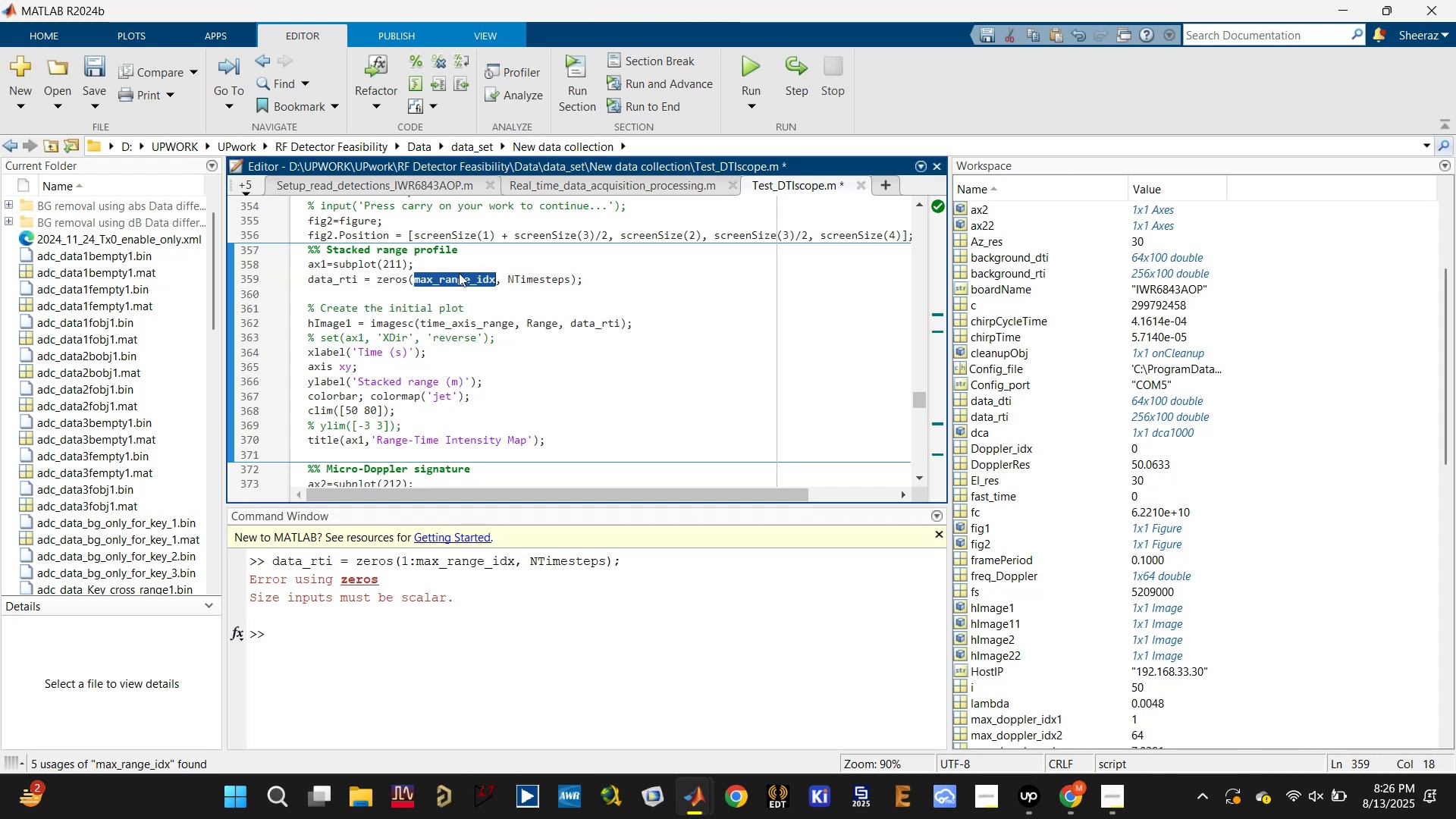 
triple_click([459, 273])
 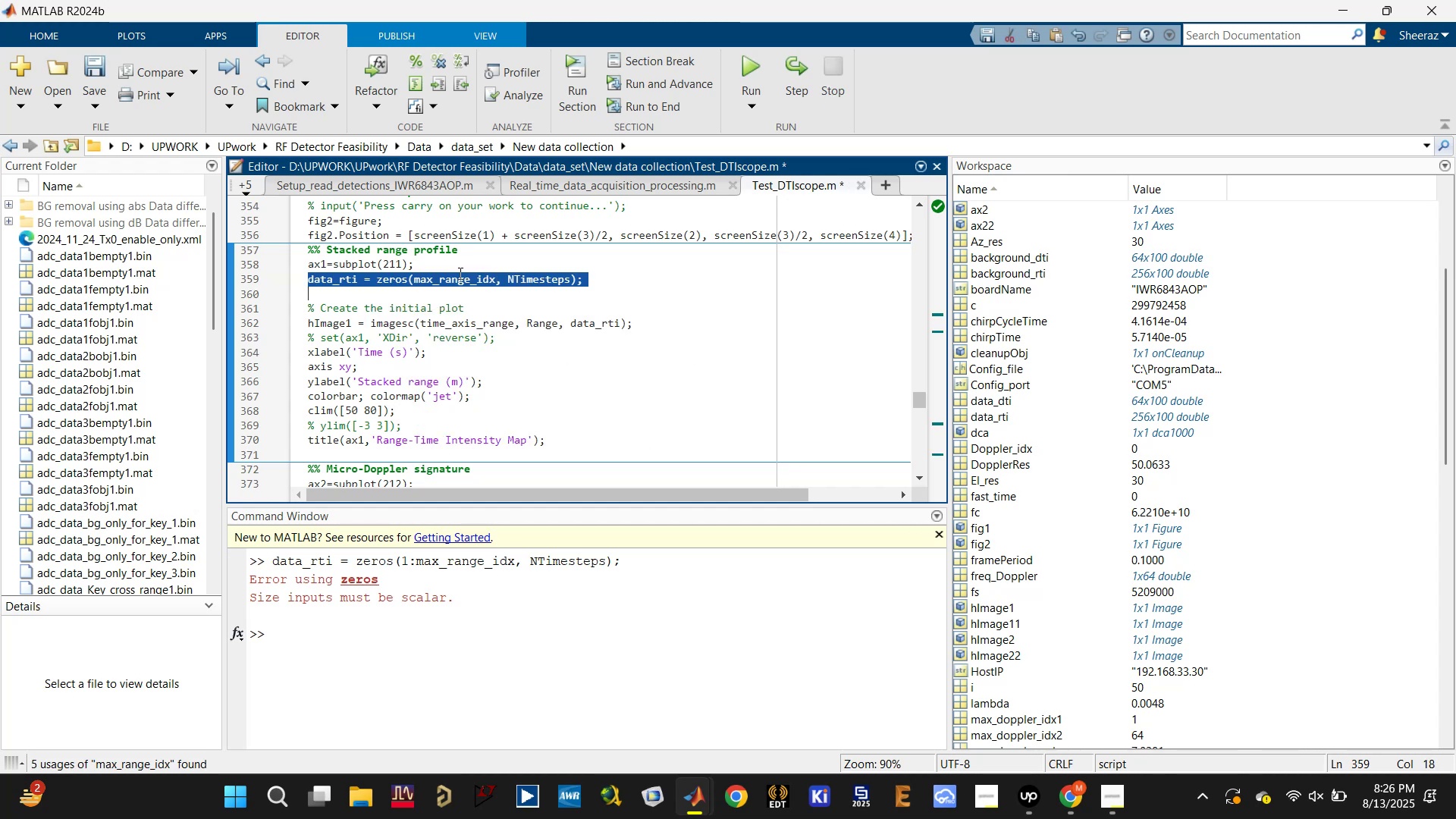 
key(Control+C)
 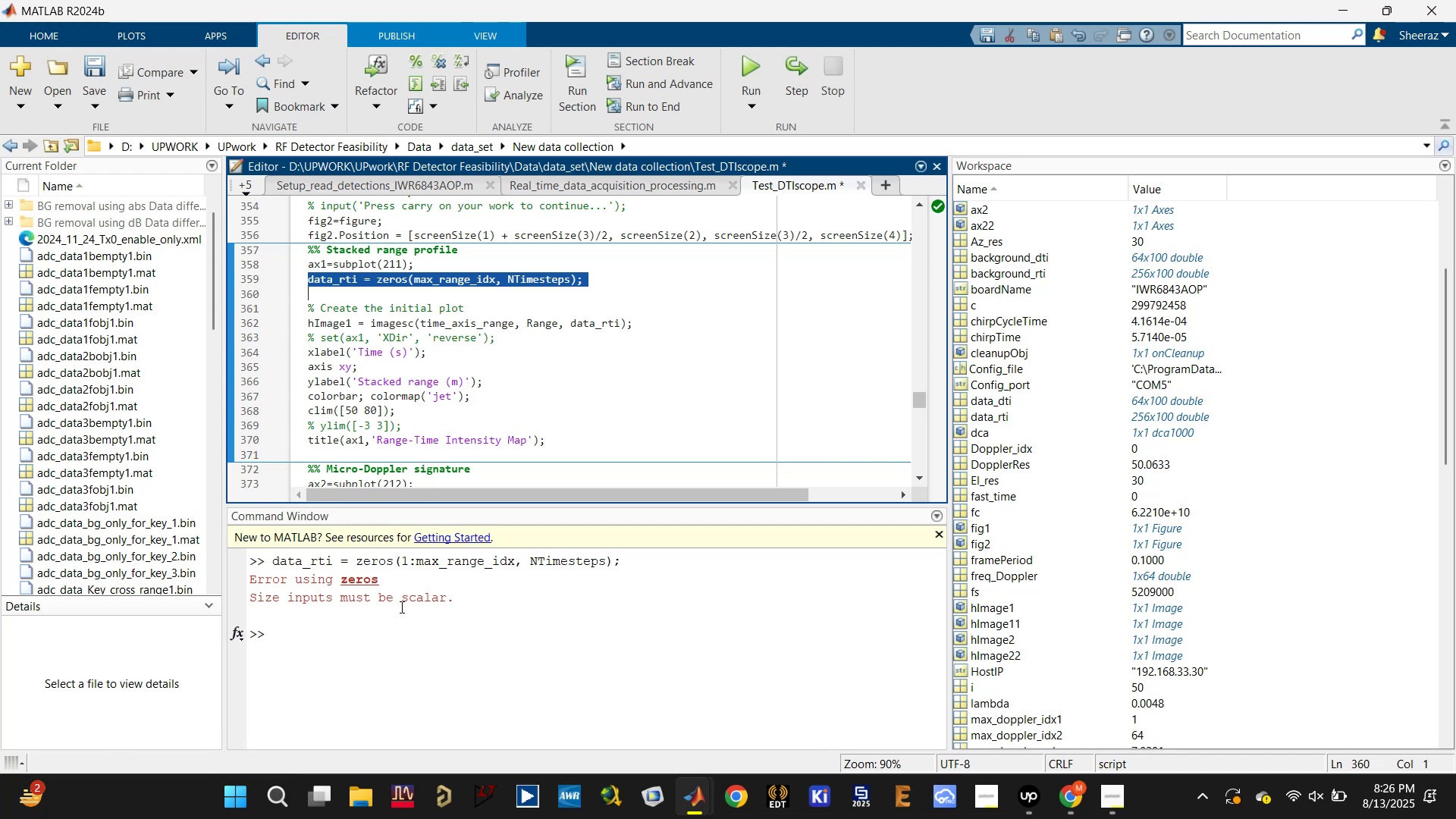 
left_click([388, 623])
 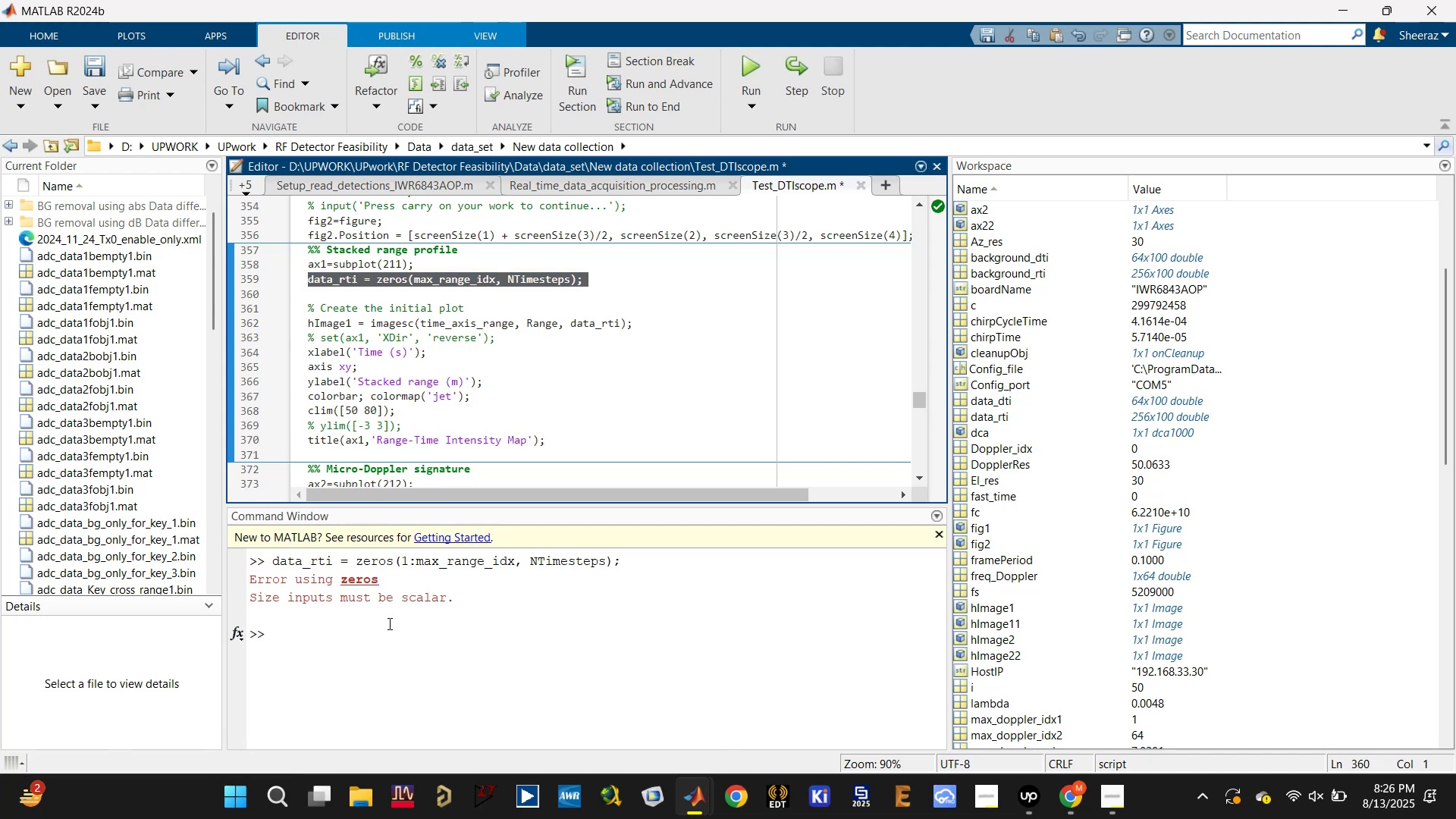 
key(Control+V)
 